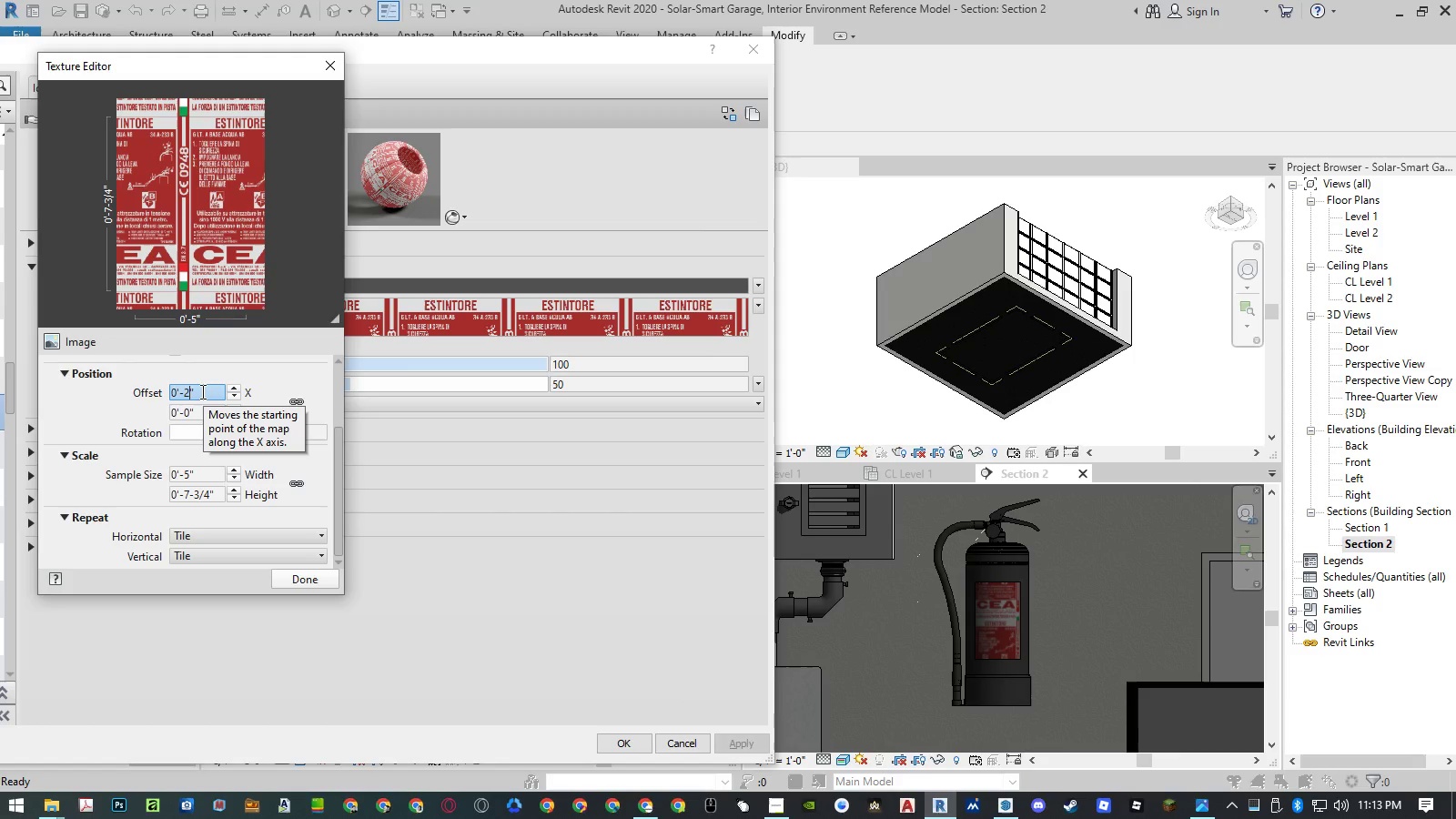 
key(NumpadSubtract)
 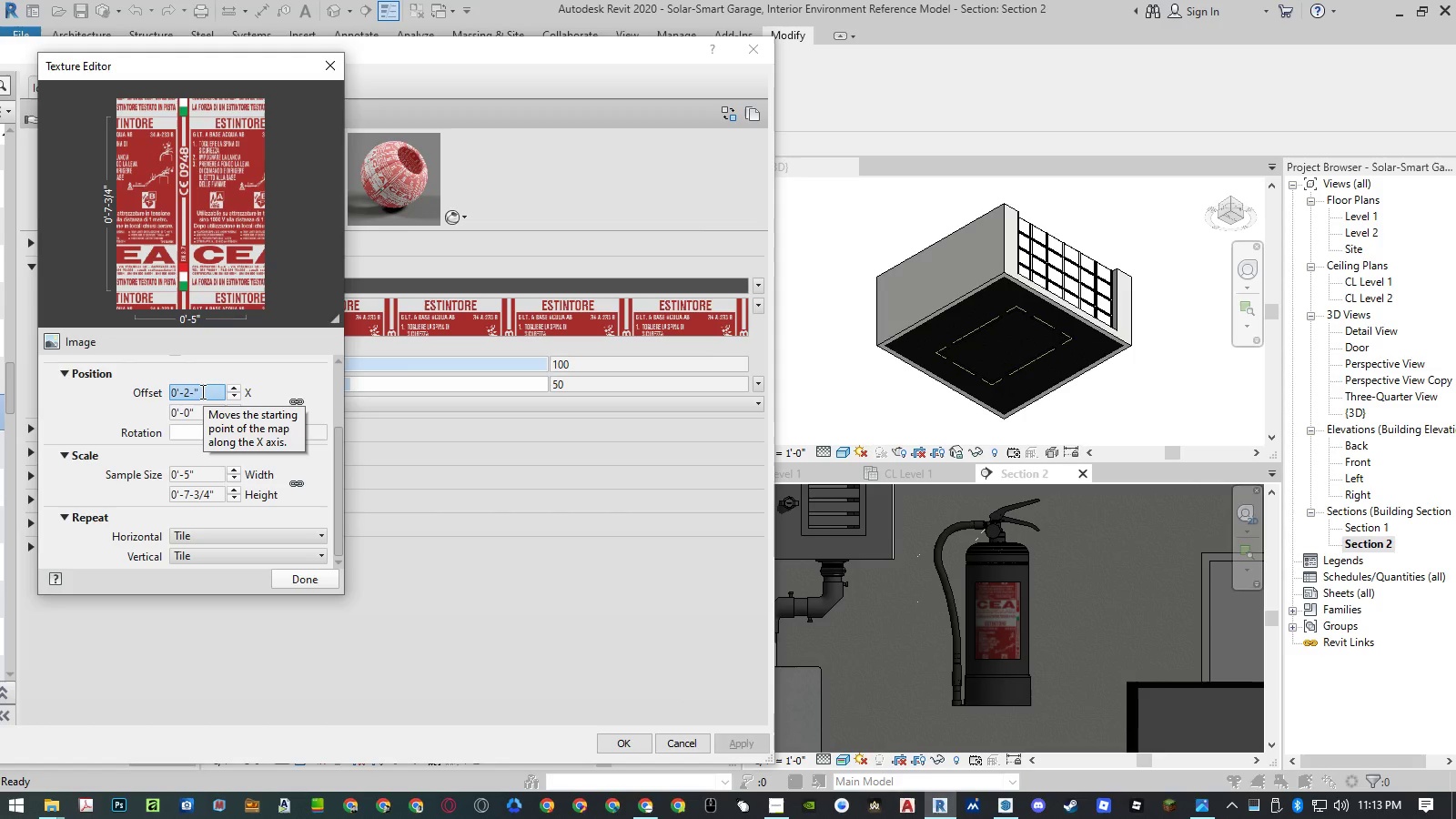 
key(Numpad1)
 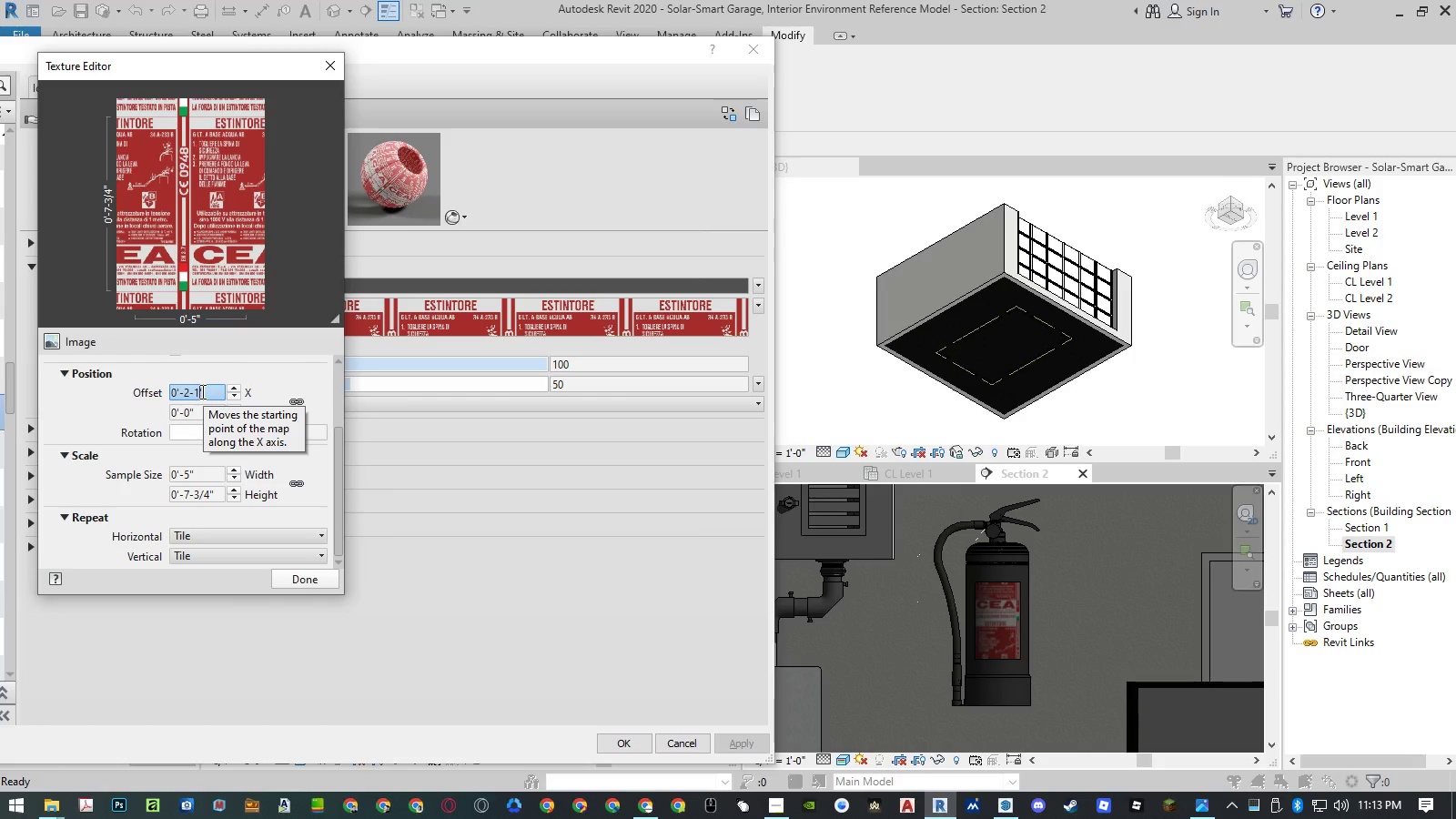 
key(NumpadDivide)
 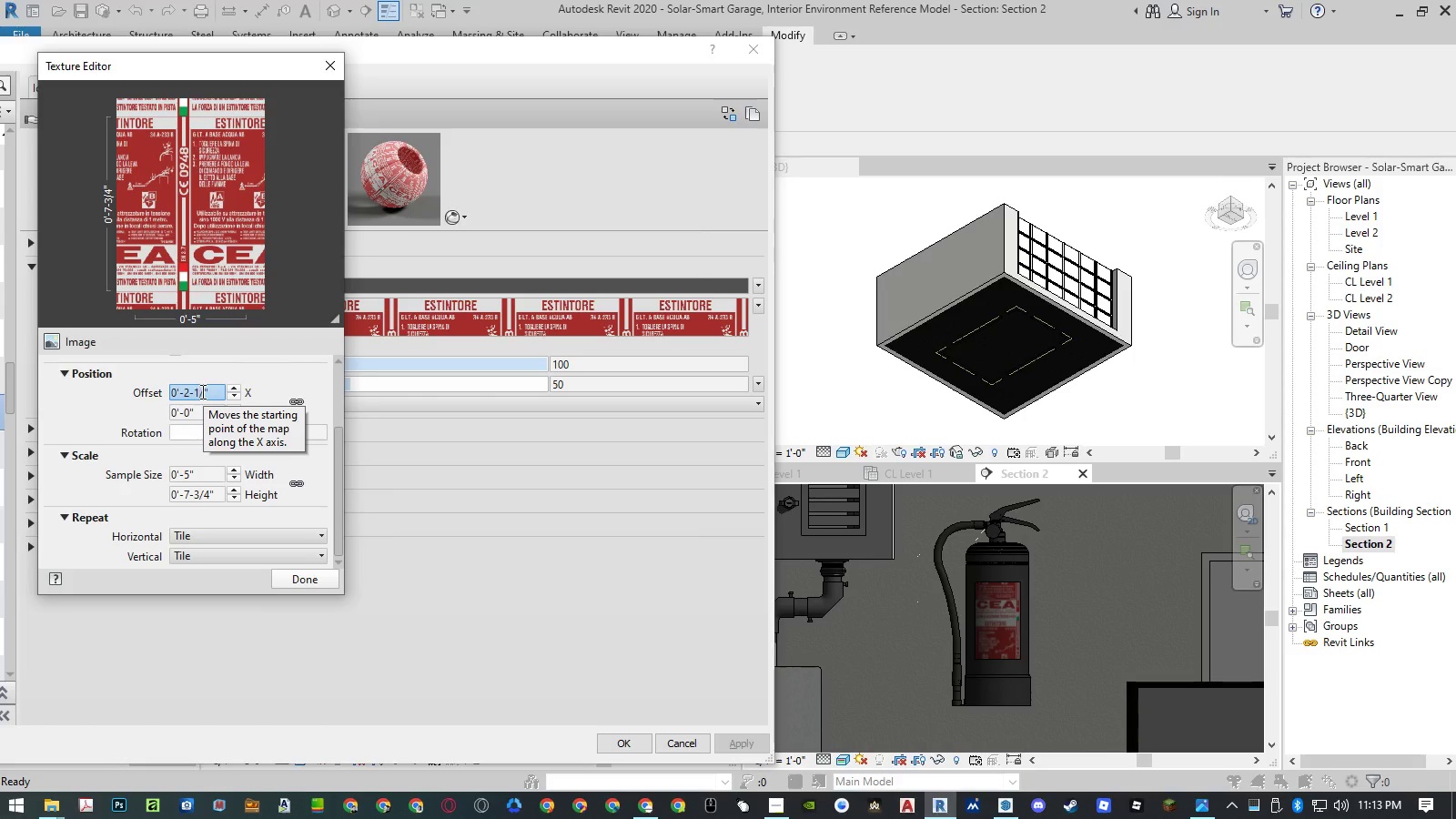 
key(Numpad4)
 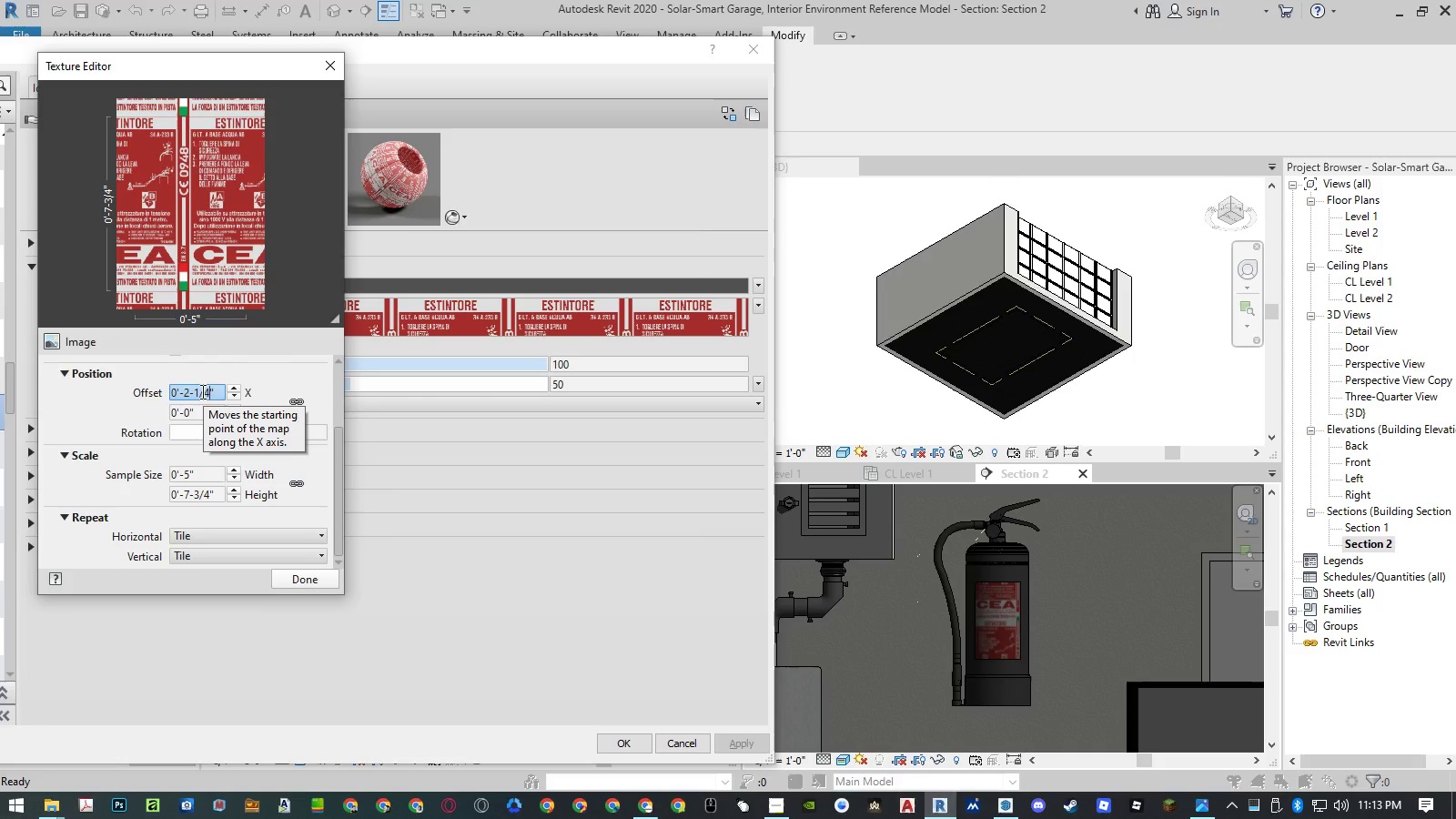 
key(NumpadEnter)
 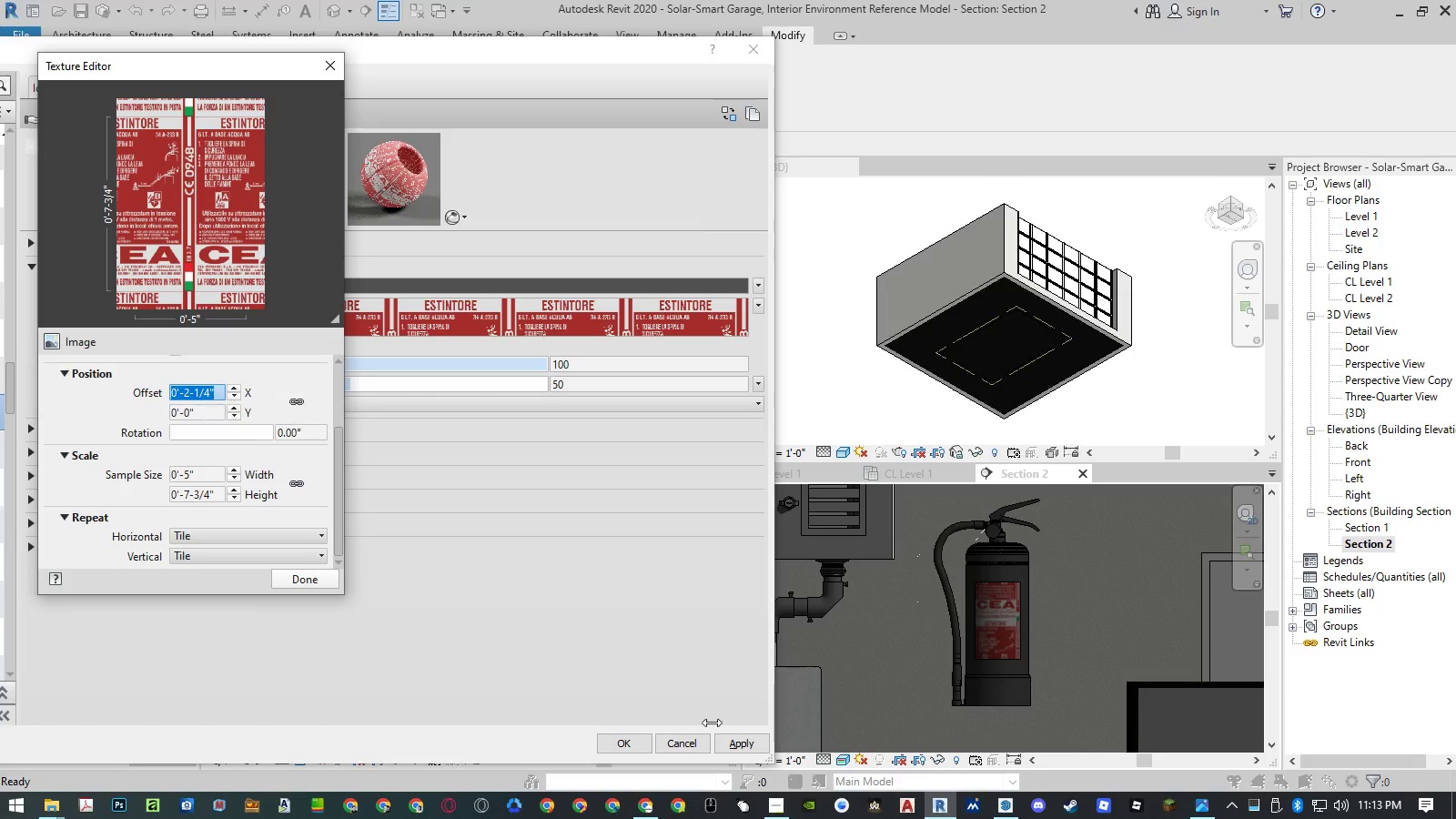 
left_click([730, 740])
 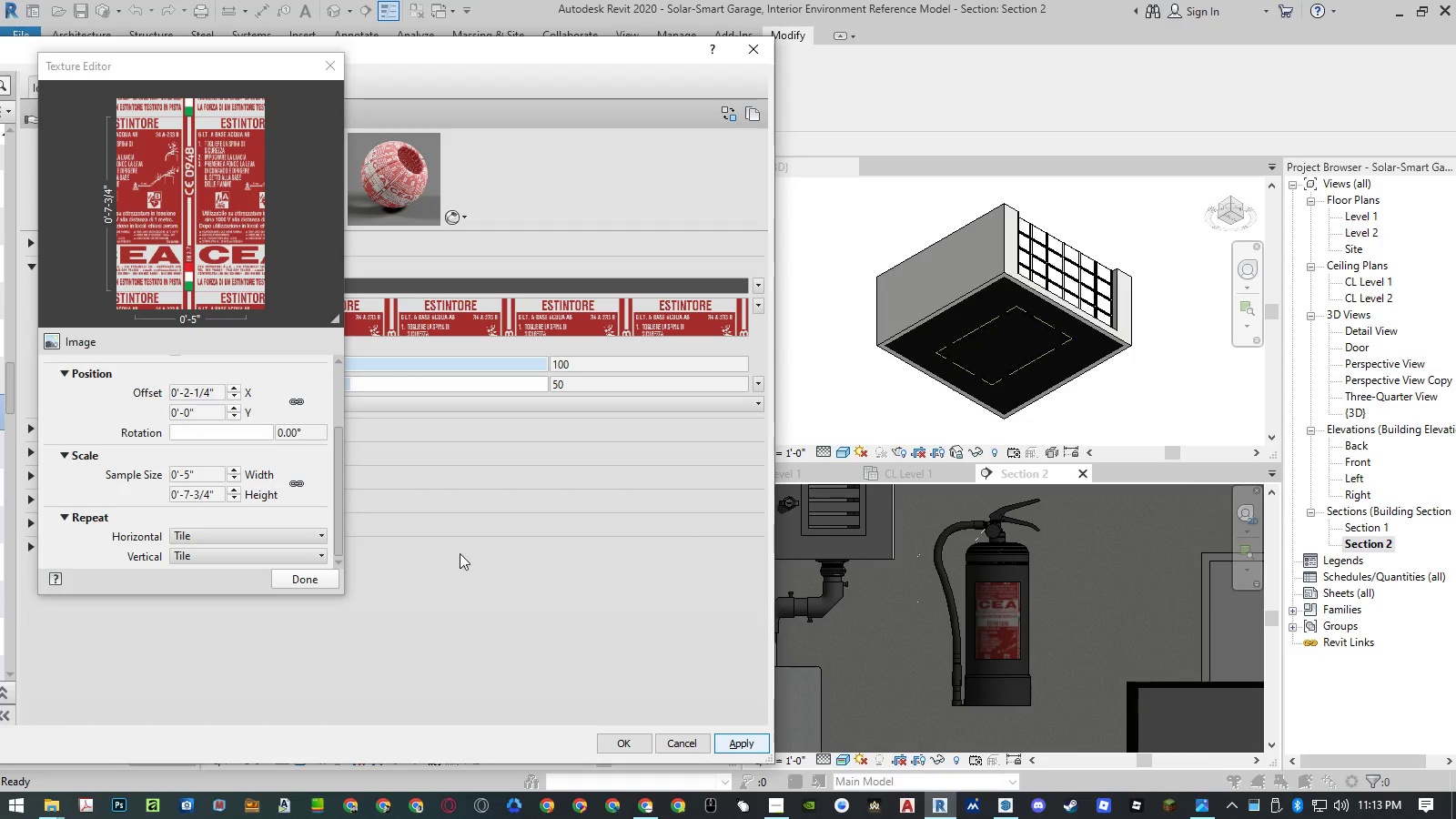 
left_click([216, 393])
 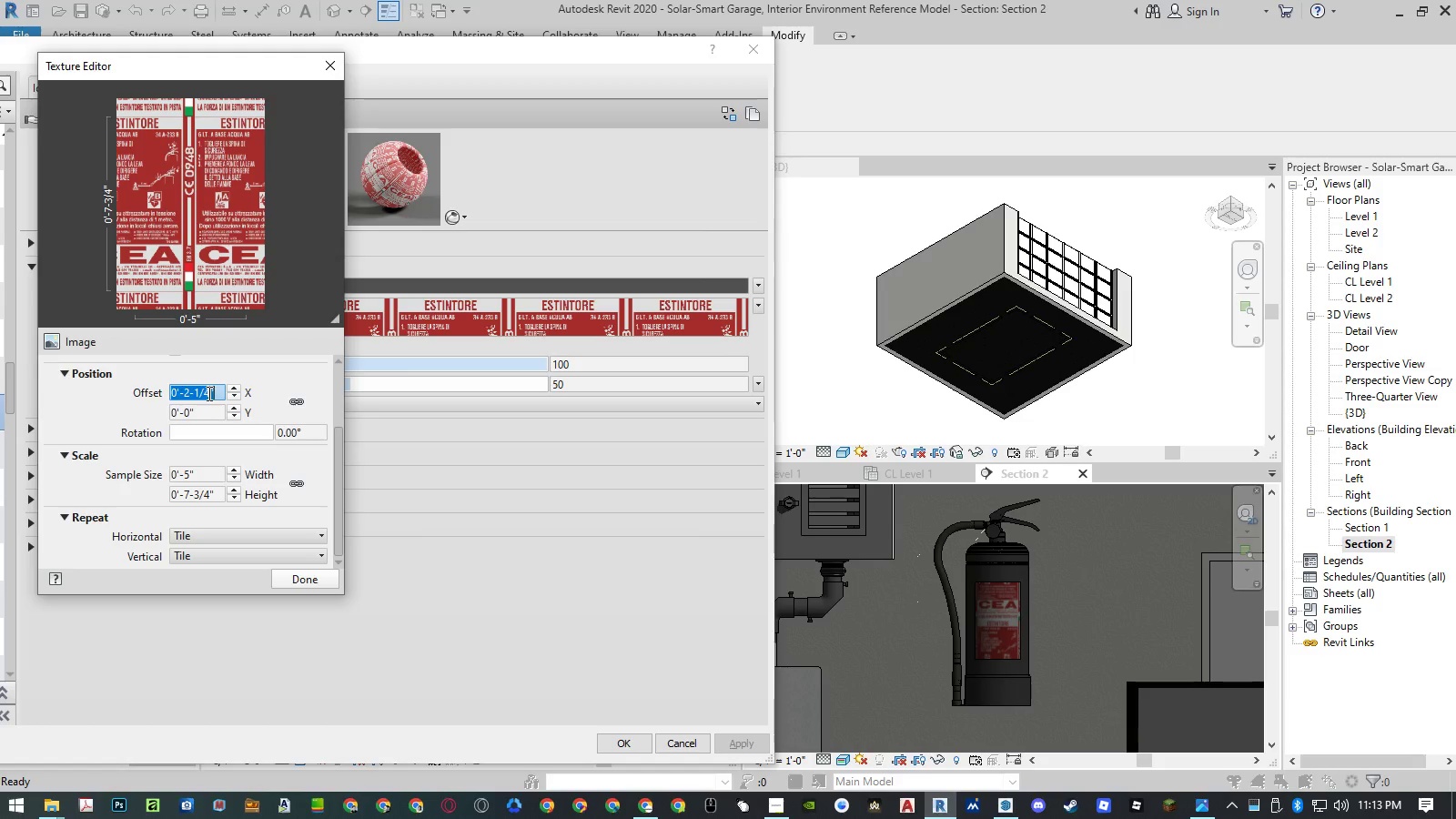 
left_click([207, 393])
 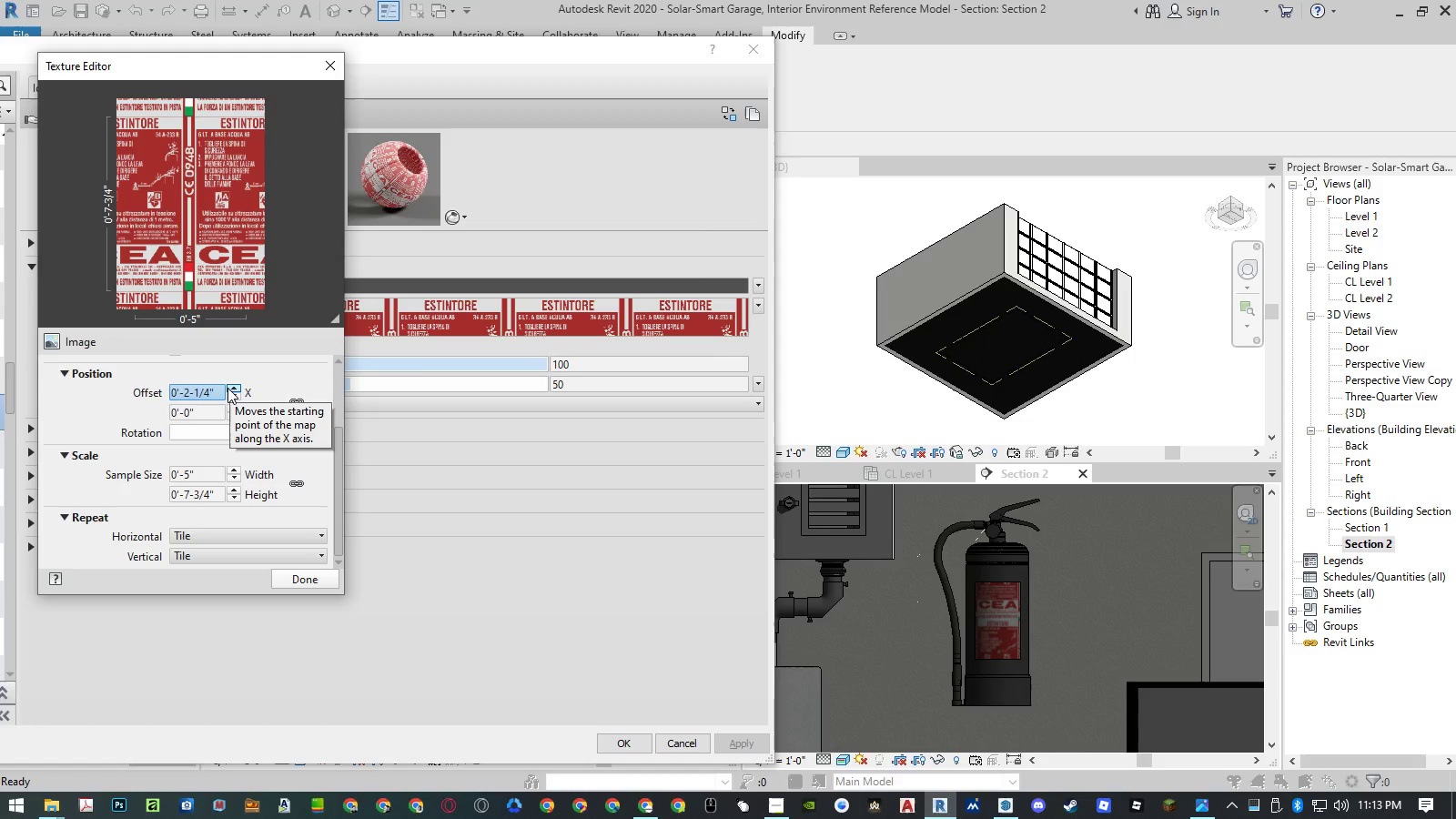 
key(Backspace)
 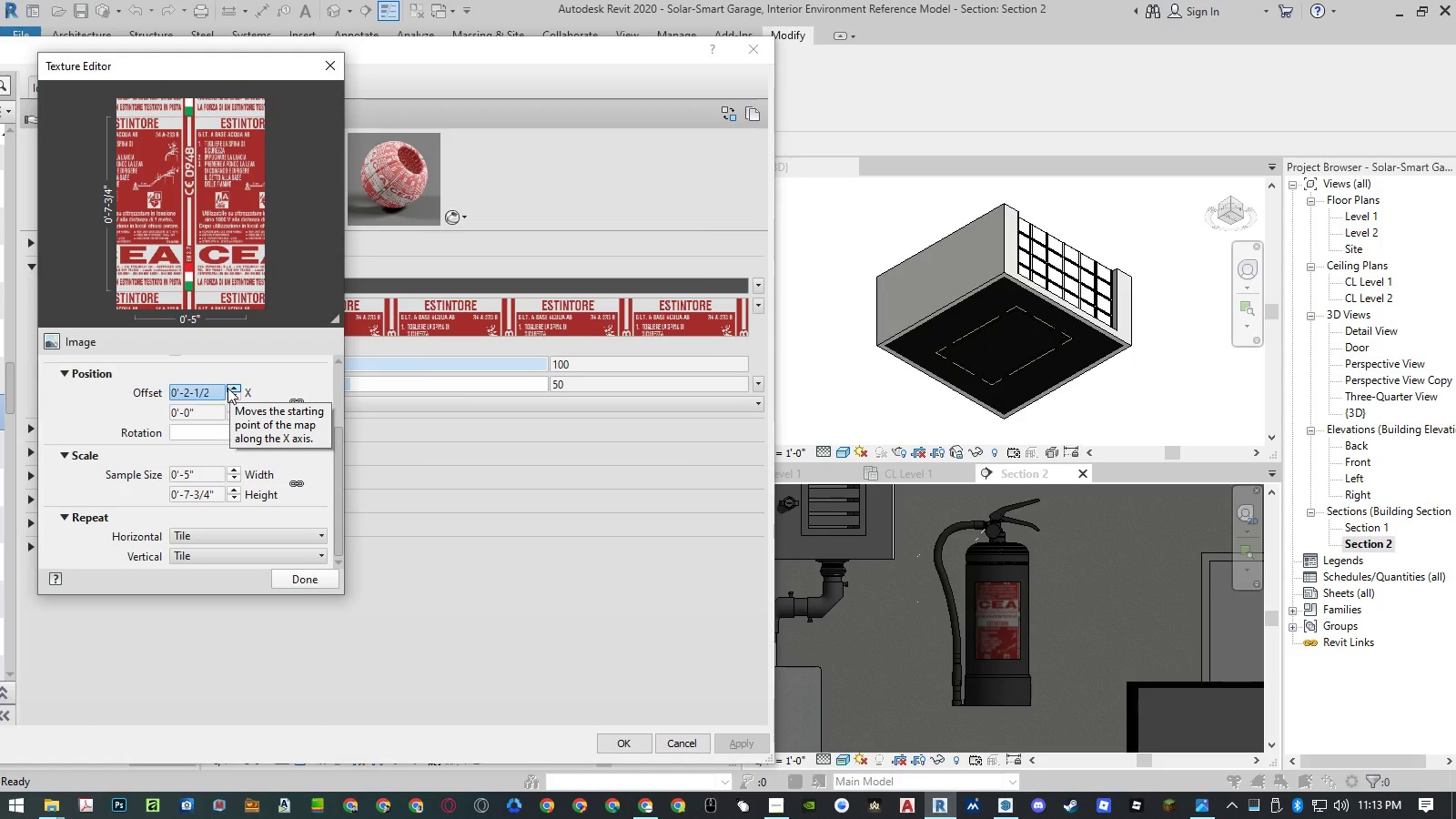 
key(Numpad2)
 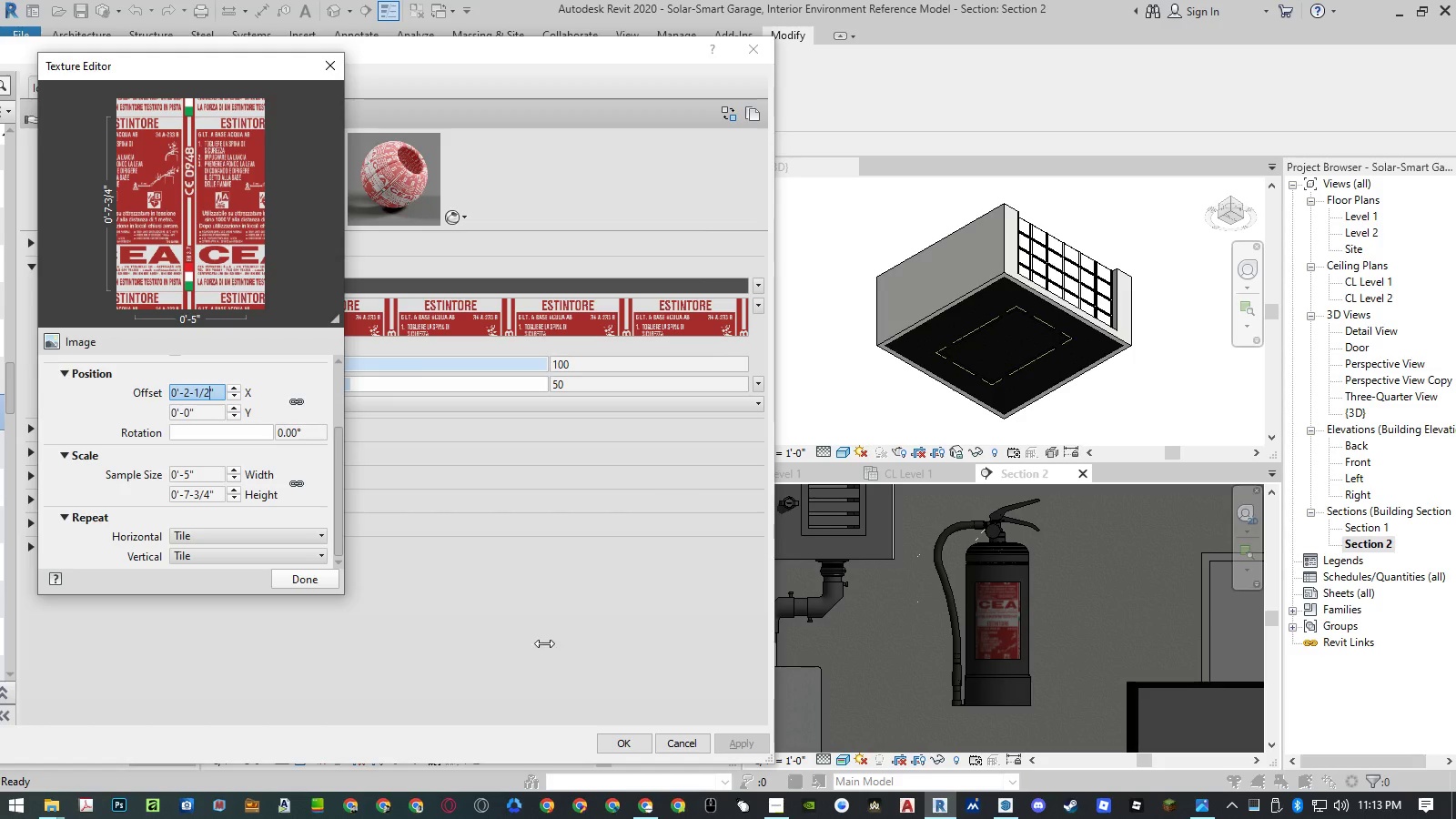 
key(Enter)
 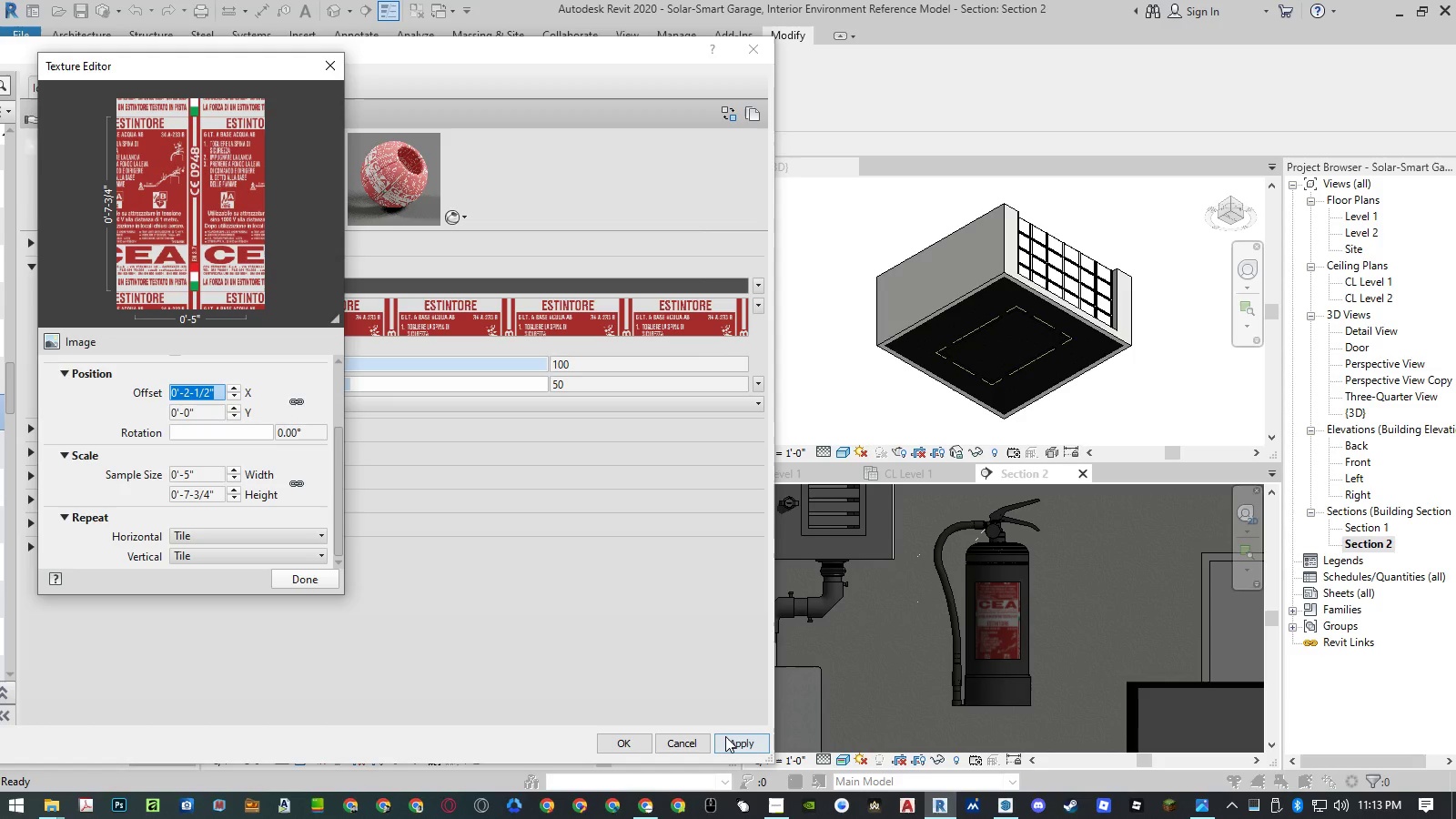 
left_click([726, 736])
 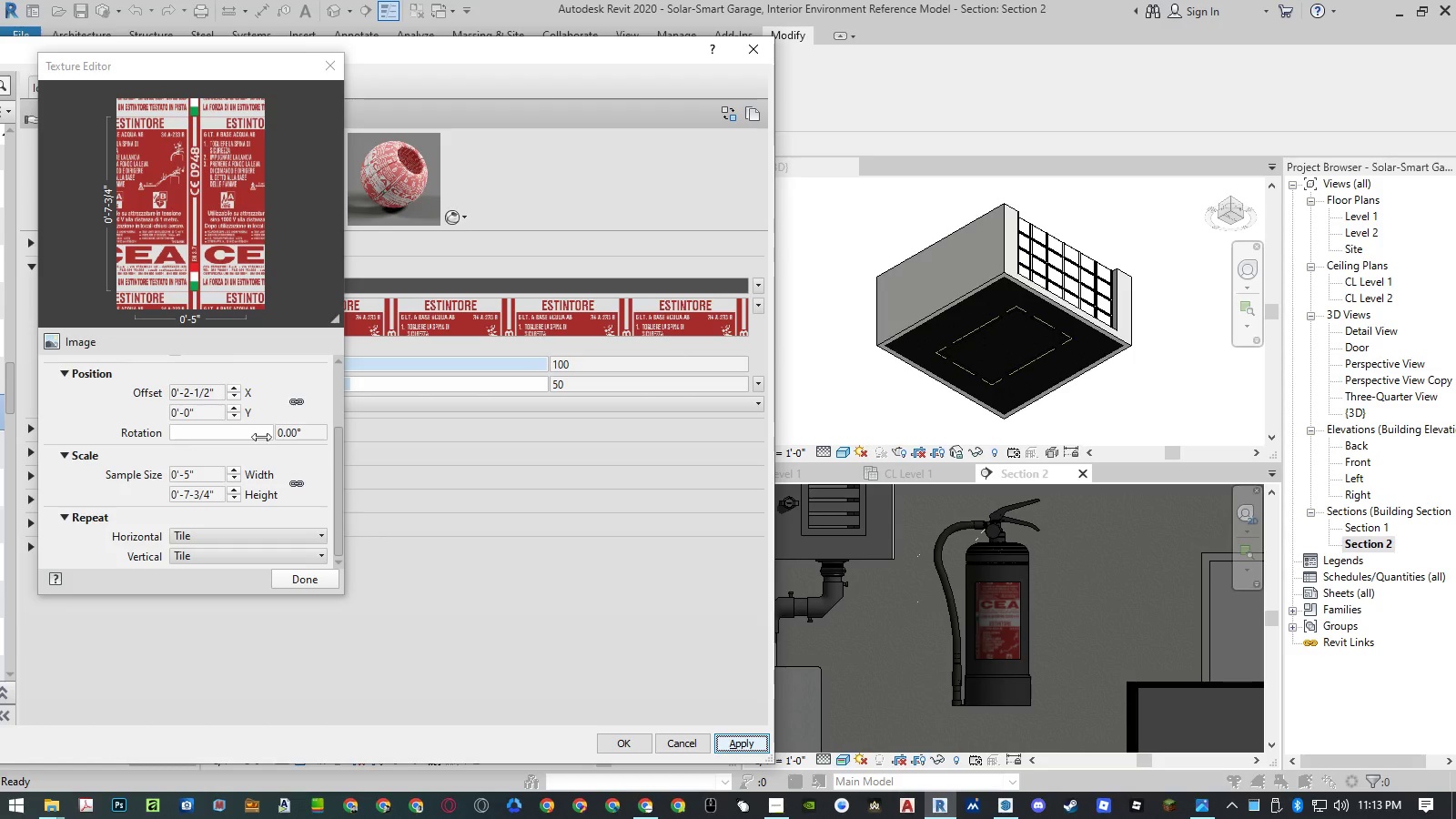 
double_click([209, 390])
 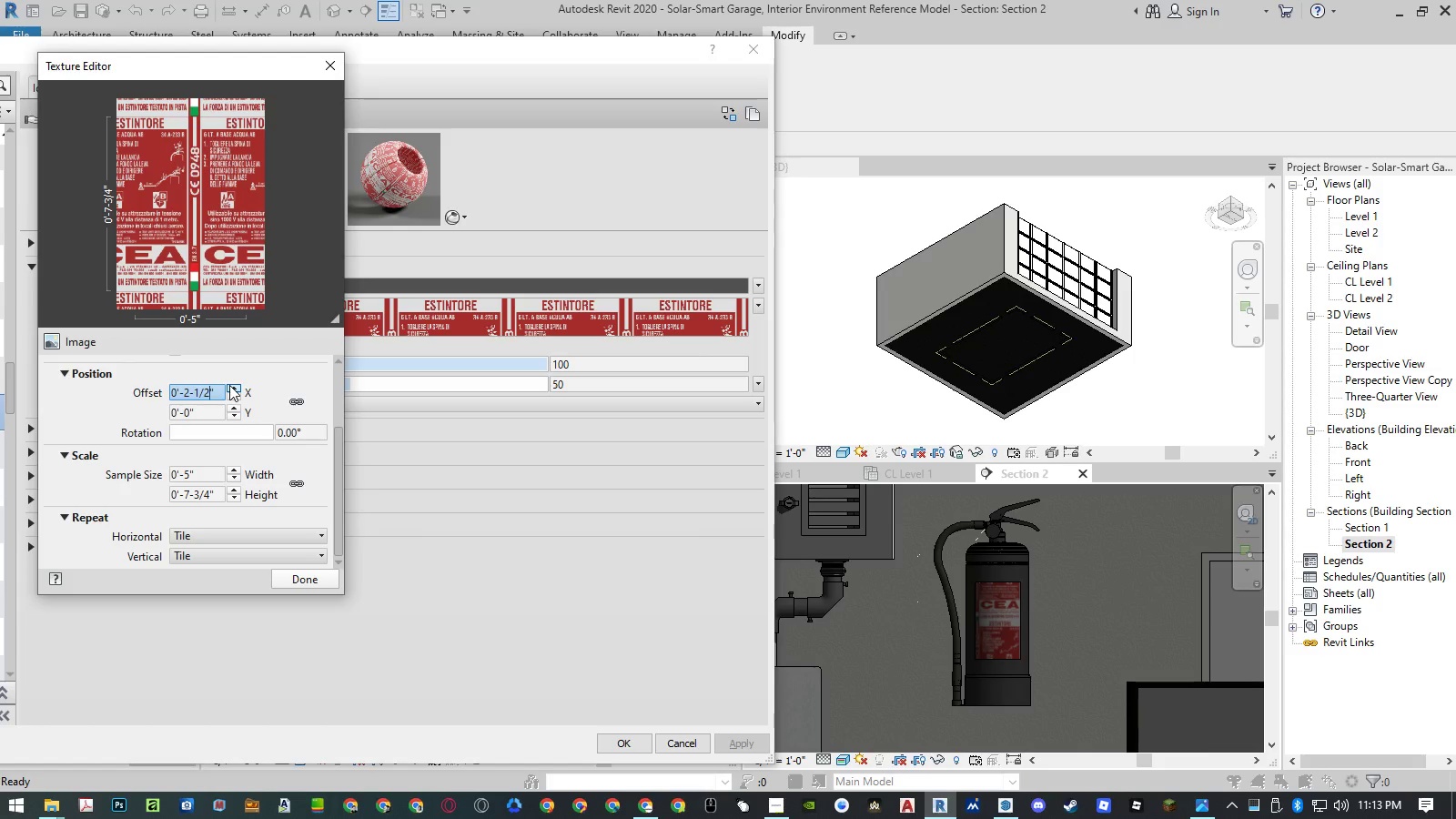 
key(Backspace)
 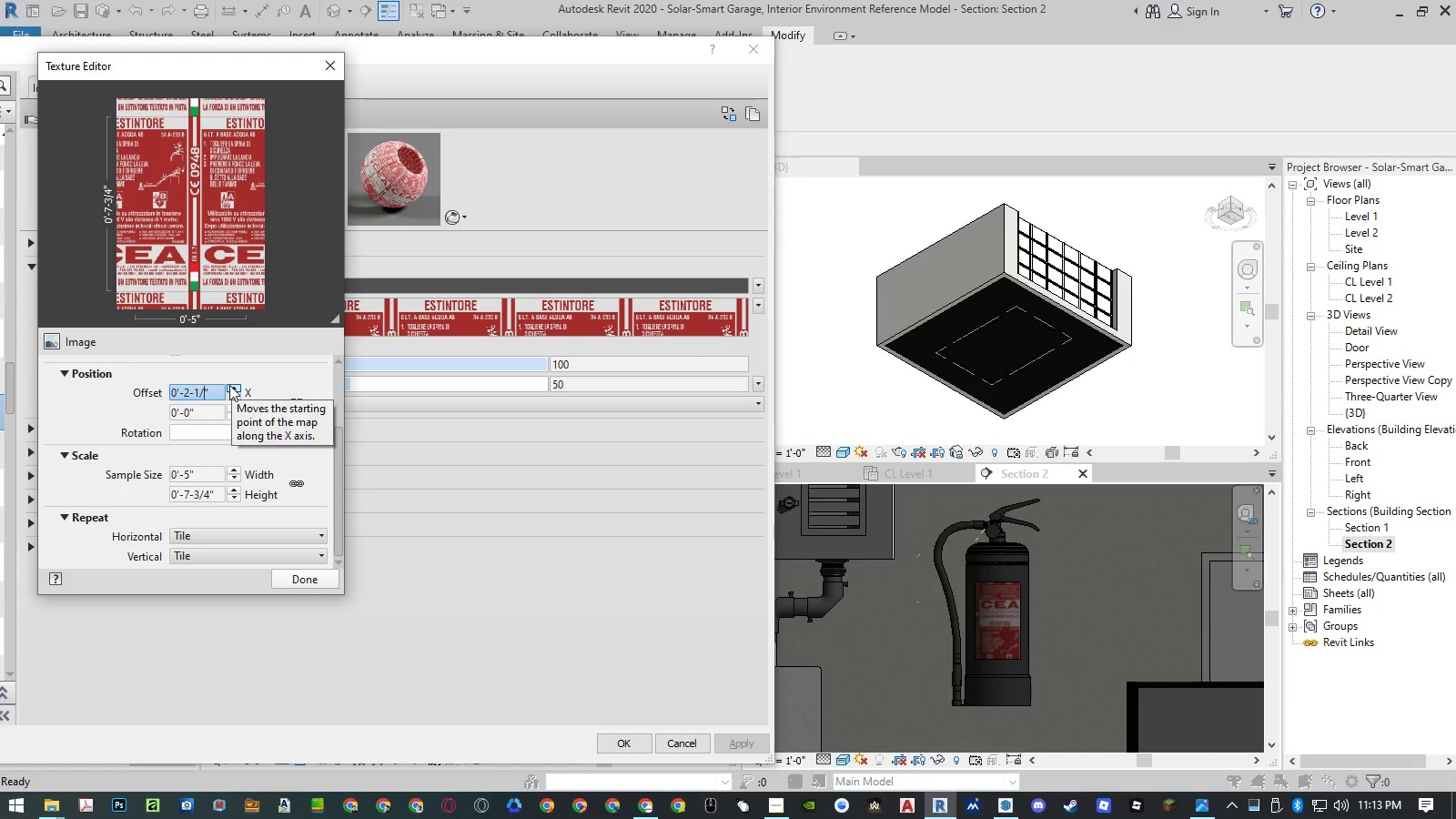 
key(Backspace)
 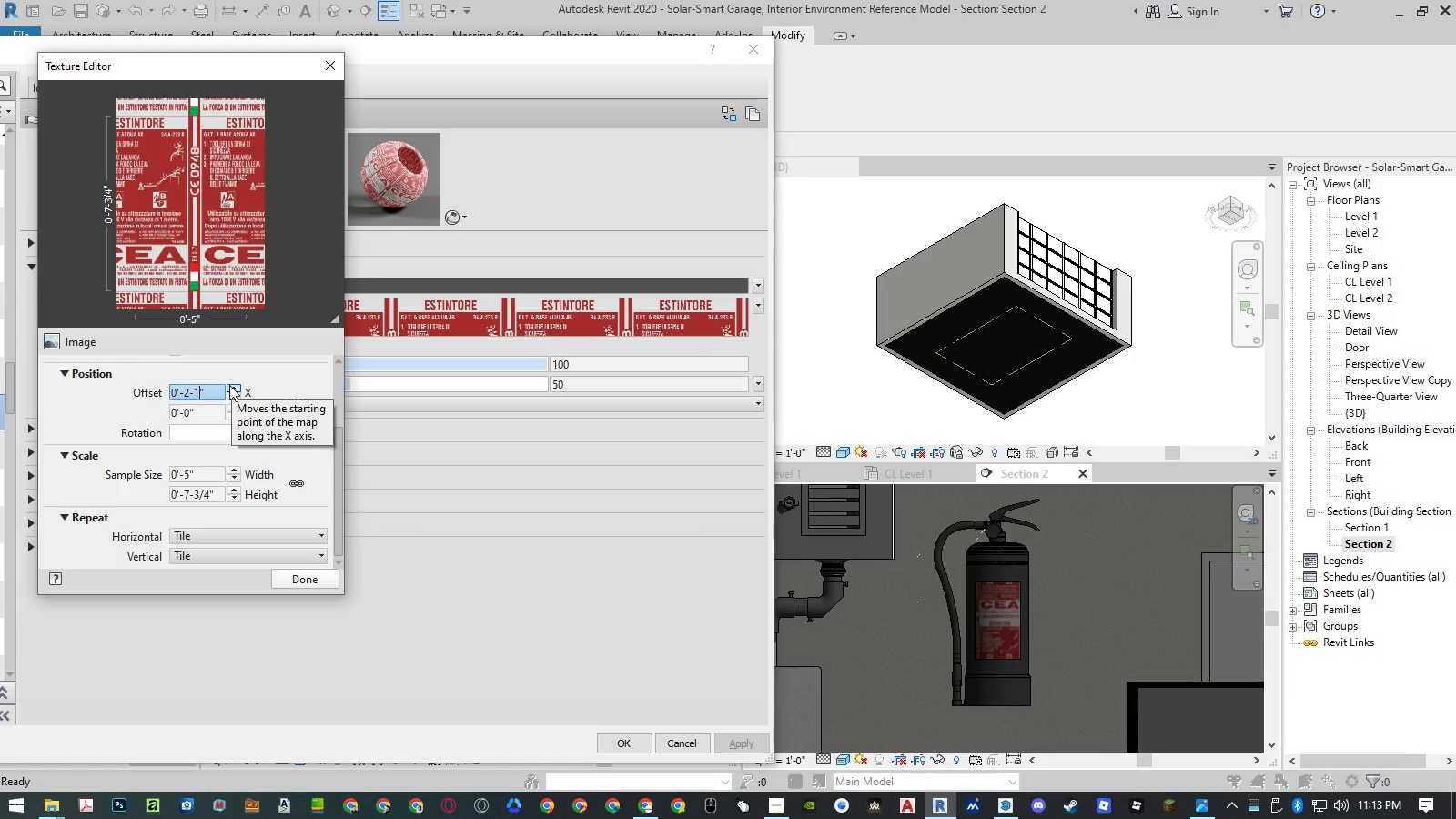 
key(Backspace)
 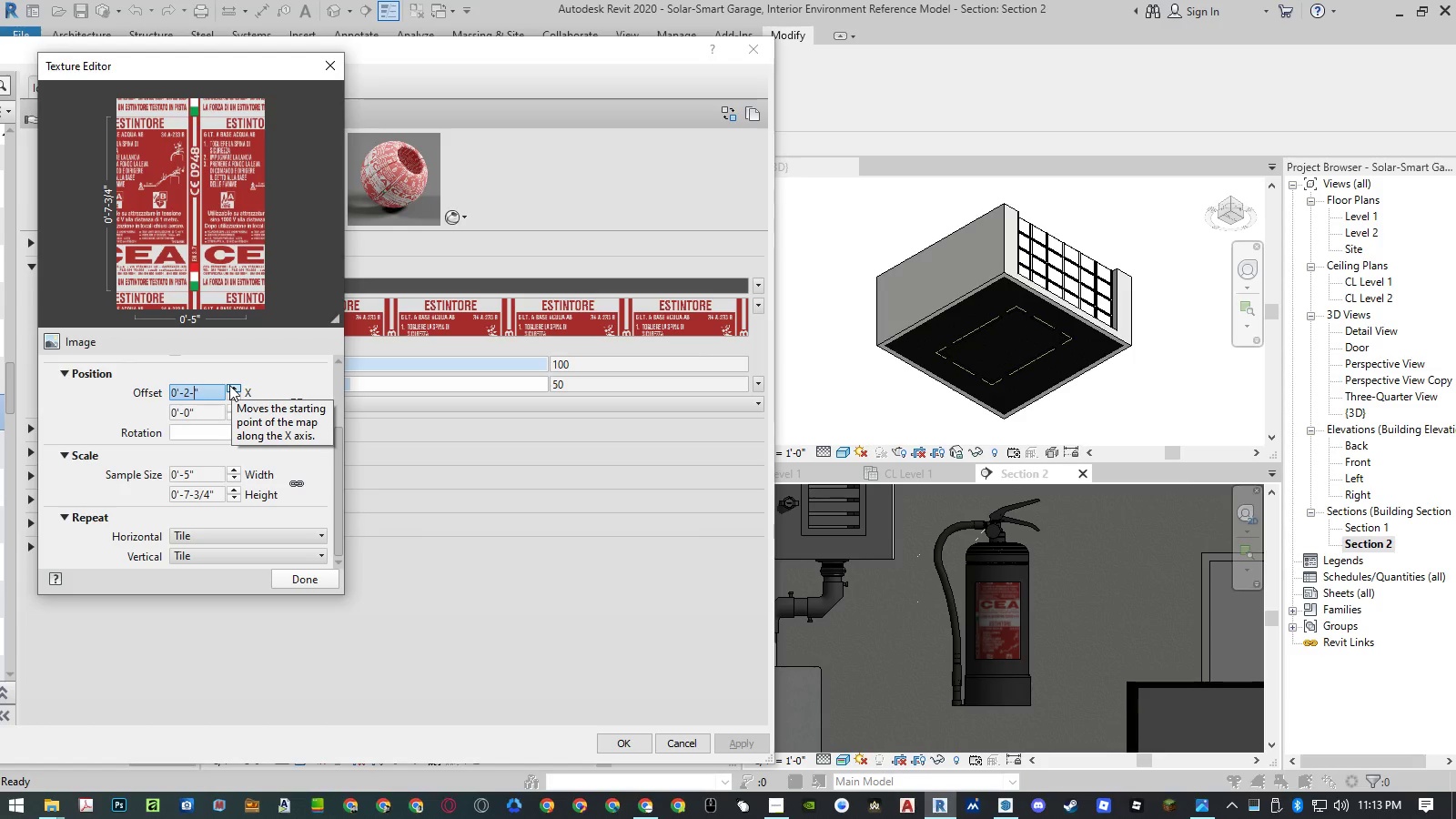 
key(Numpad3)
 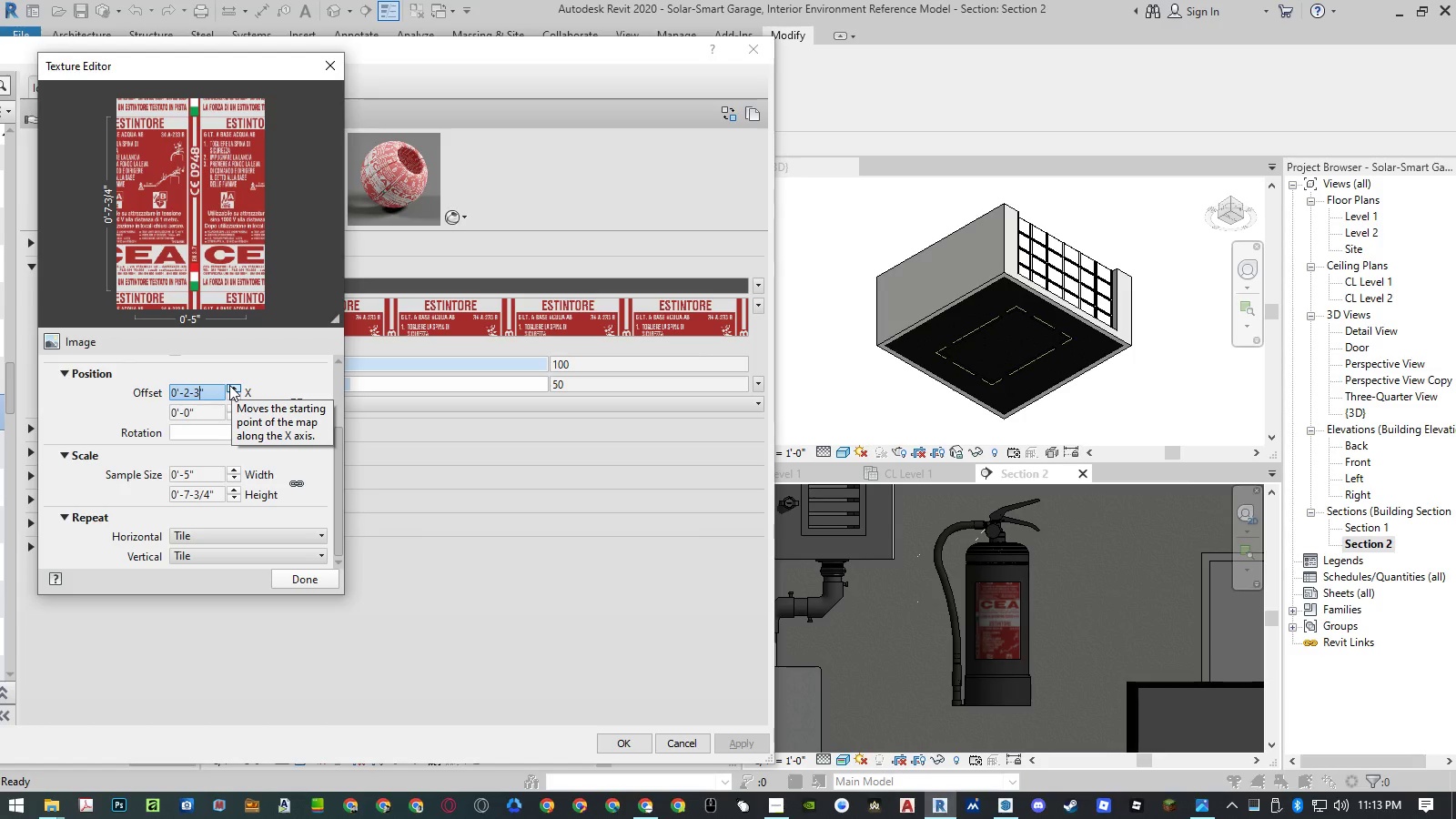 
key(NumpadDivide)
 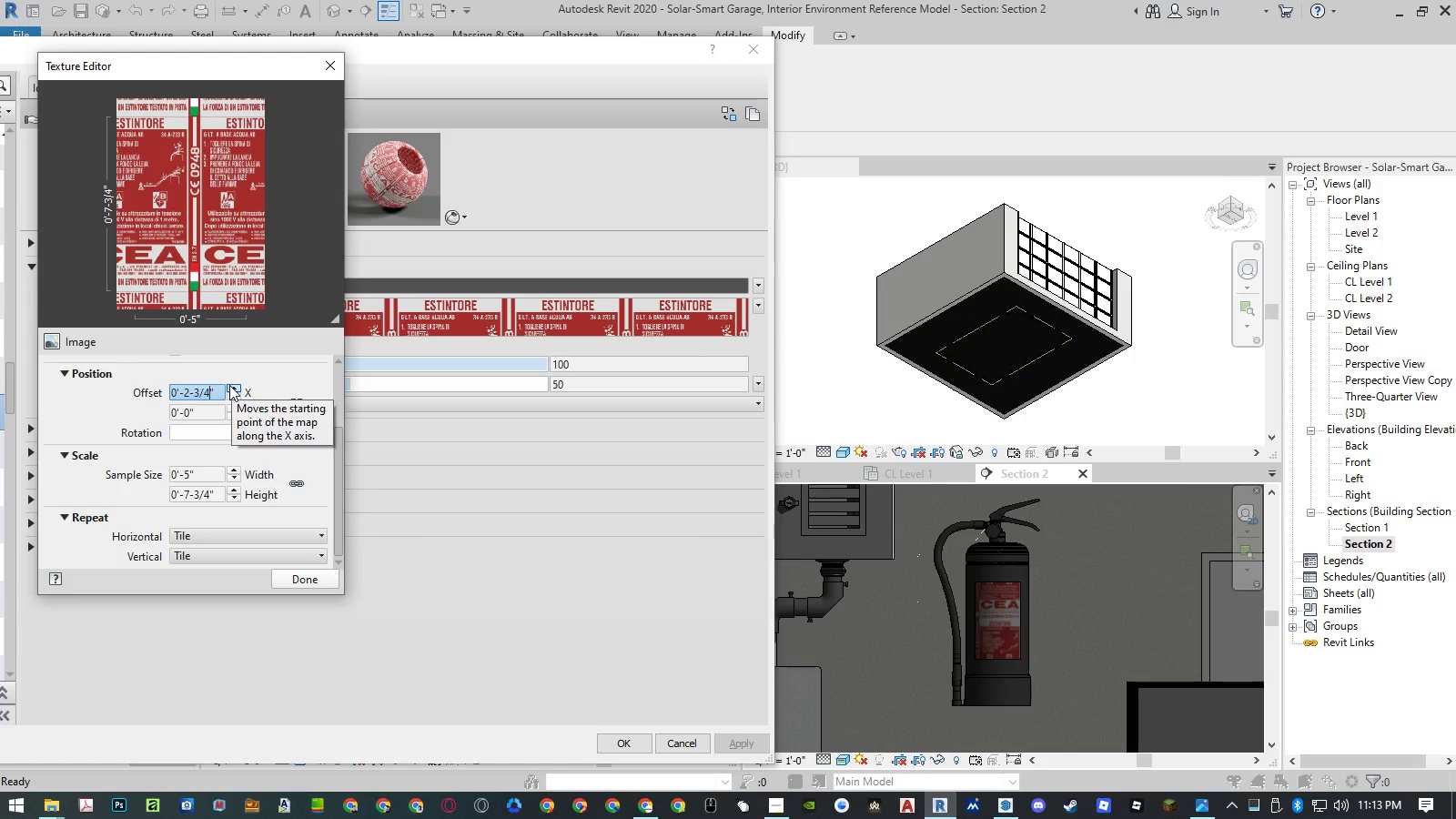 
key(Numpad4)
 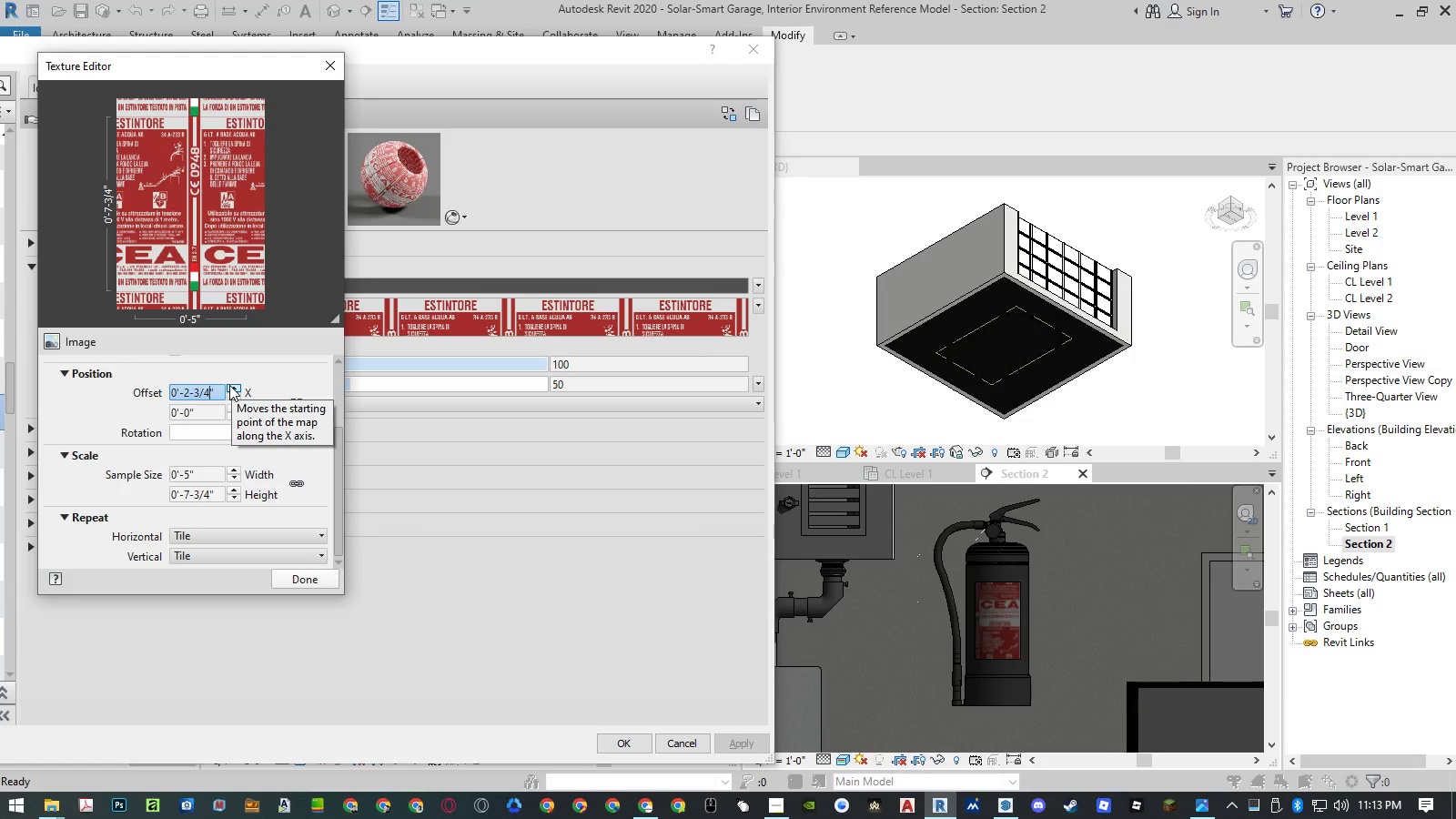 
key(NumpadEnter)
 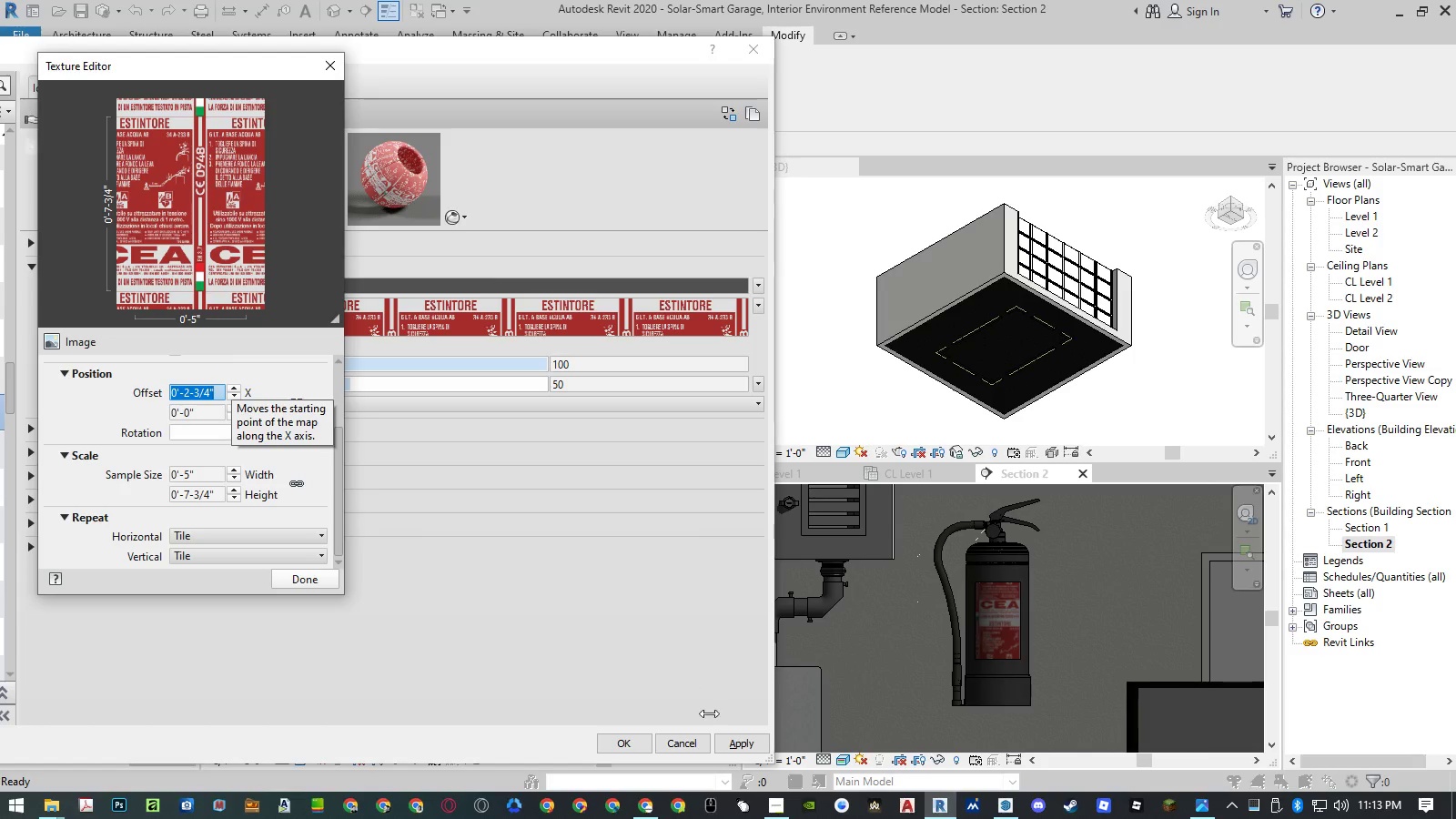 
left_click([737, 744])
 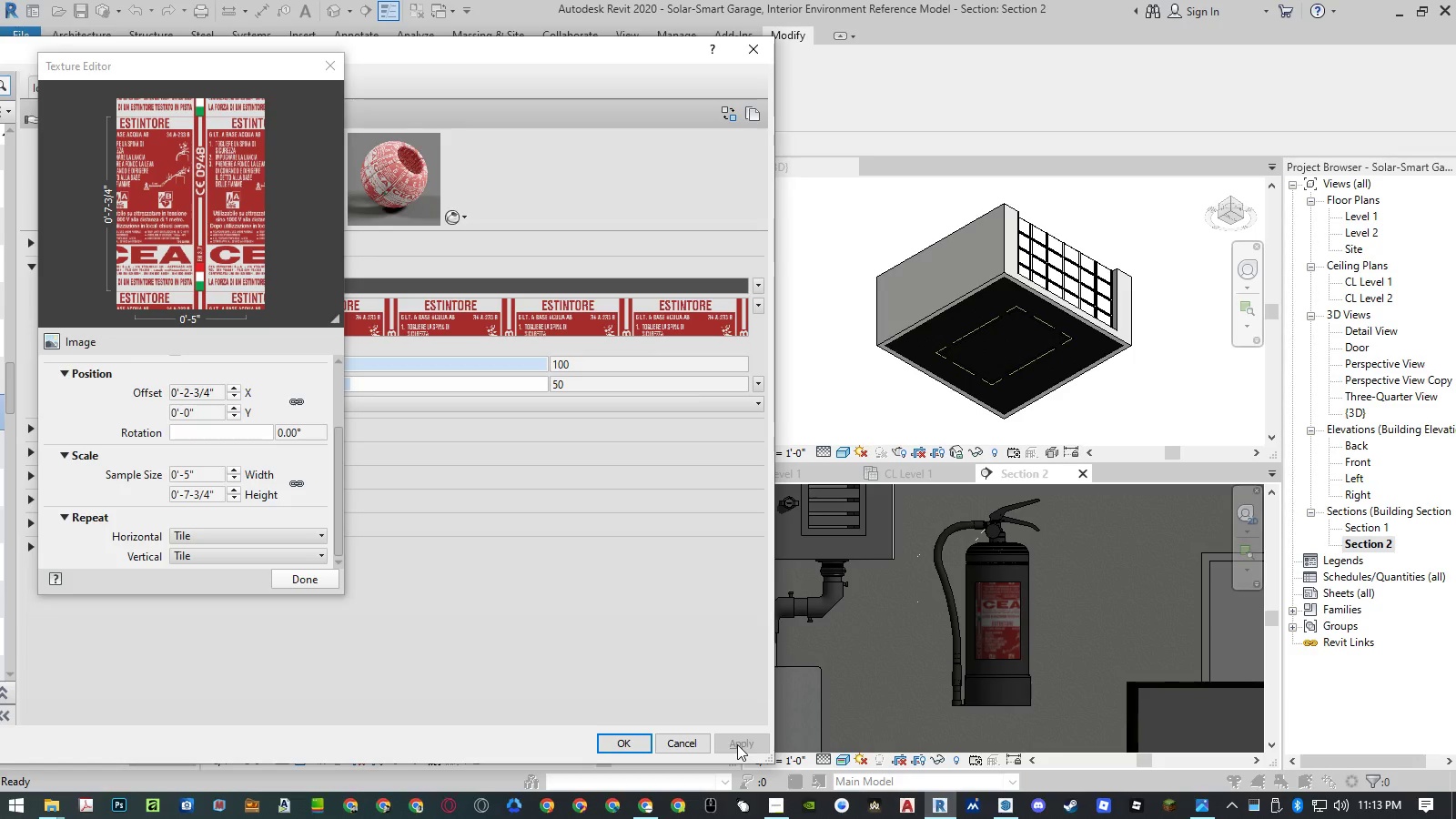 
left_click([207, 389])
 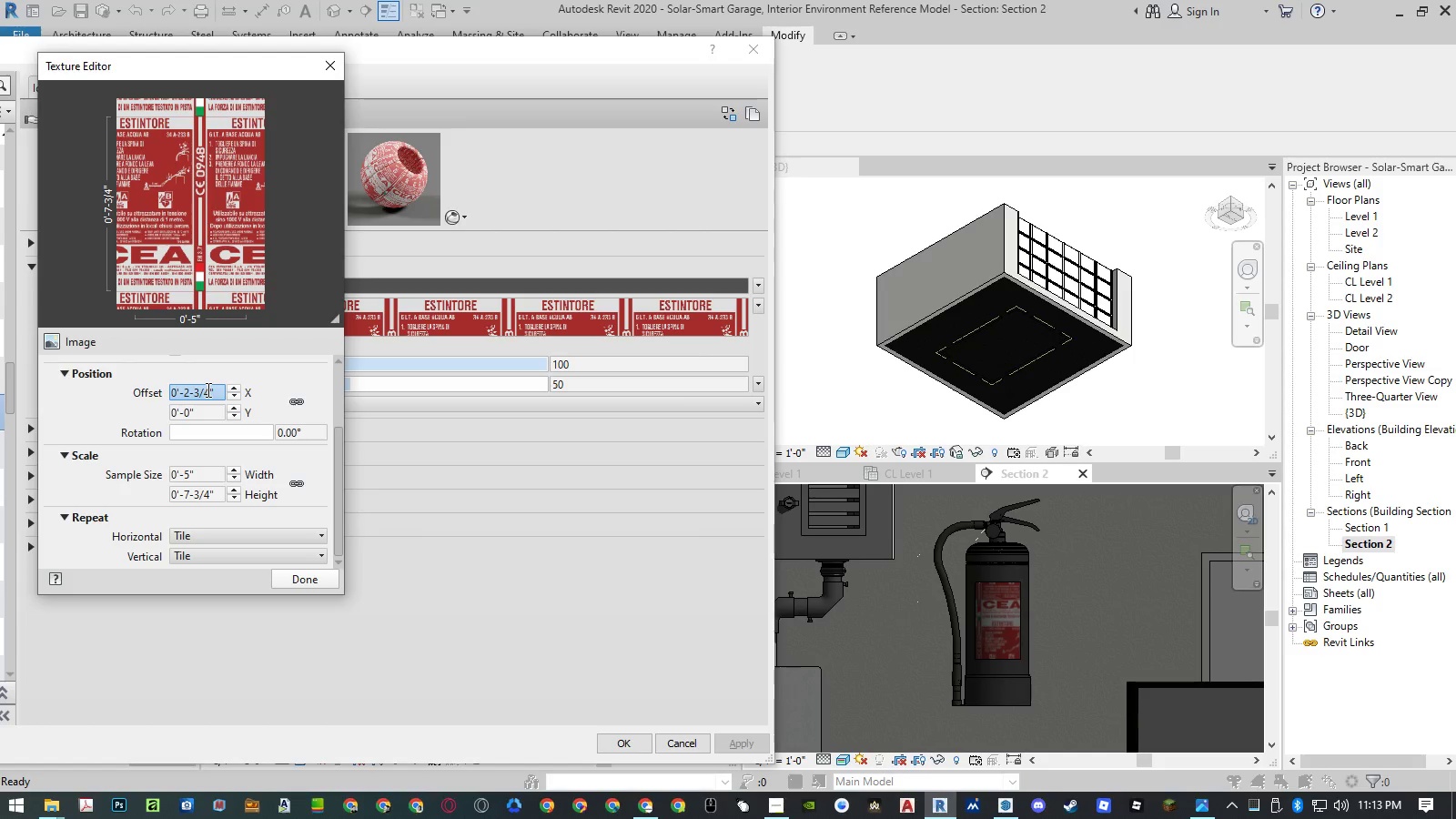 
left_click([207, 389])
 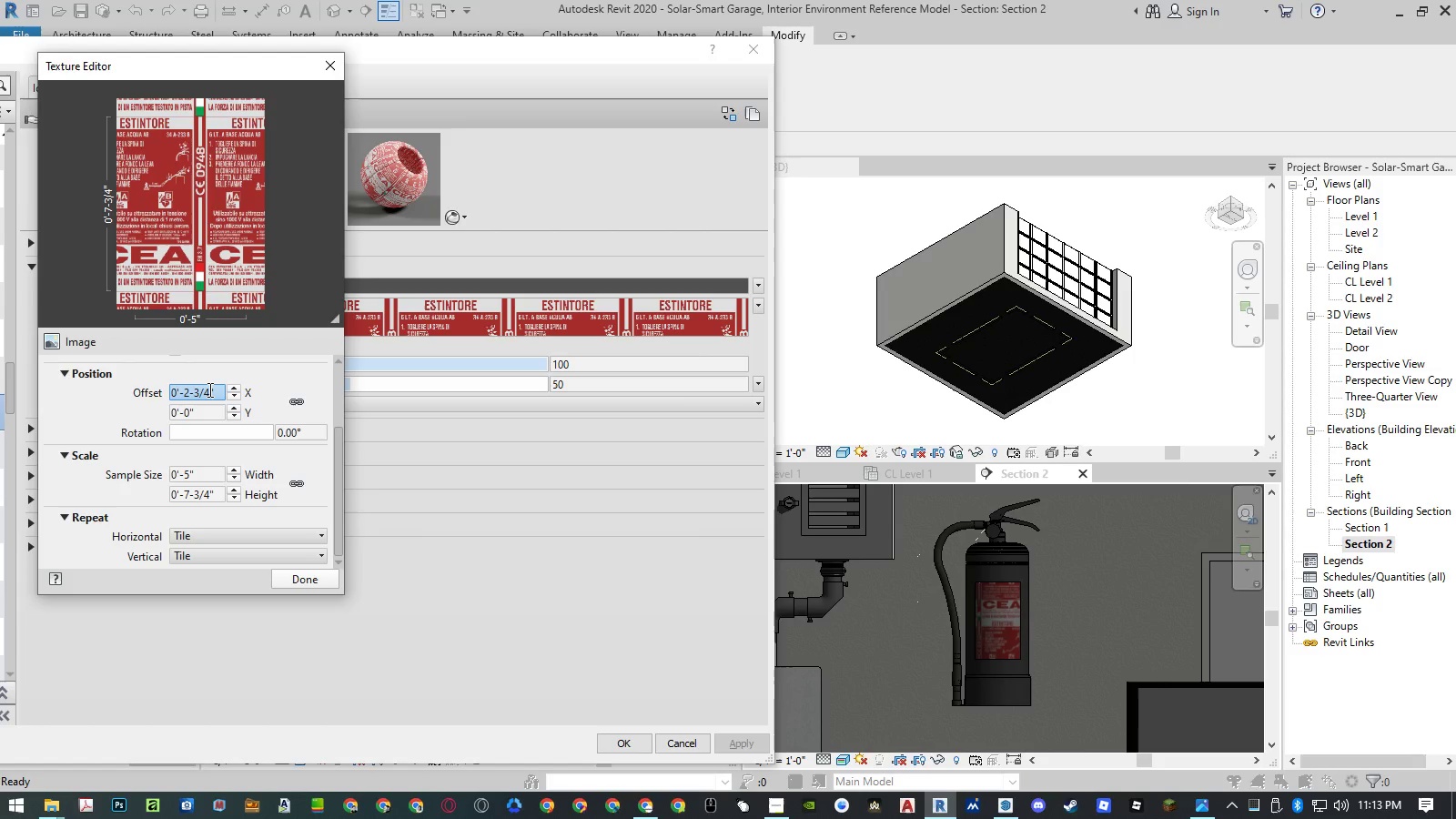 
left_click_drag(start_coordinate=[208, 389], to_coordinate=[190, 390])
 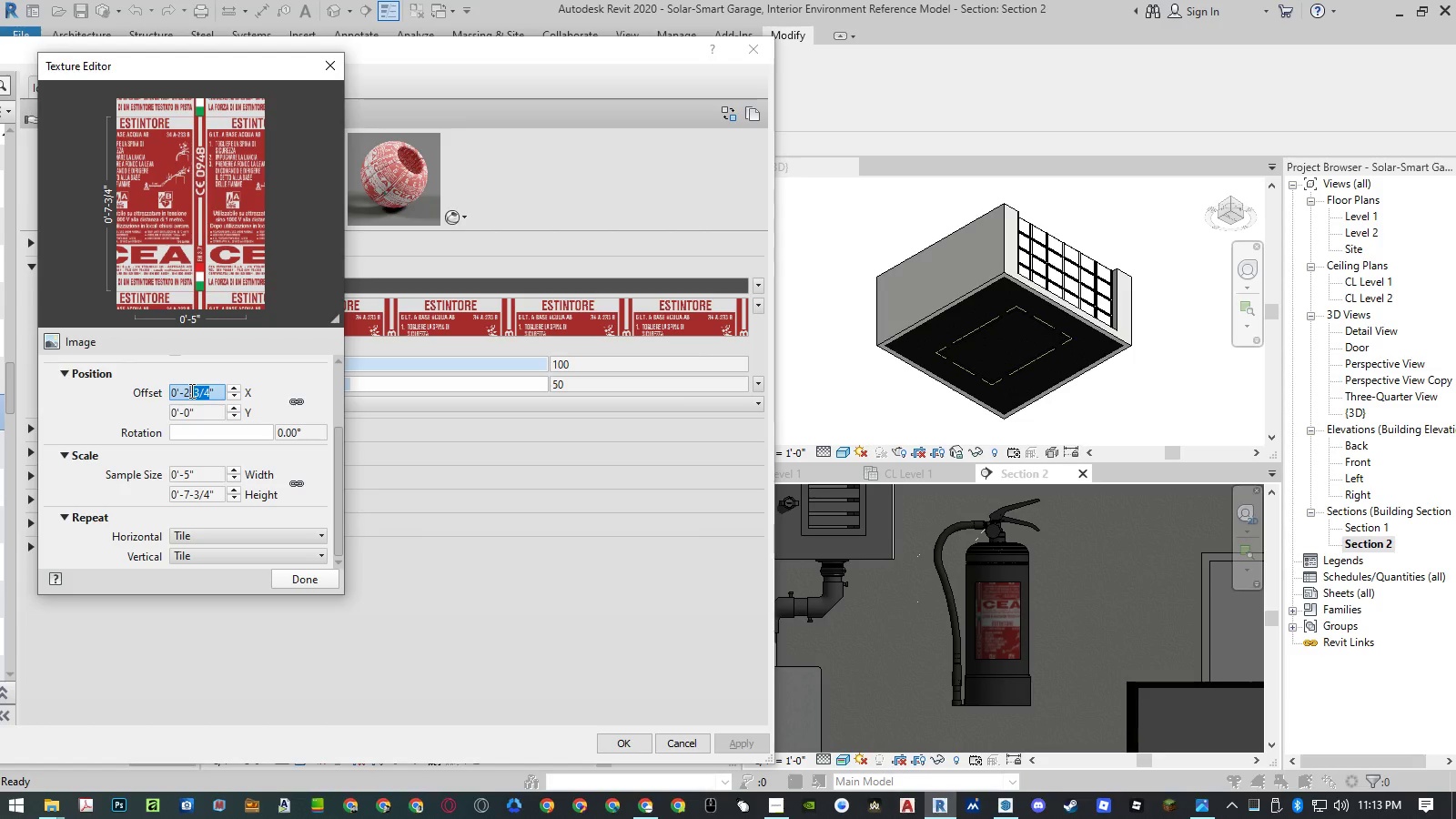 
key(NumpadDecimal)
 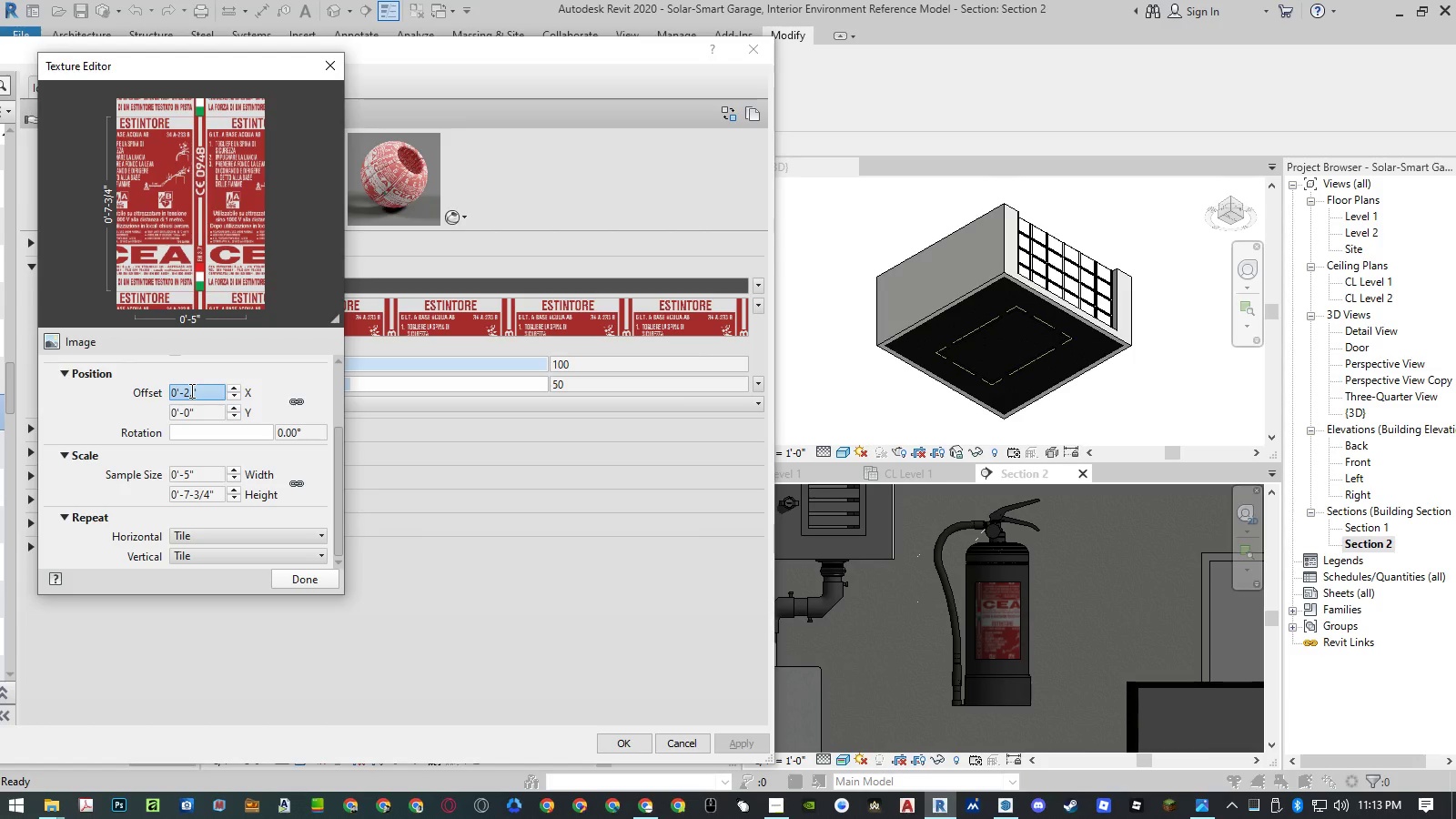 
key(Numpad7)
 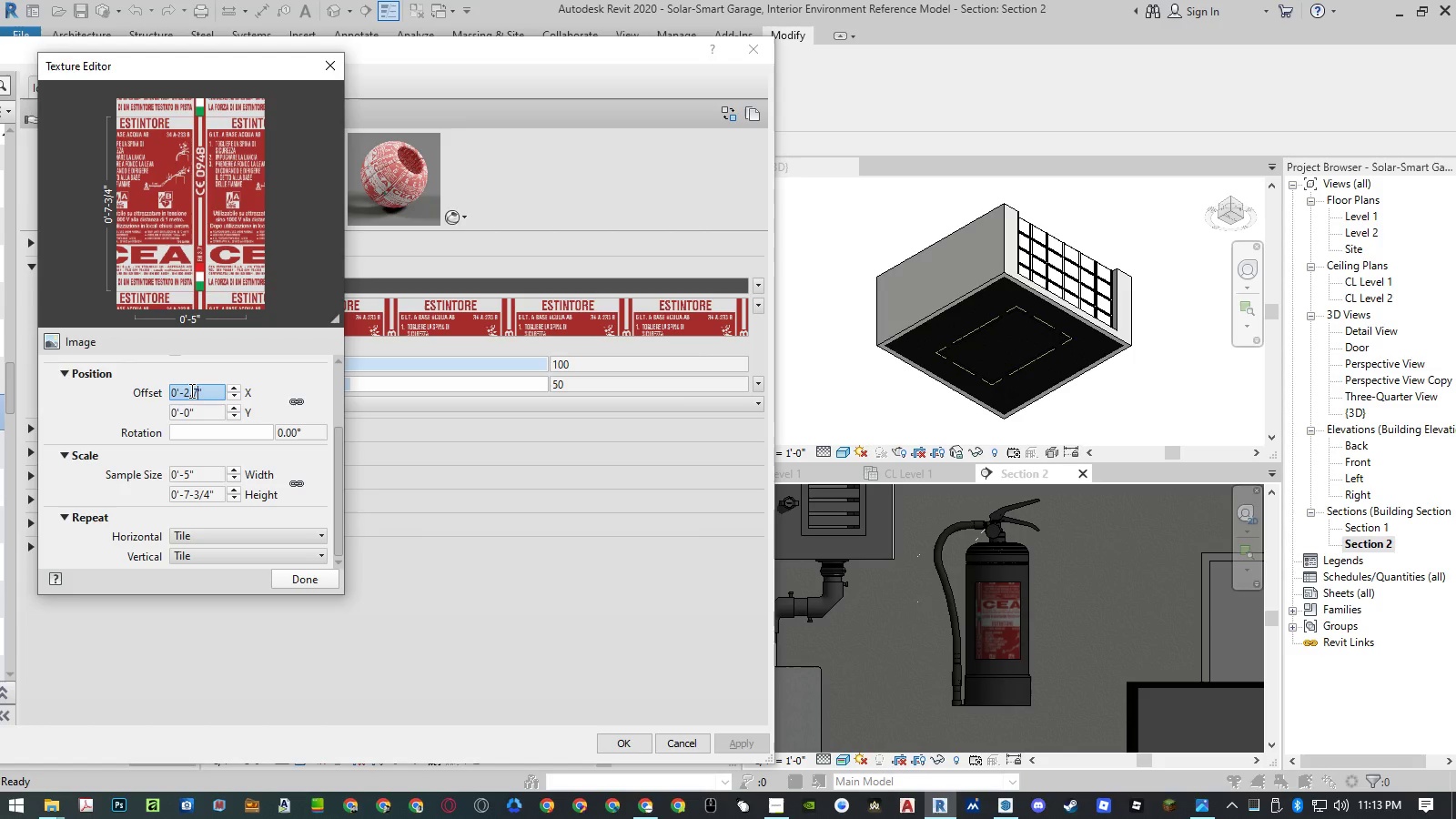 
key(NumpadEnter)
 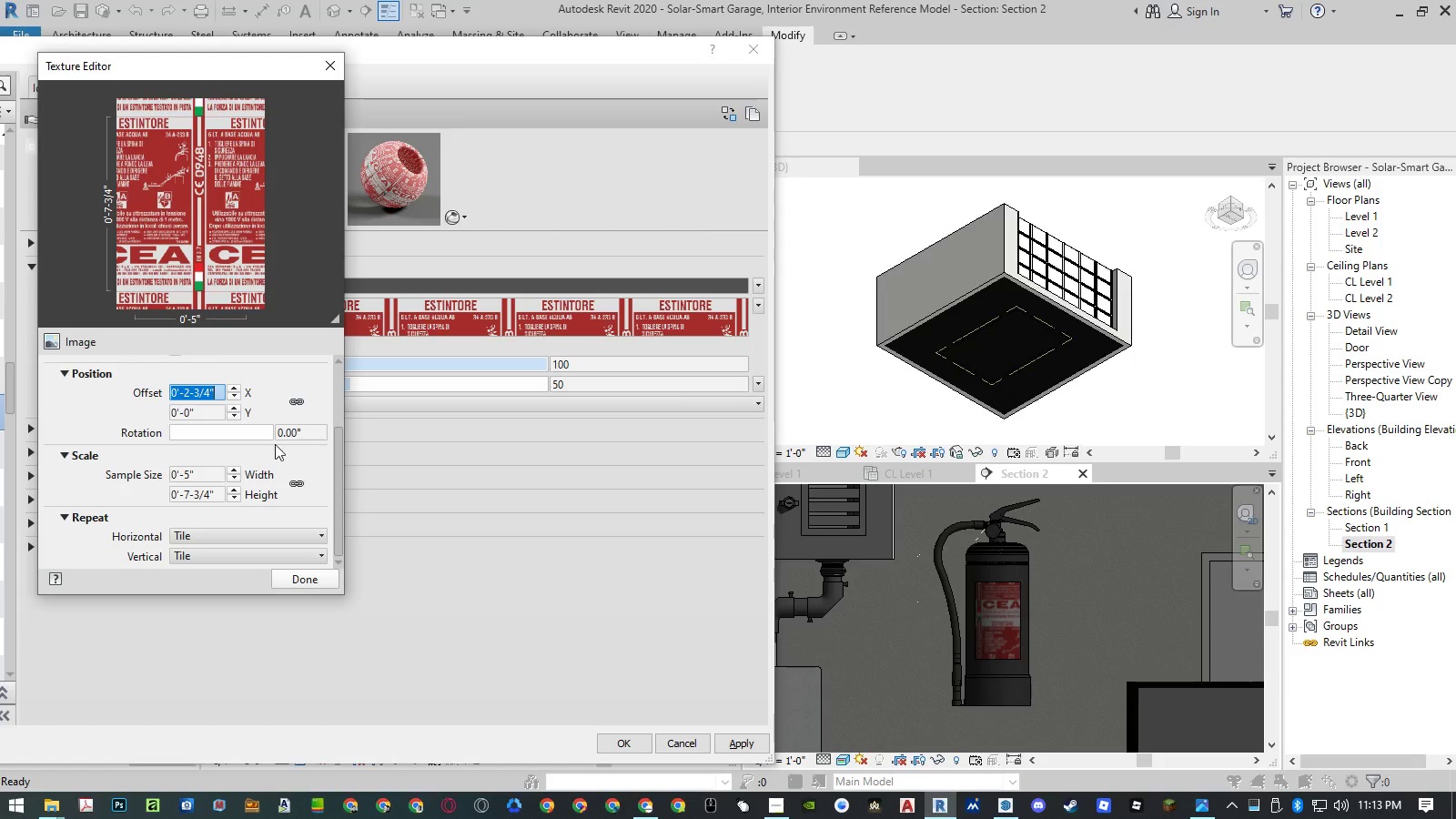 
left_click([209, 389])
 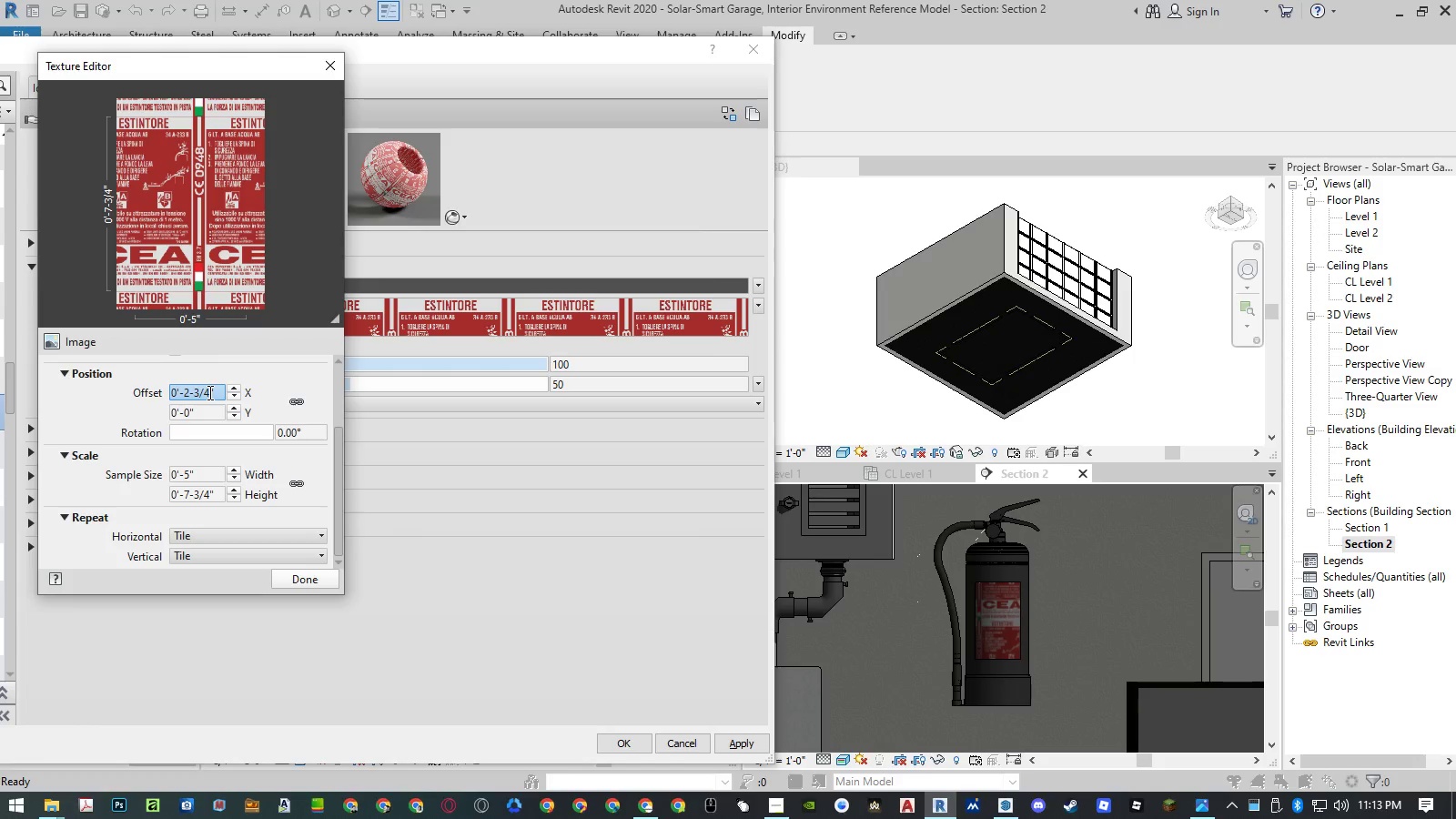 
left_click_drag(start_coordinate=[208, 392], to_coordinate=[190, 392])
 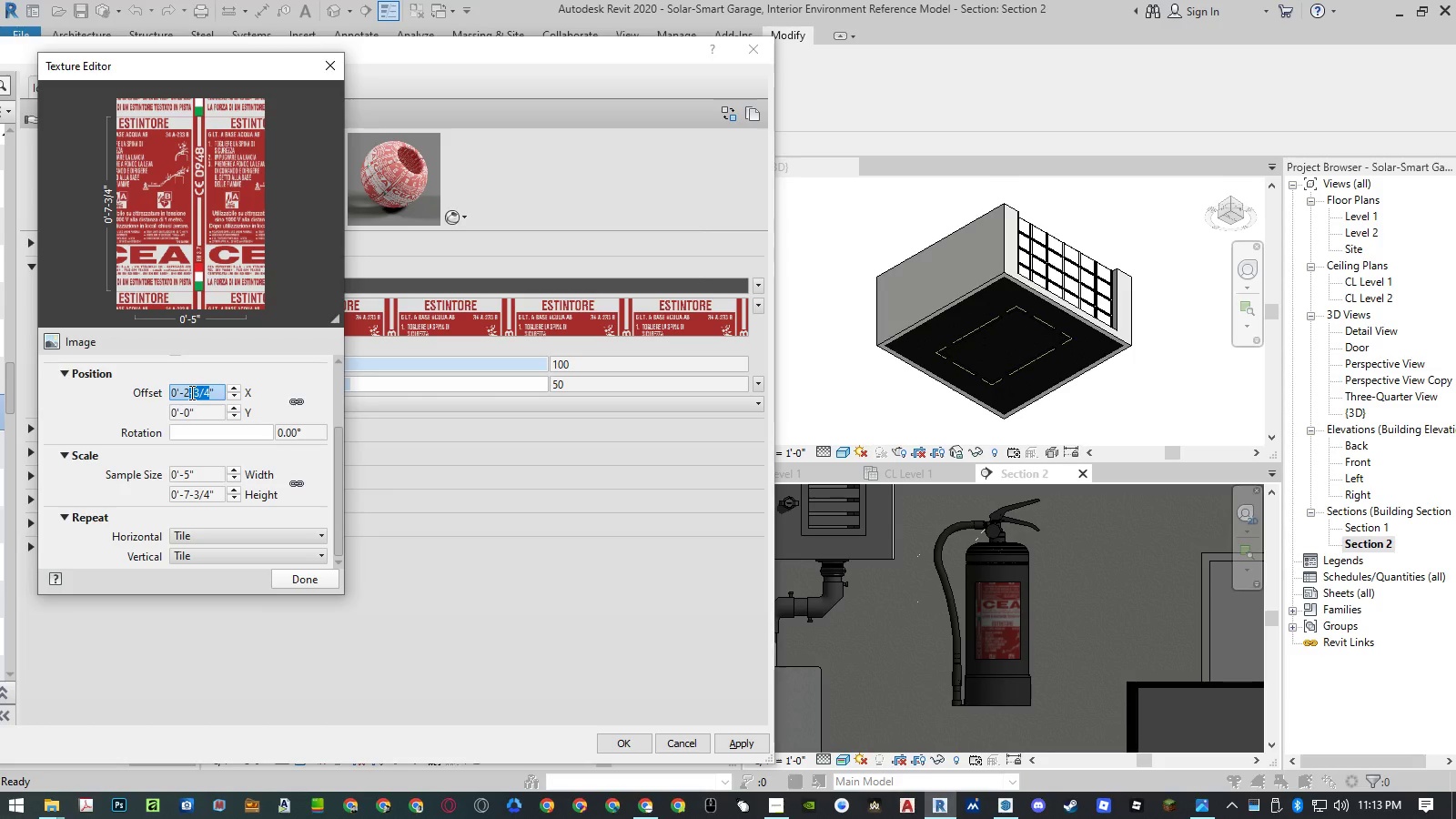 
key(NumpadDecimal)
 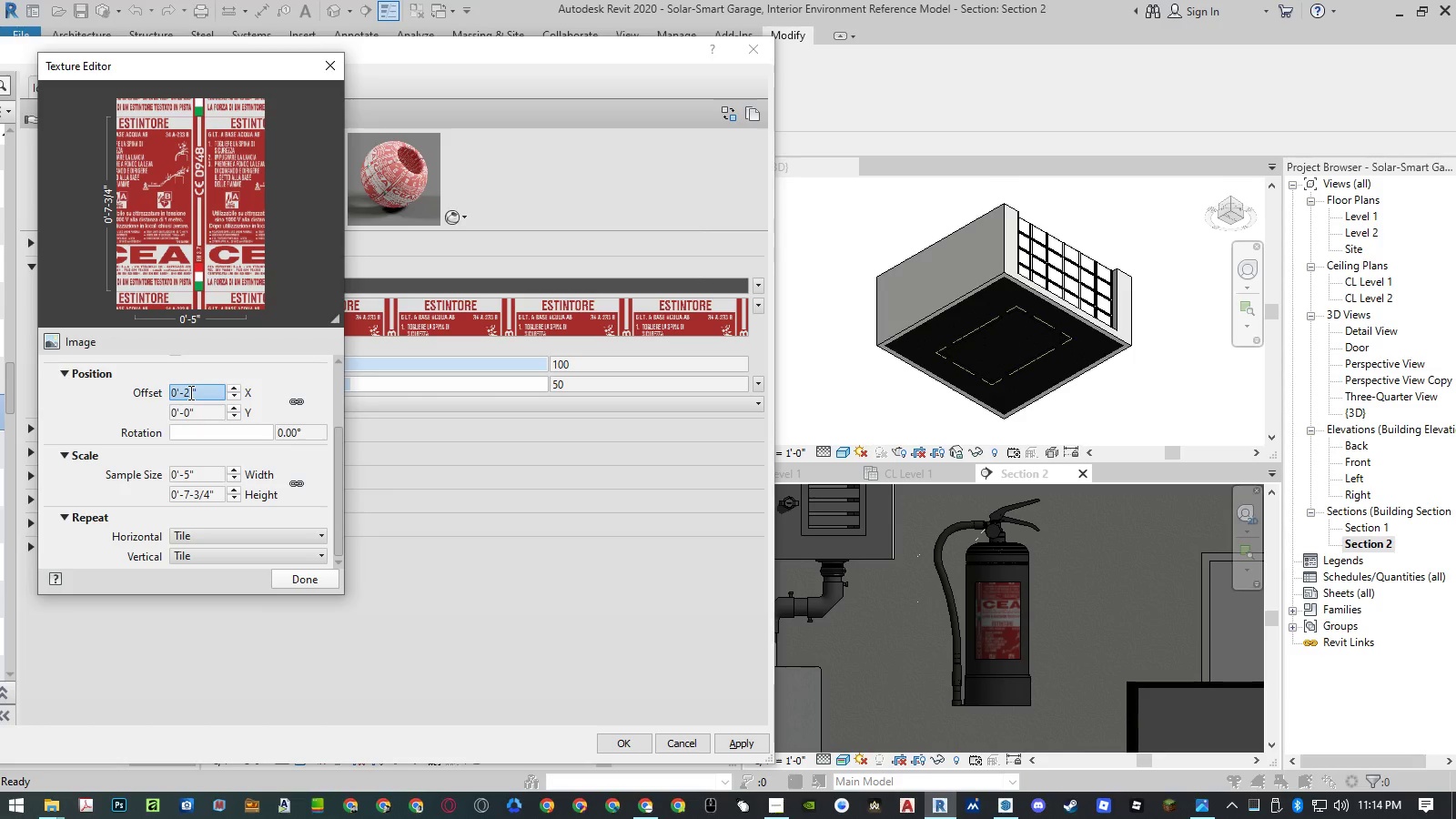 
key(Numpad7)
 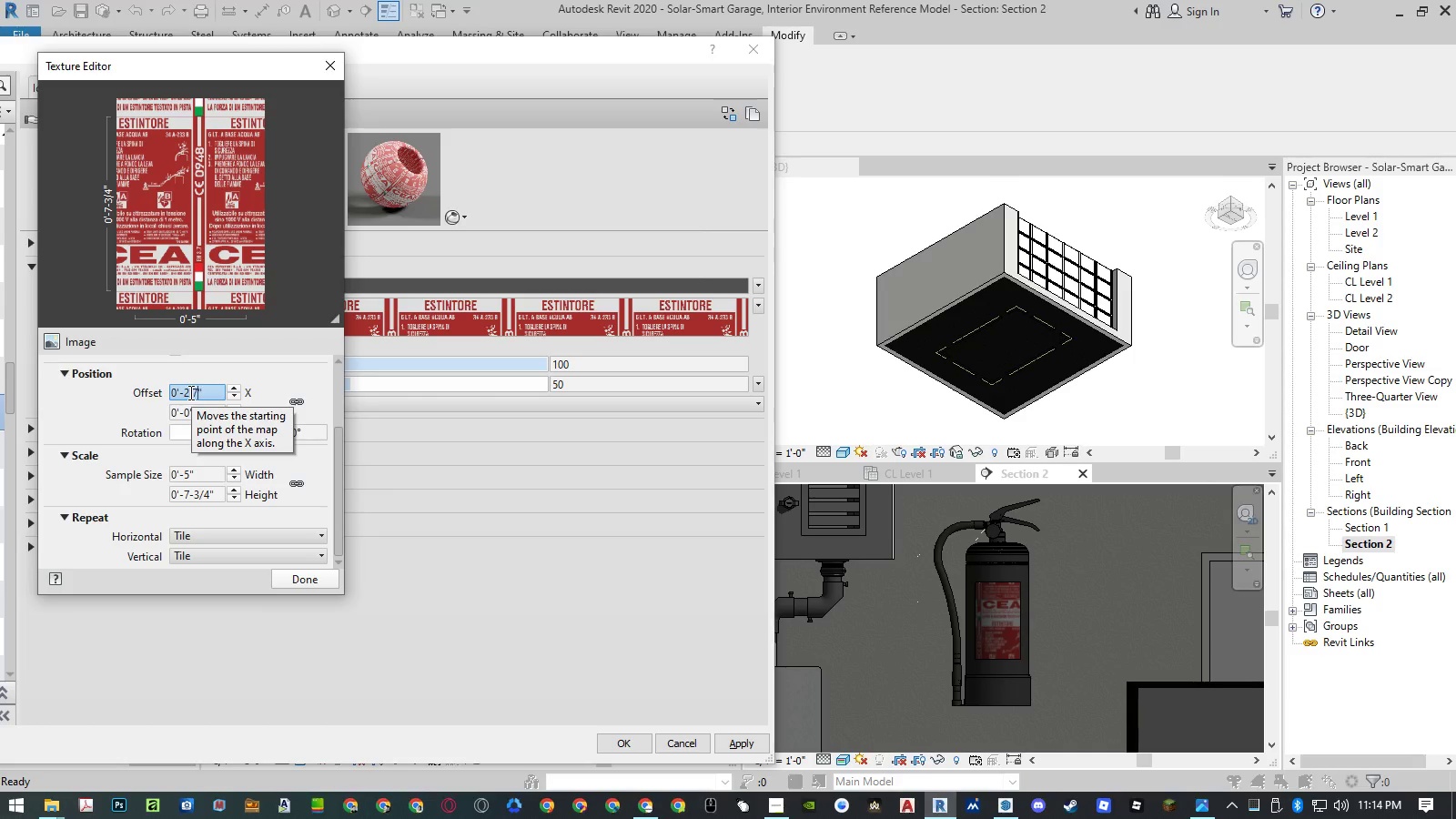 
key(NumpadEnter)
 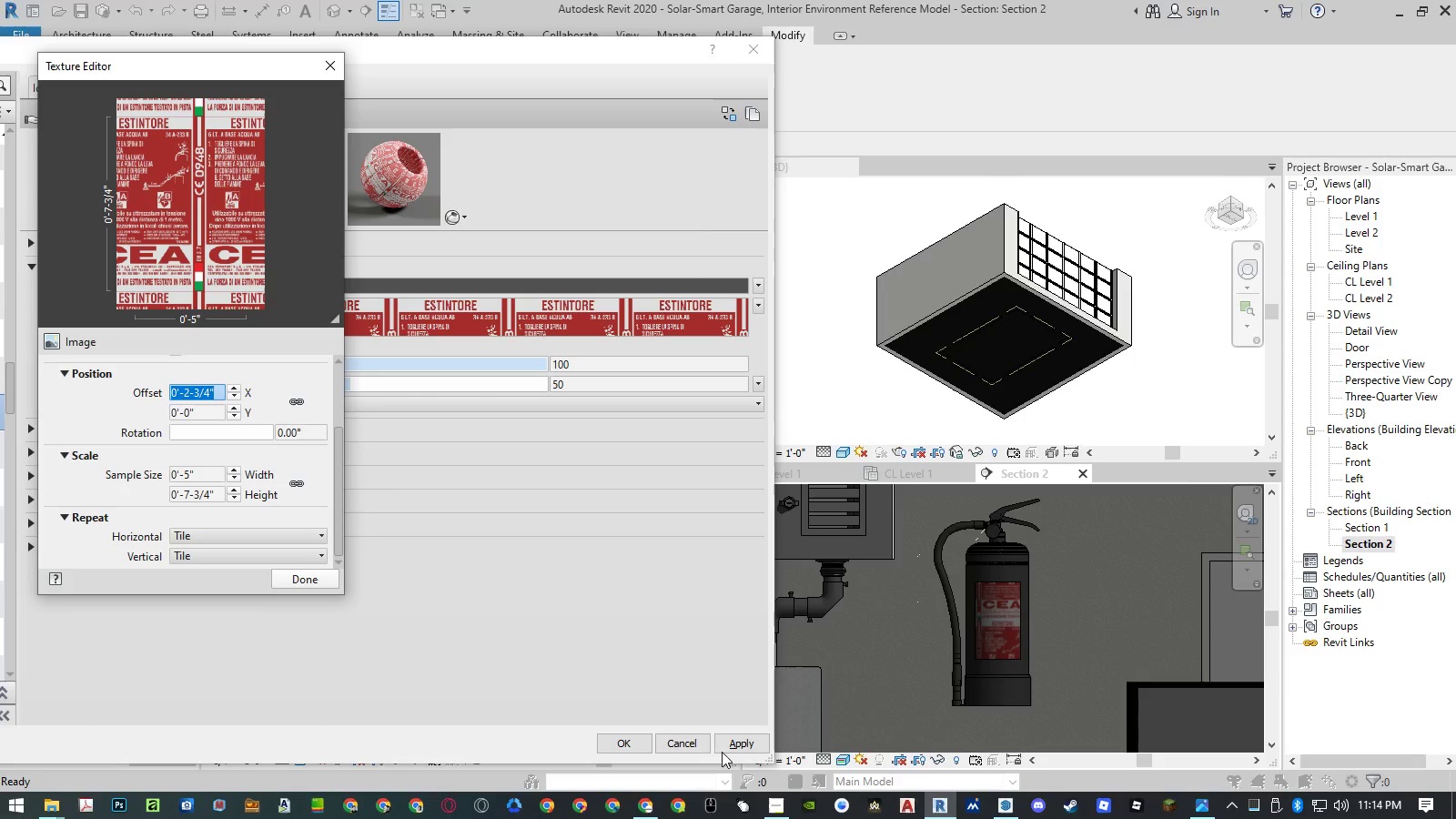 
left_click([751, 743])
 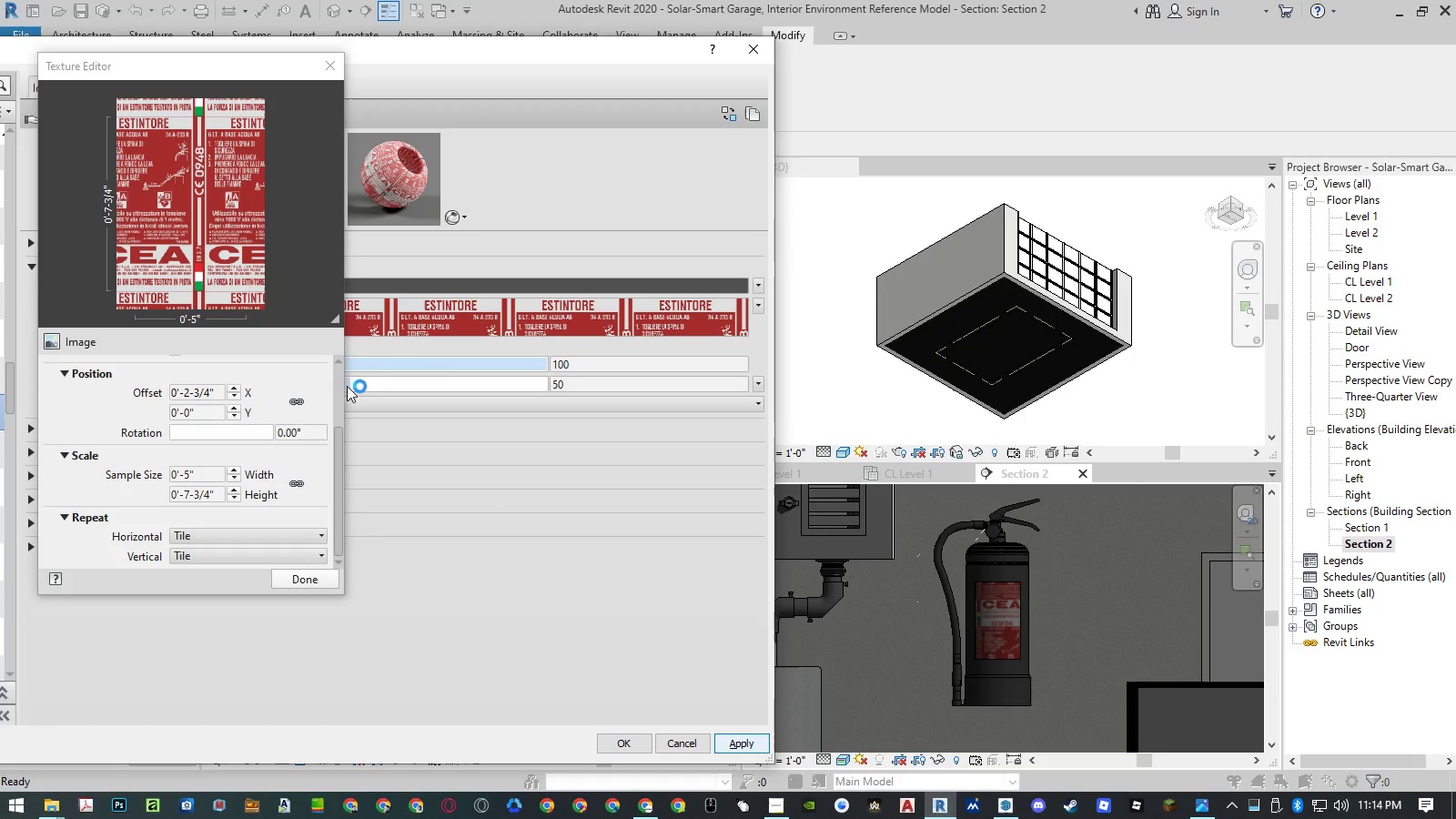 
left_click([211, 391])
 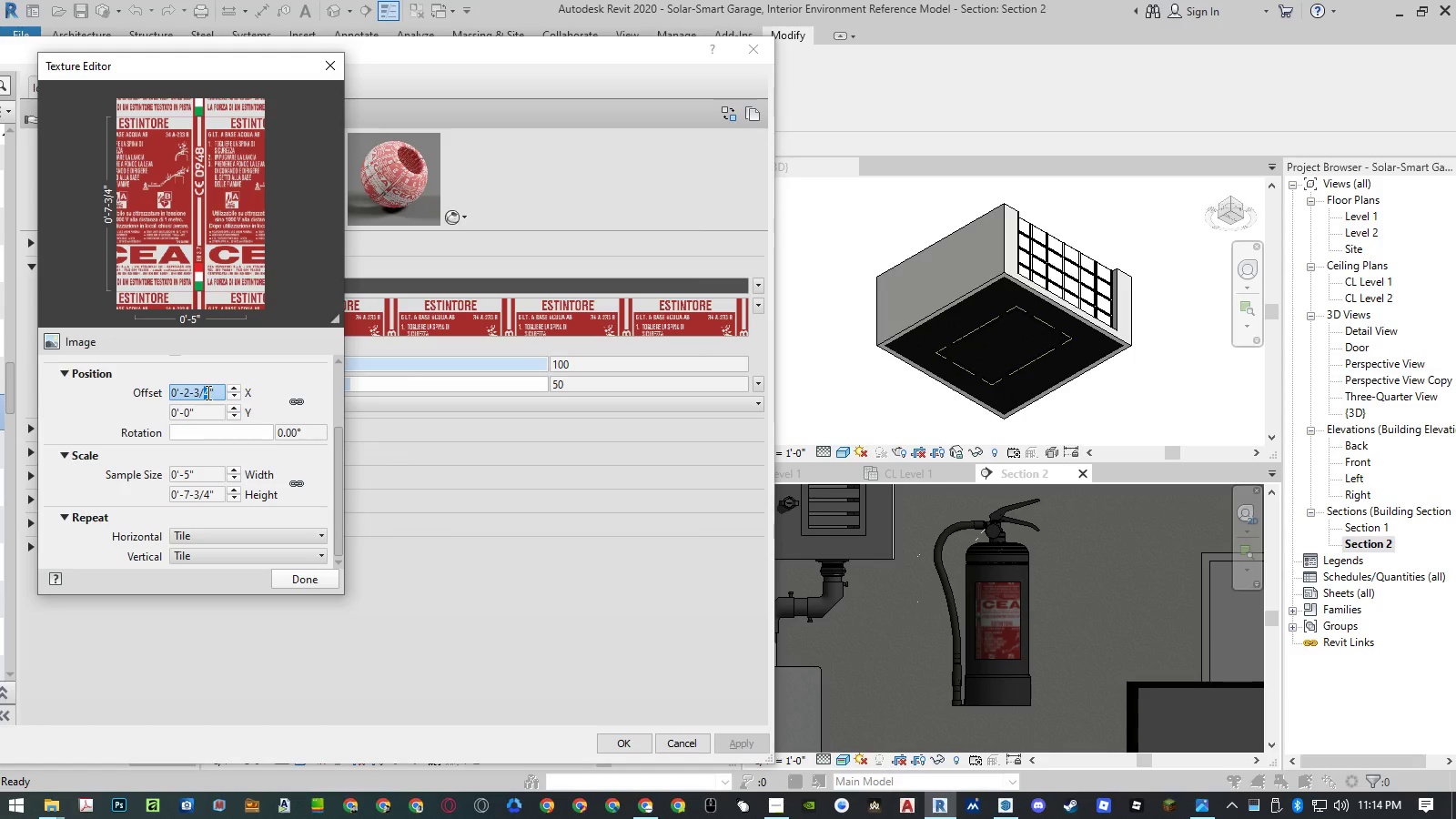 
double_click([207, 392])
 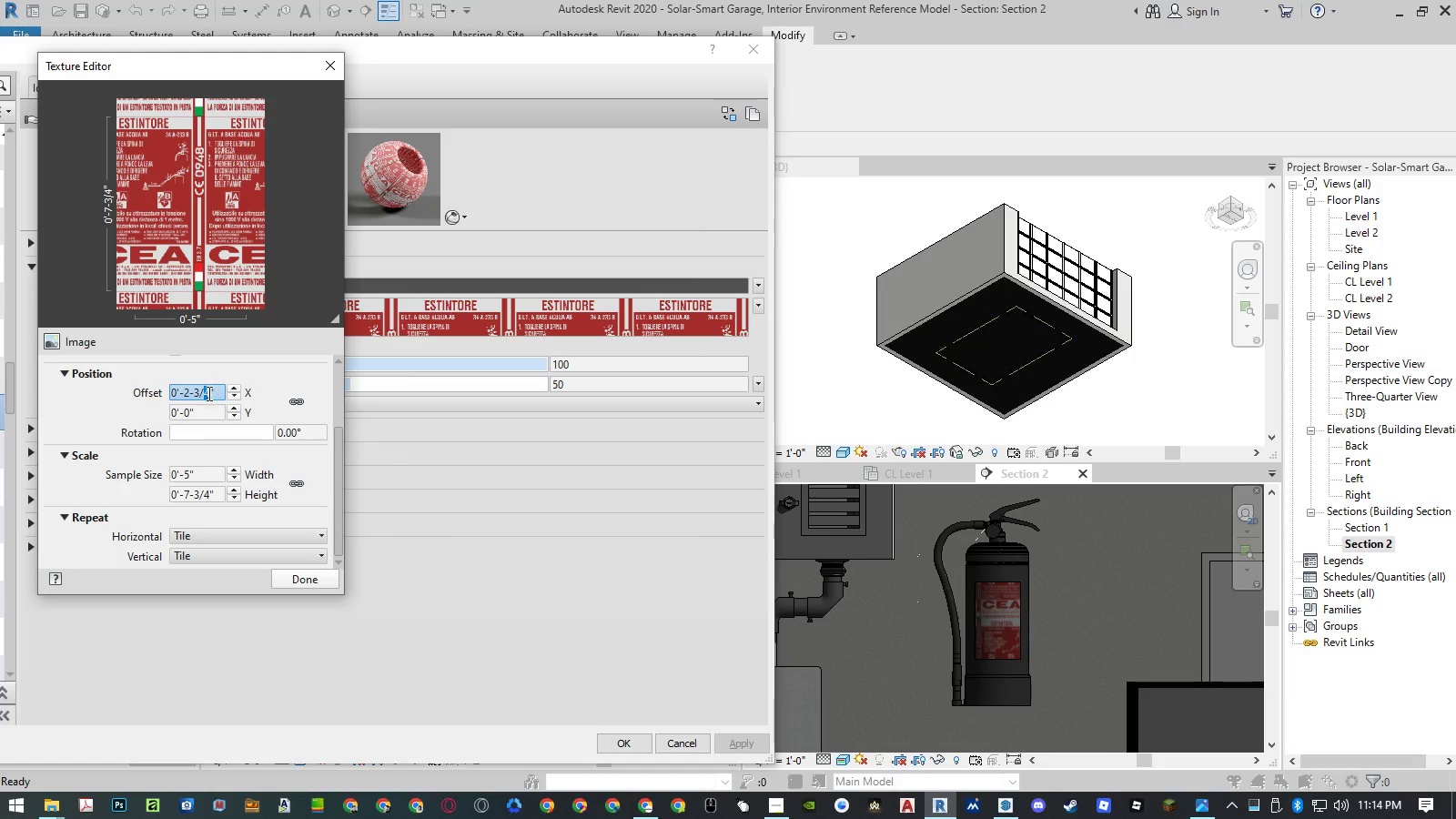 
left_click_drag(start_coordinate=[207, 393], to_coordinate=[191, 394])
 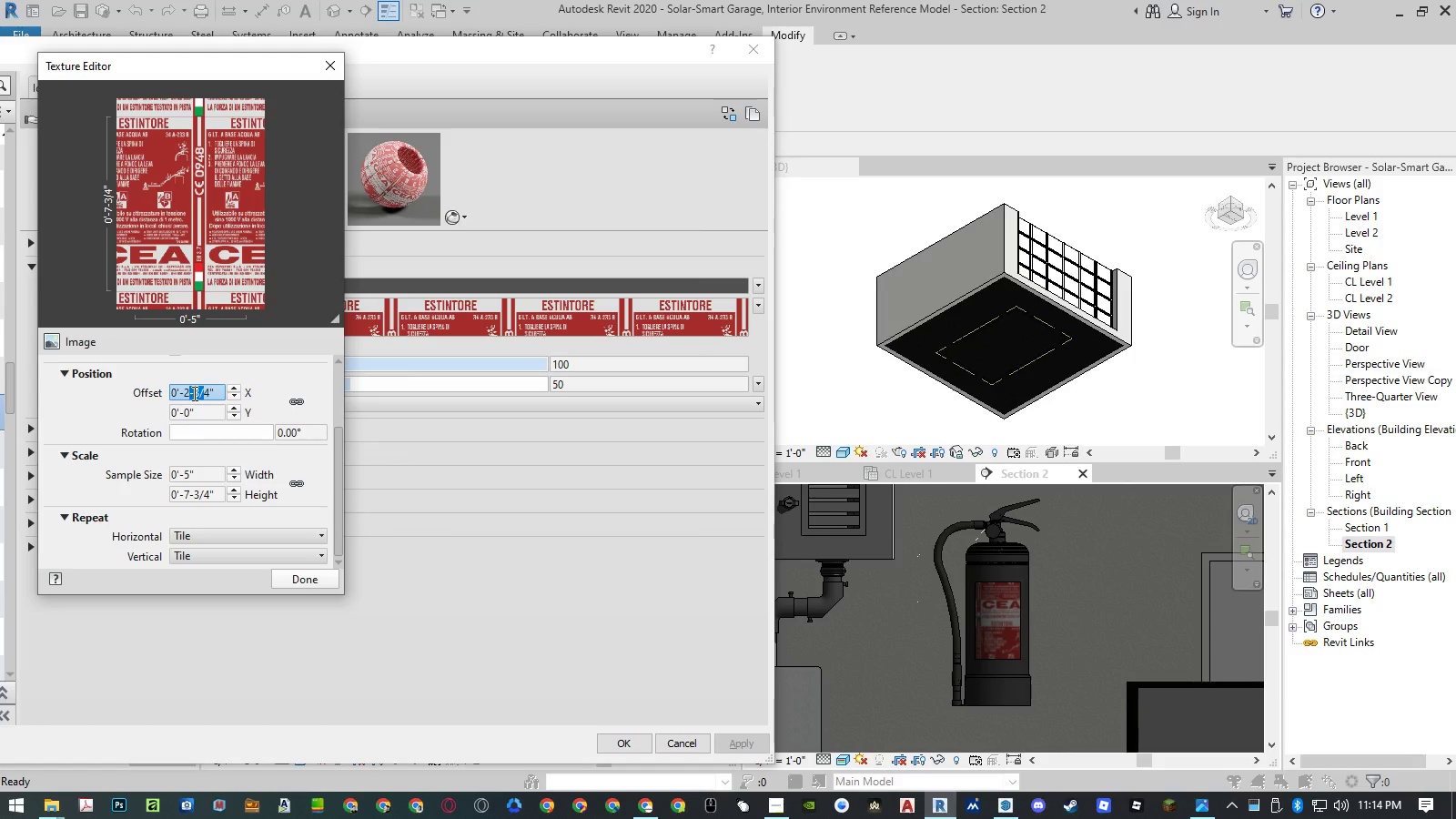 
key(NumpadDecimal)
 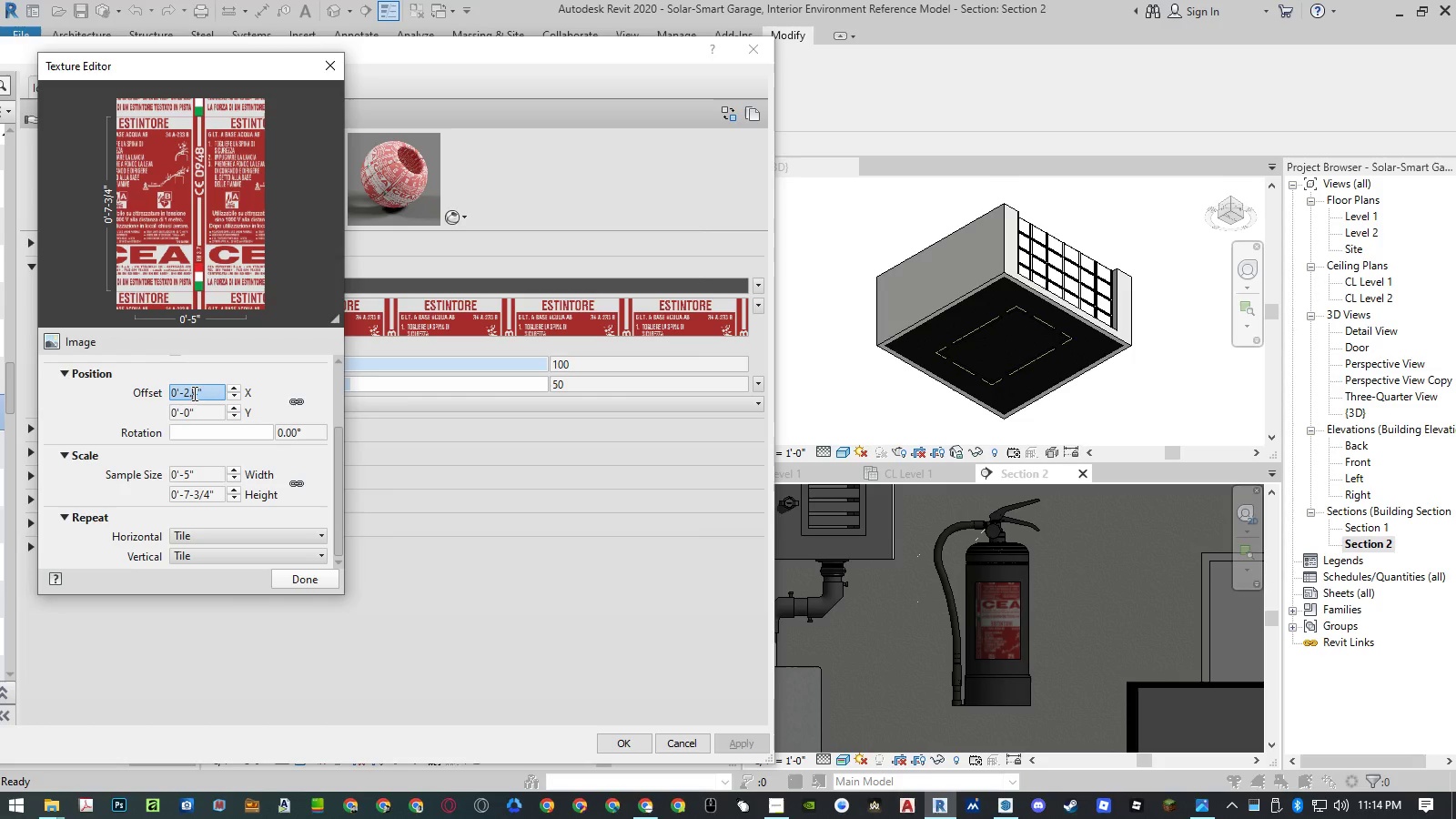 
key(Numpad6)
 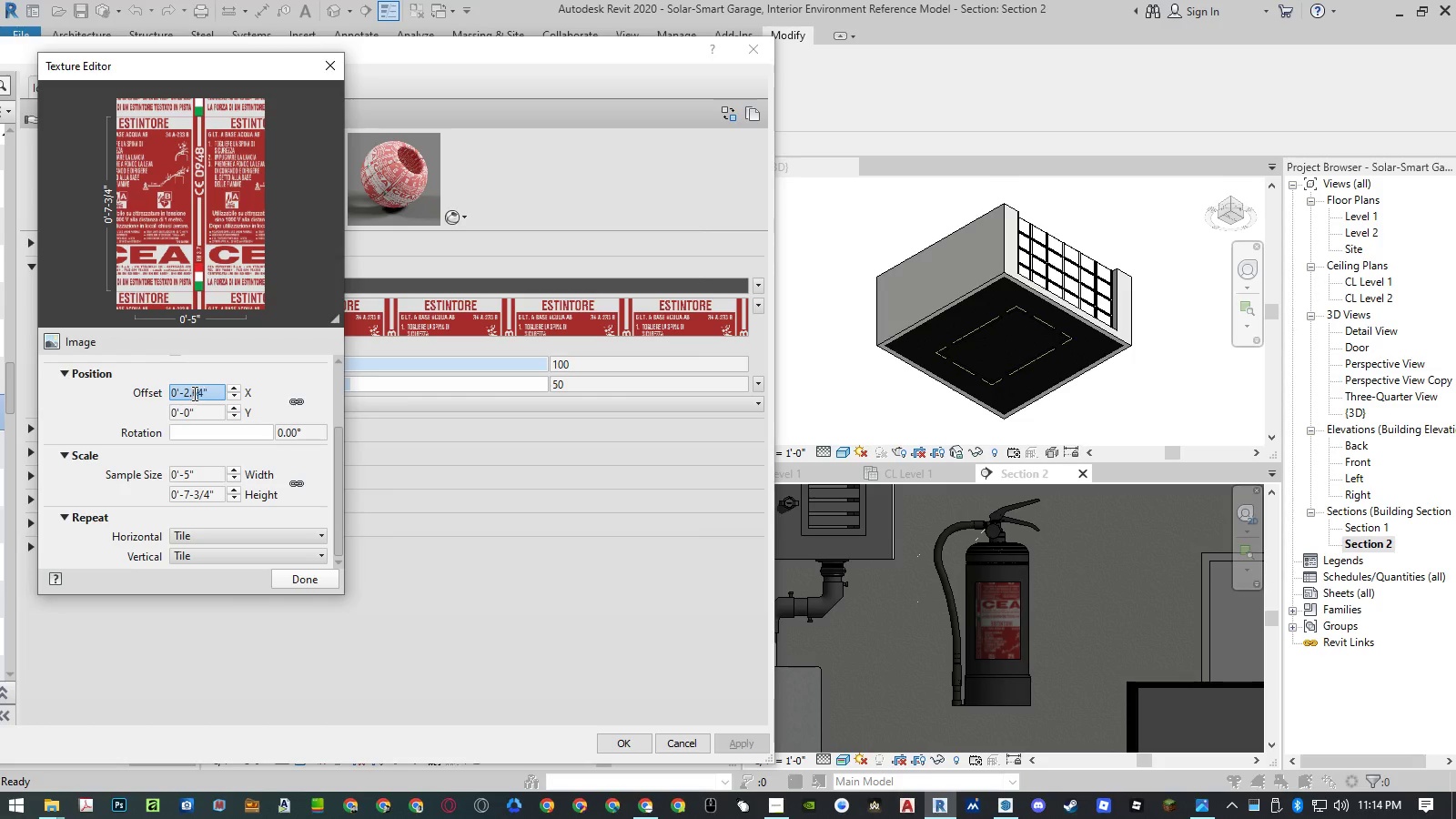 
key(NumpadEnter)
 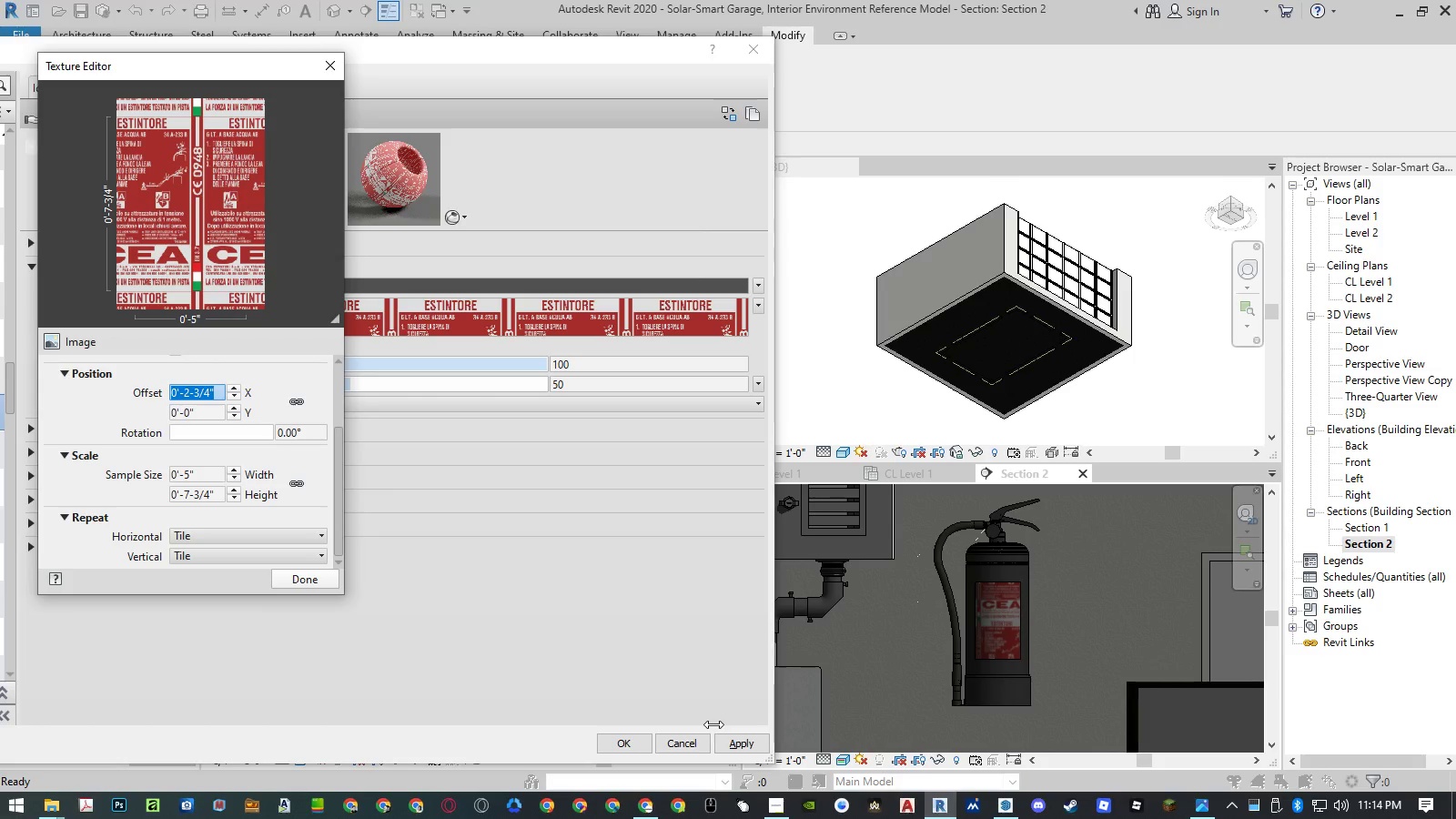 
left_click([723, 734])
 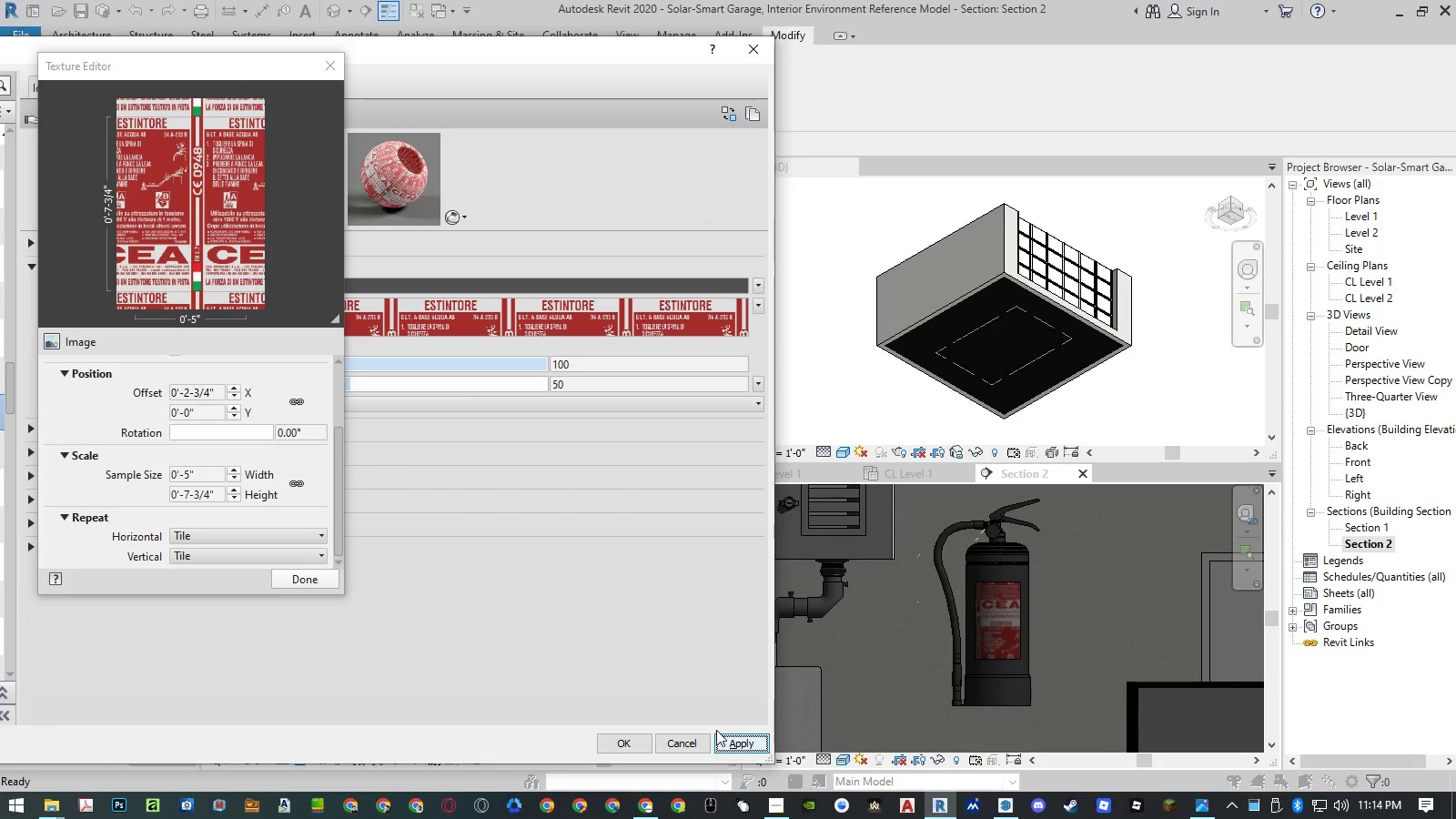 
left_click([207, 392])
 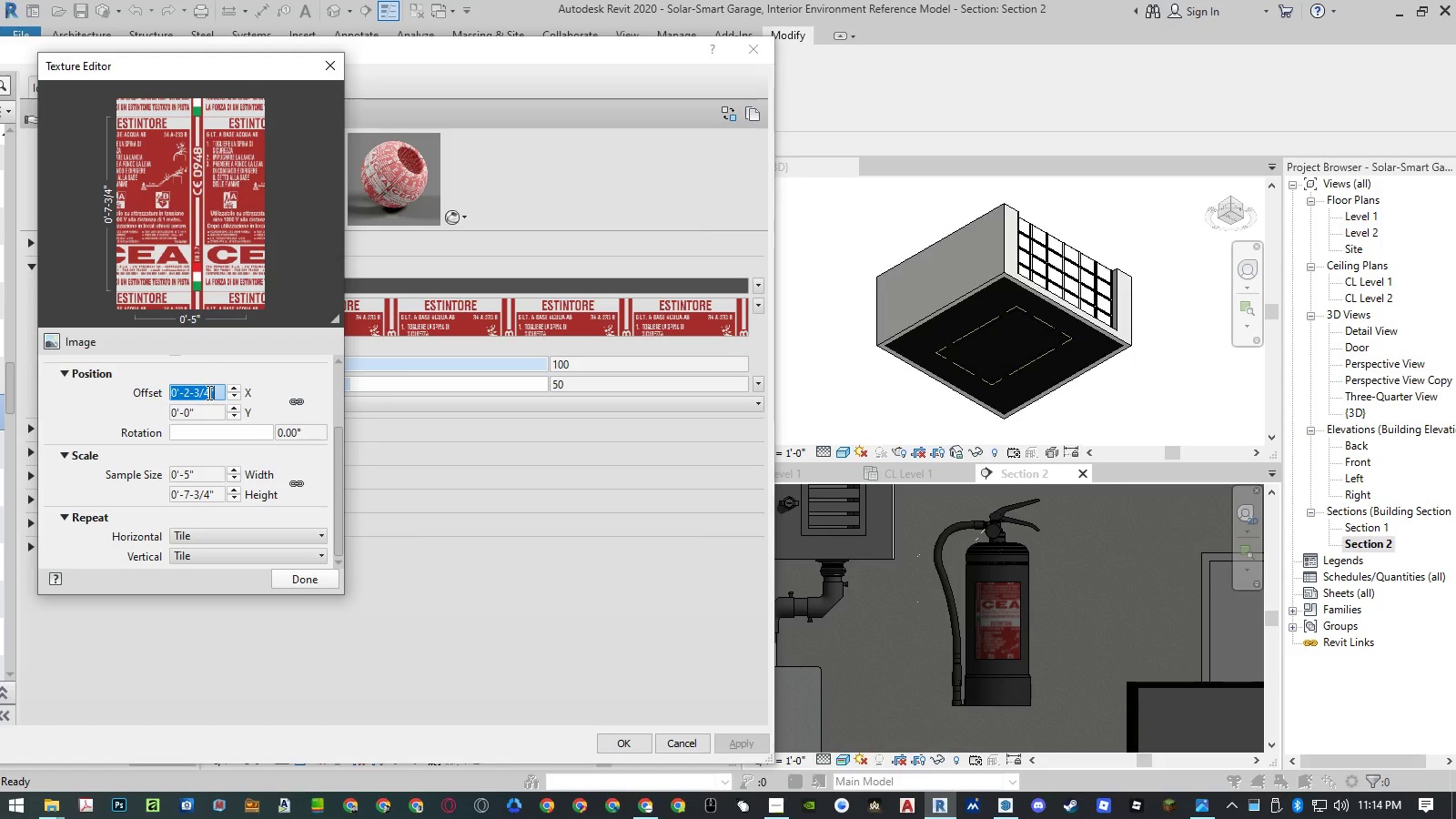 
left_click_drag(start_coordinate=[207, 392], to_coordinate=[190, 392])
 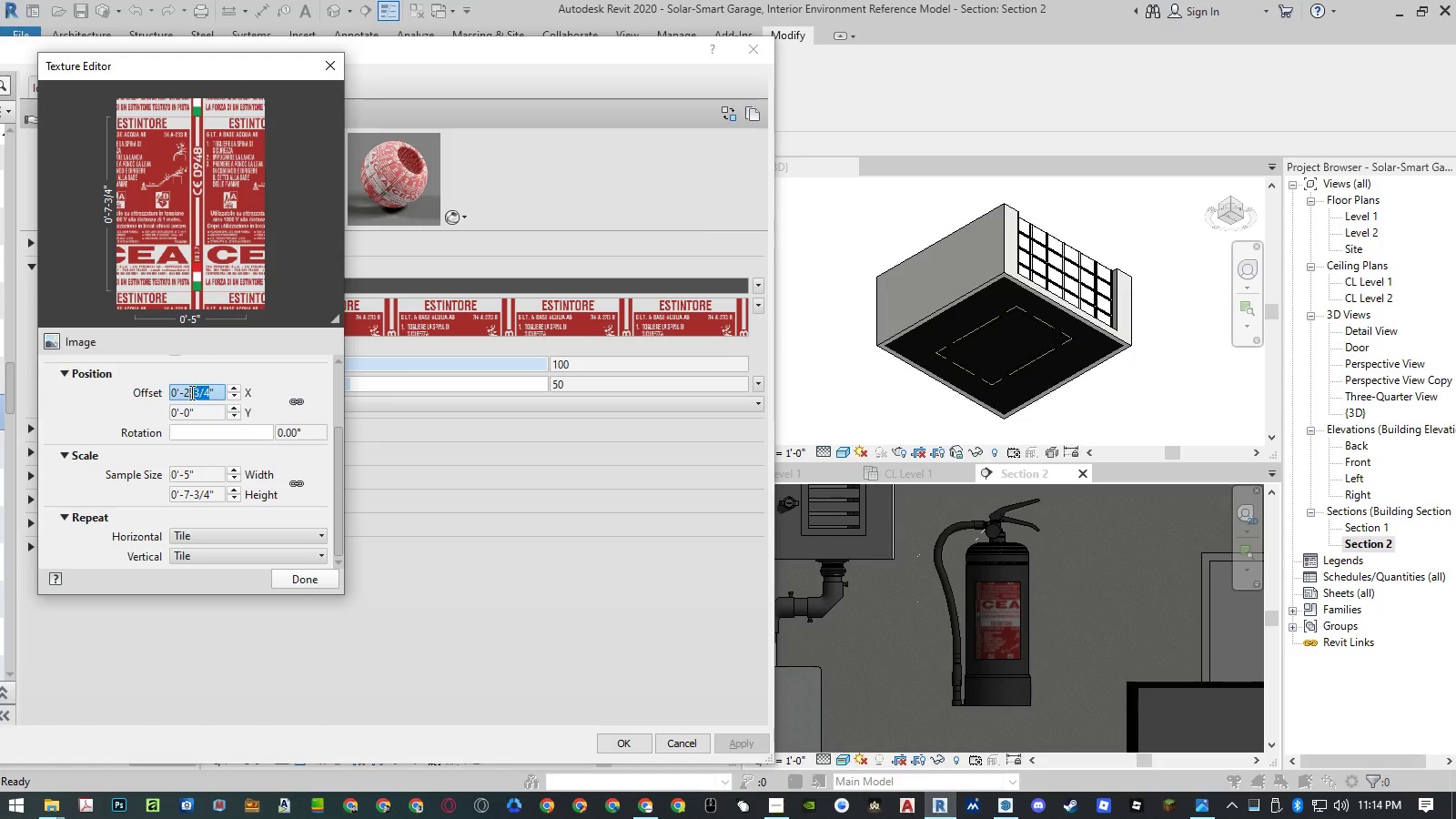 
key(NumpadDecimal)
 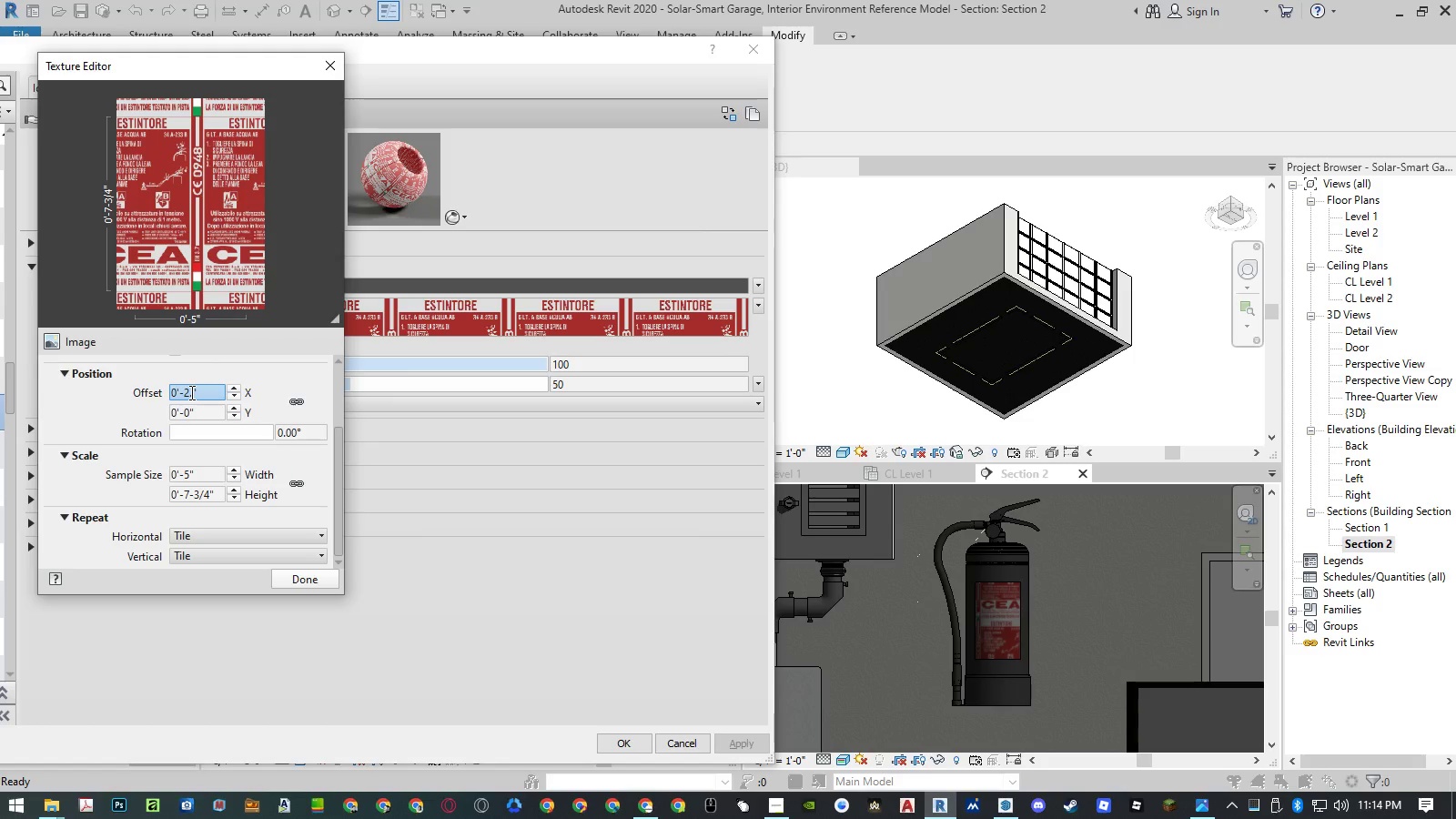 
key(Numpad5)
 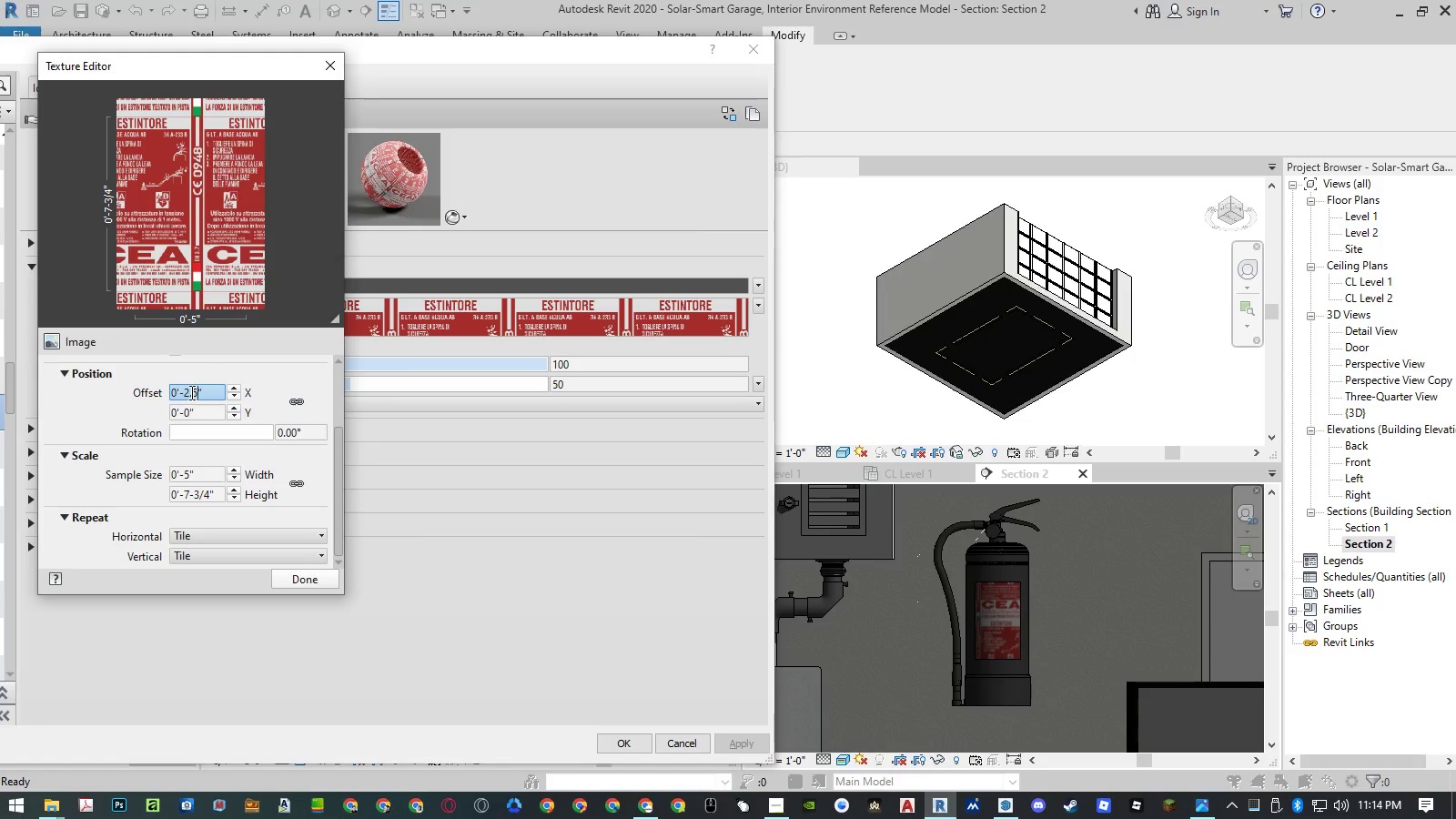 
key(NumpadEnter)
 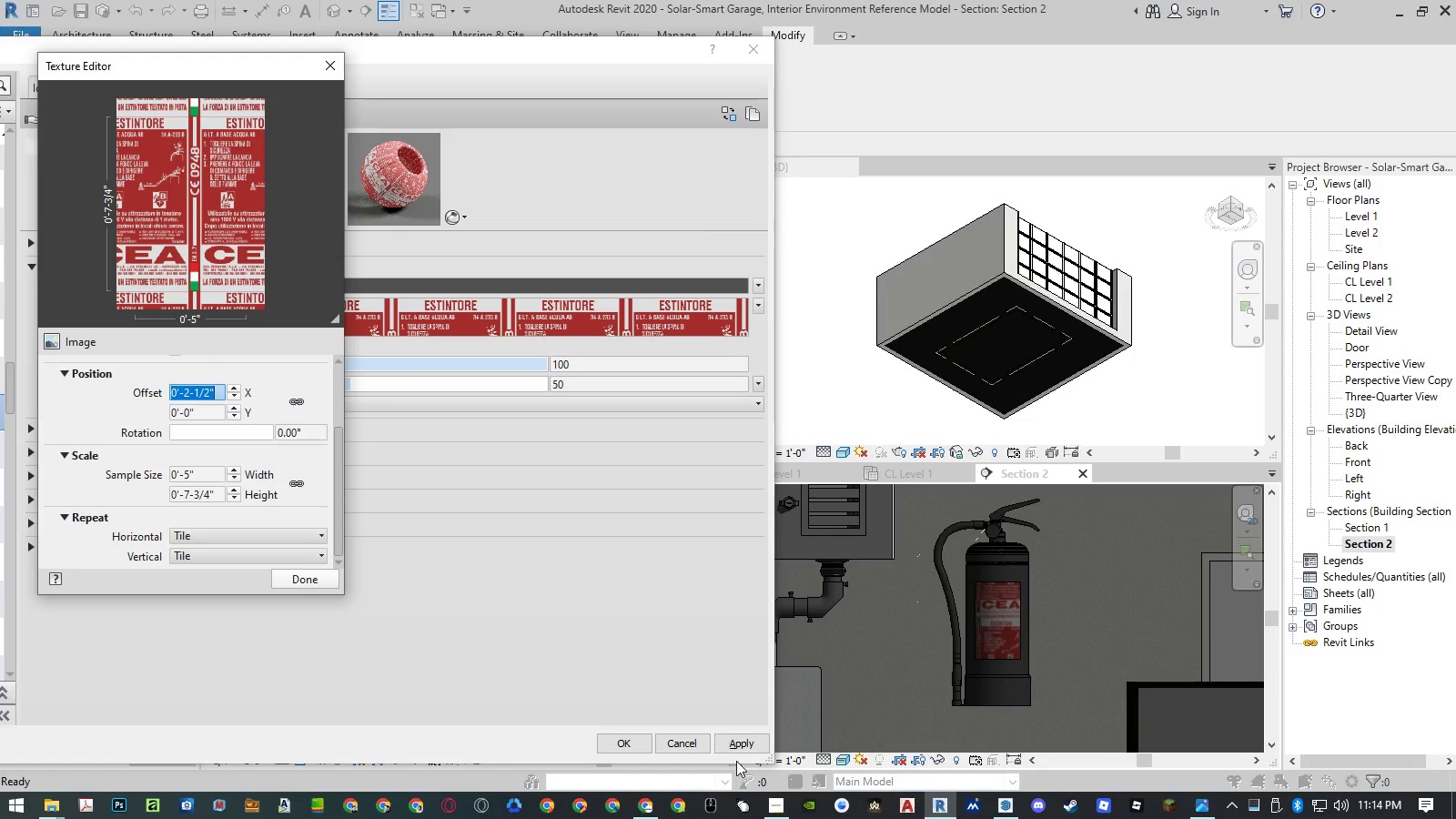 
left_click([739, 748])
 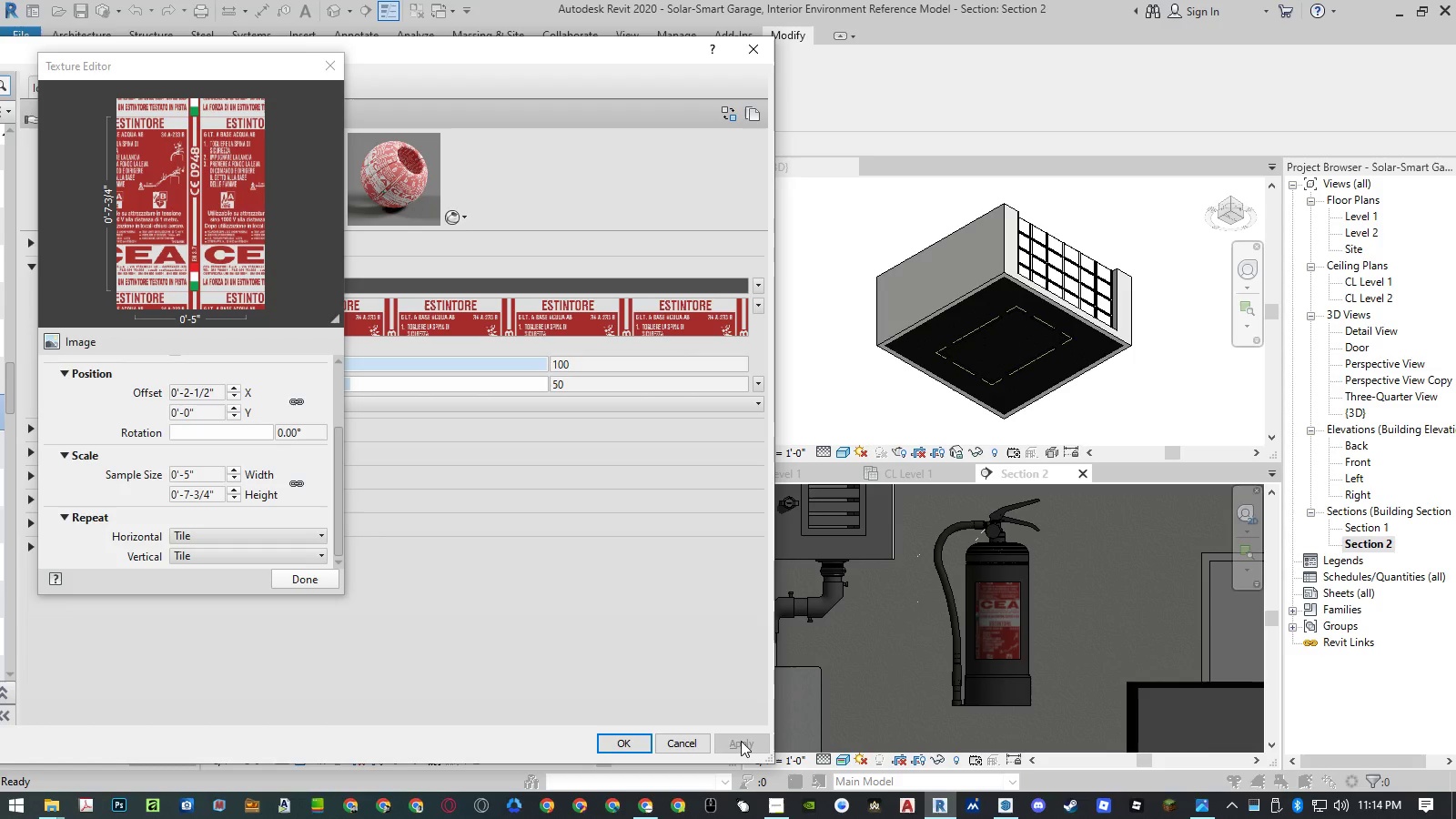 
hold_key(key=AltLeft, duration=2.94)
 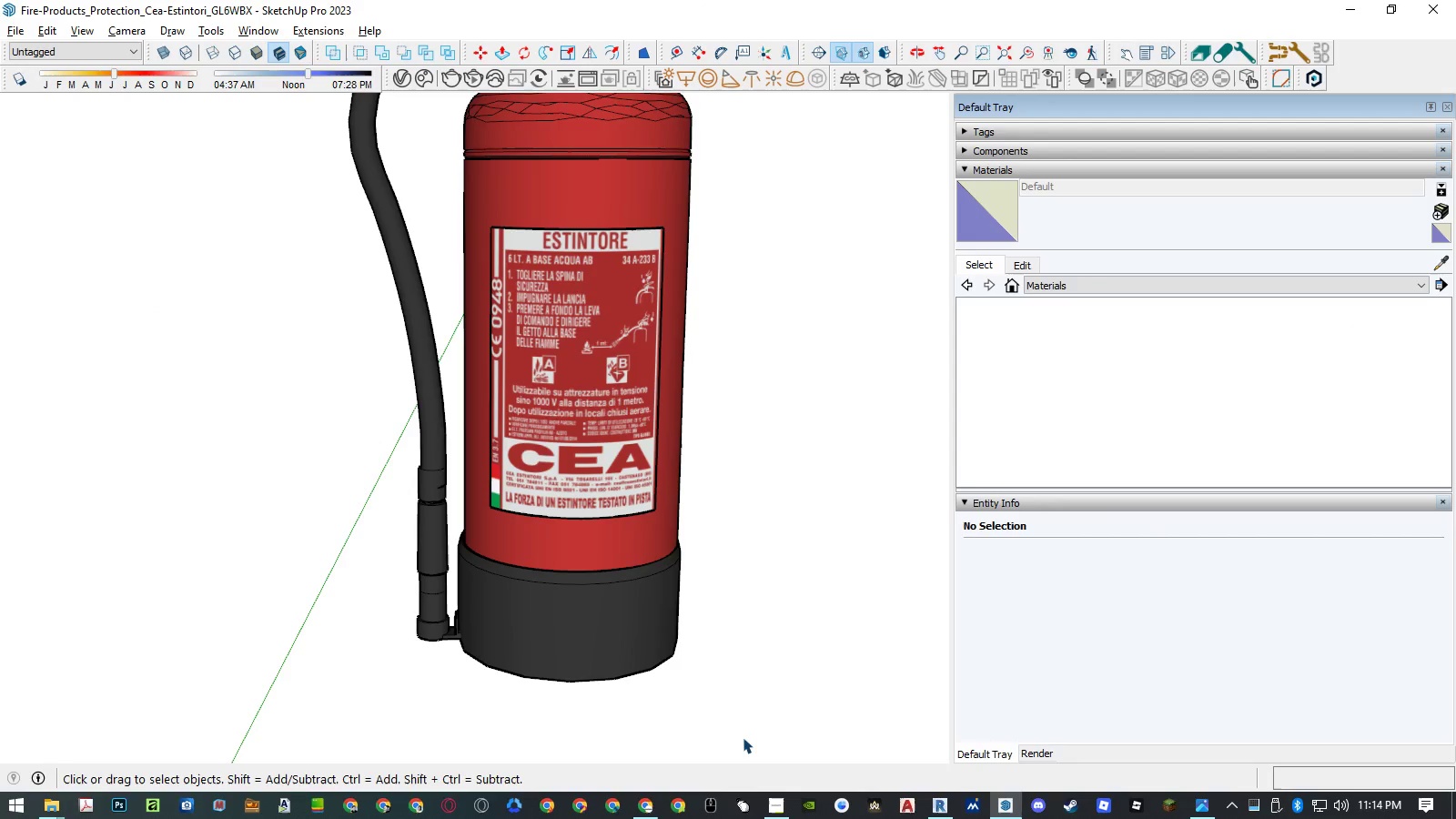 
hold_key(key=Tab, duration=2.94)
 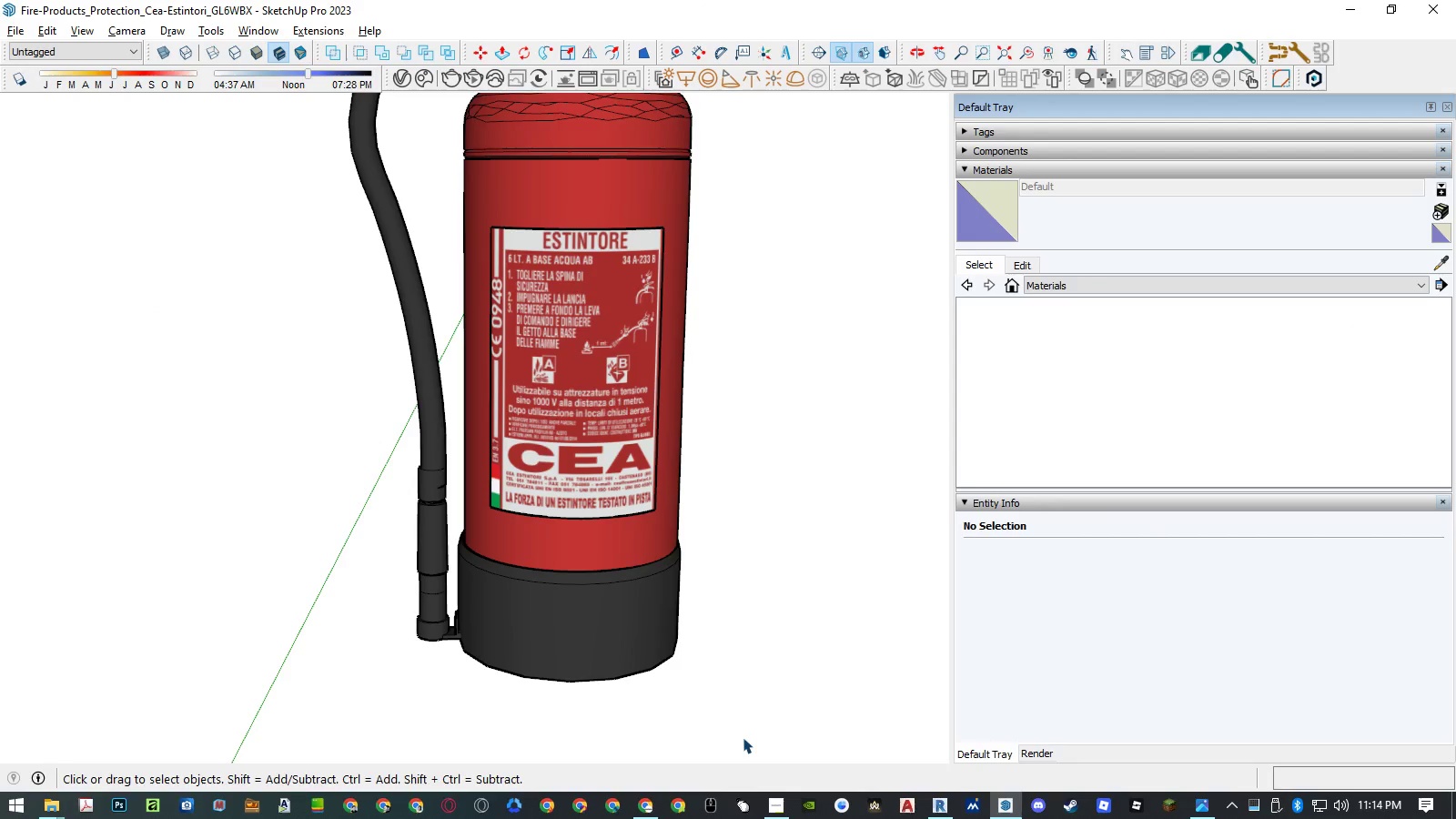 
hold_key(key=AltLeft, duration=12.2)
 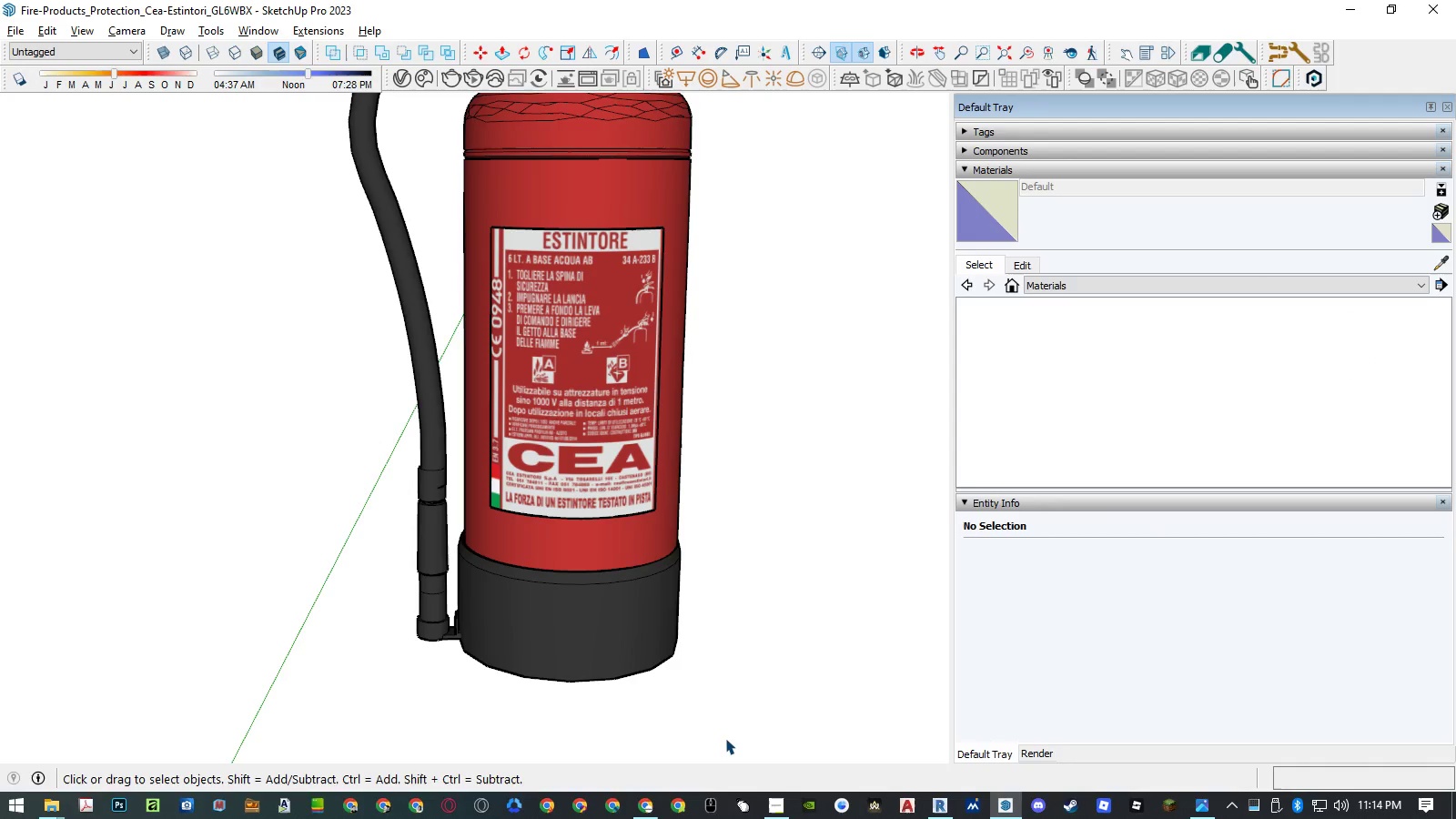 
hold_key(key=Tab, duration=12.25)
 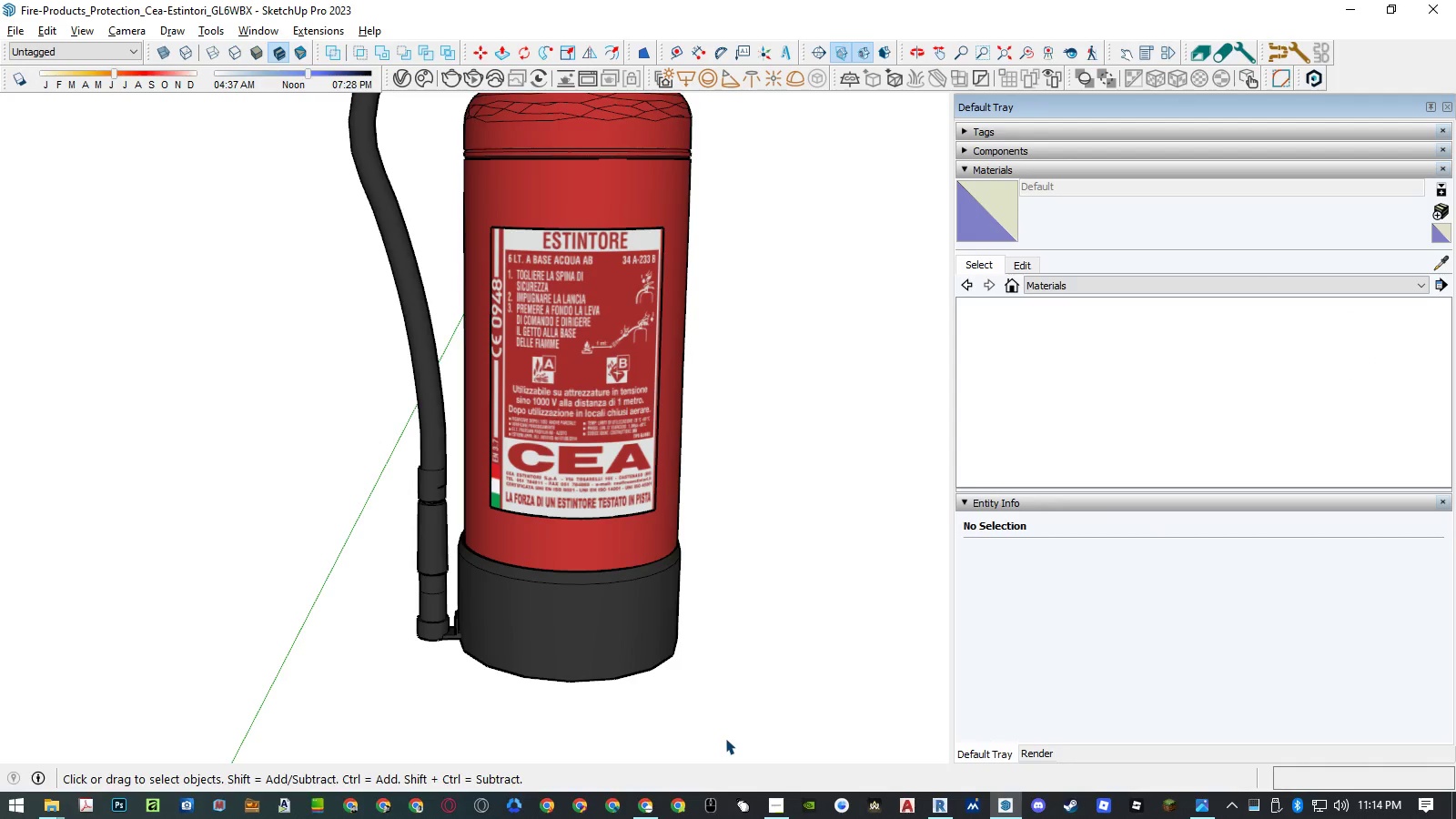 
left_click([208, 410])
 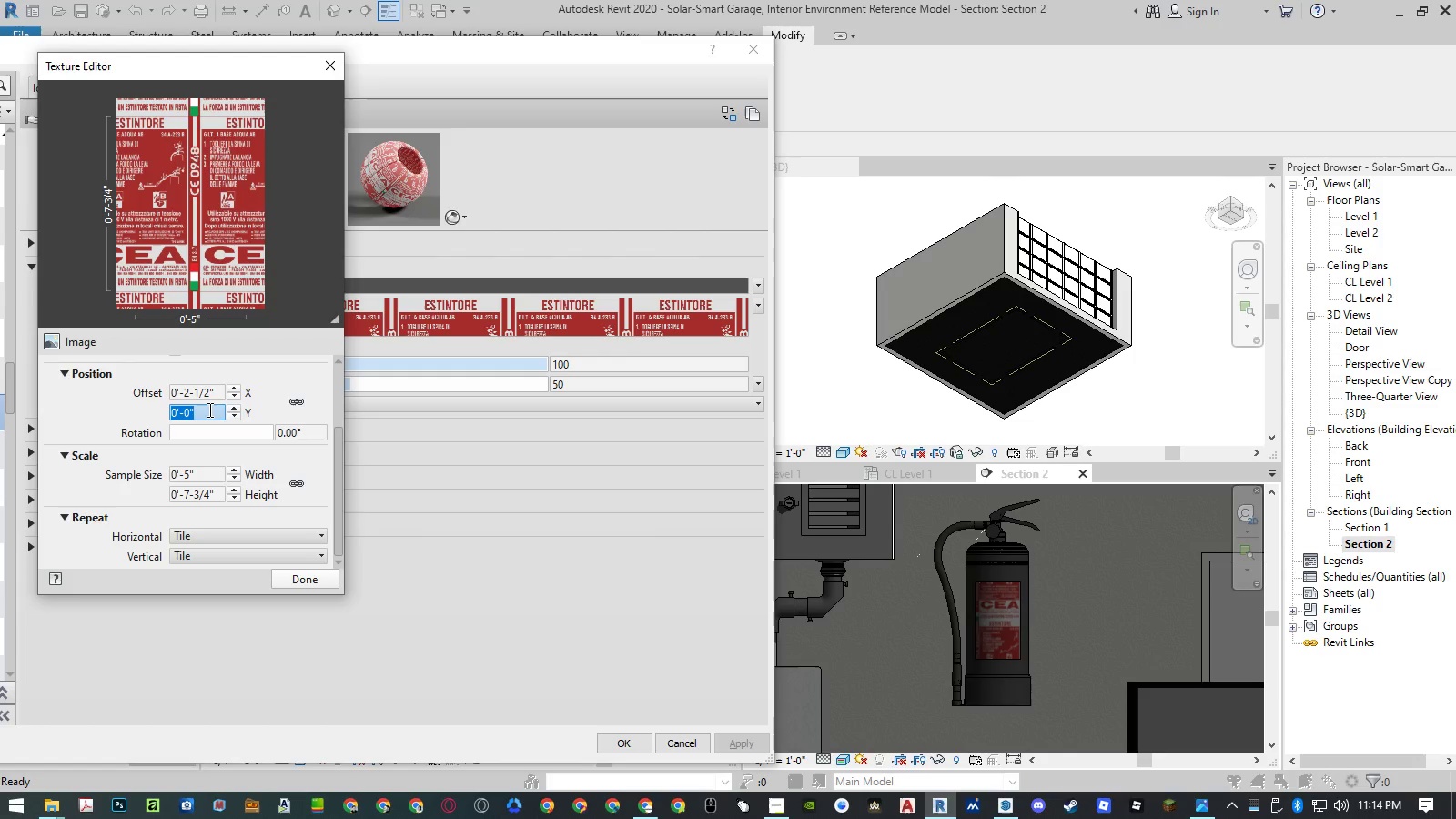 
key(Numpad3)
 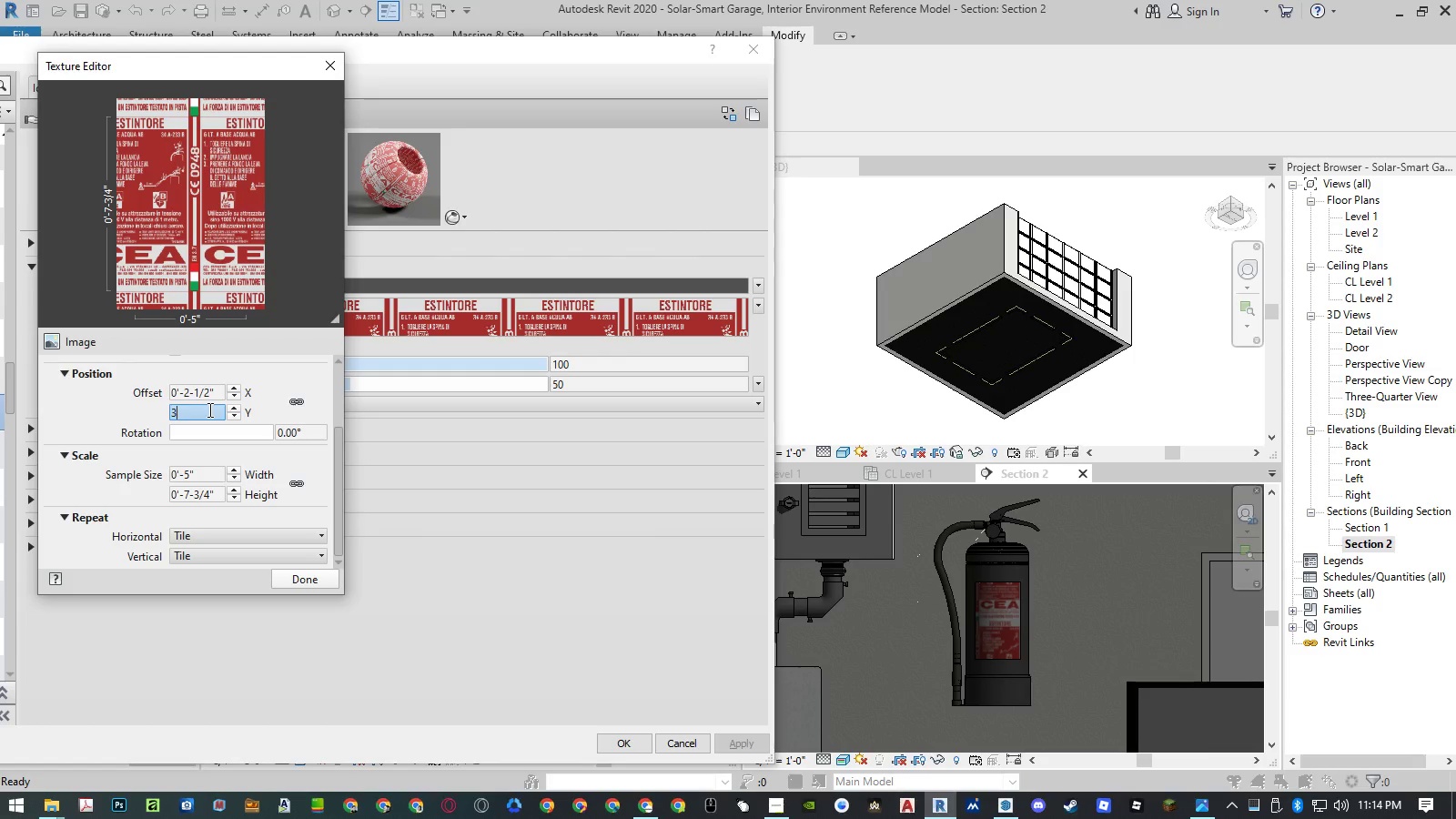 
key(Shift+ShiftRight)
 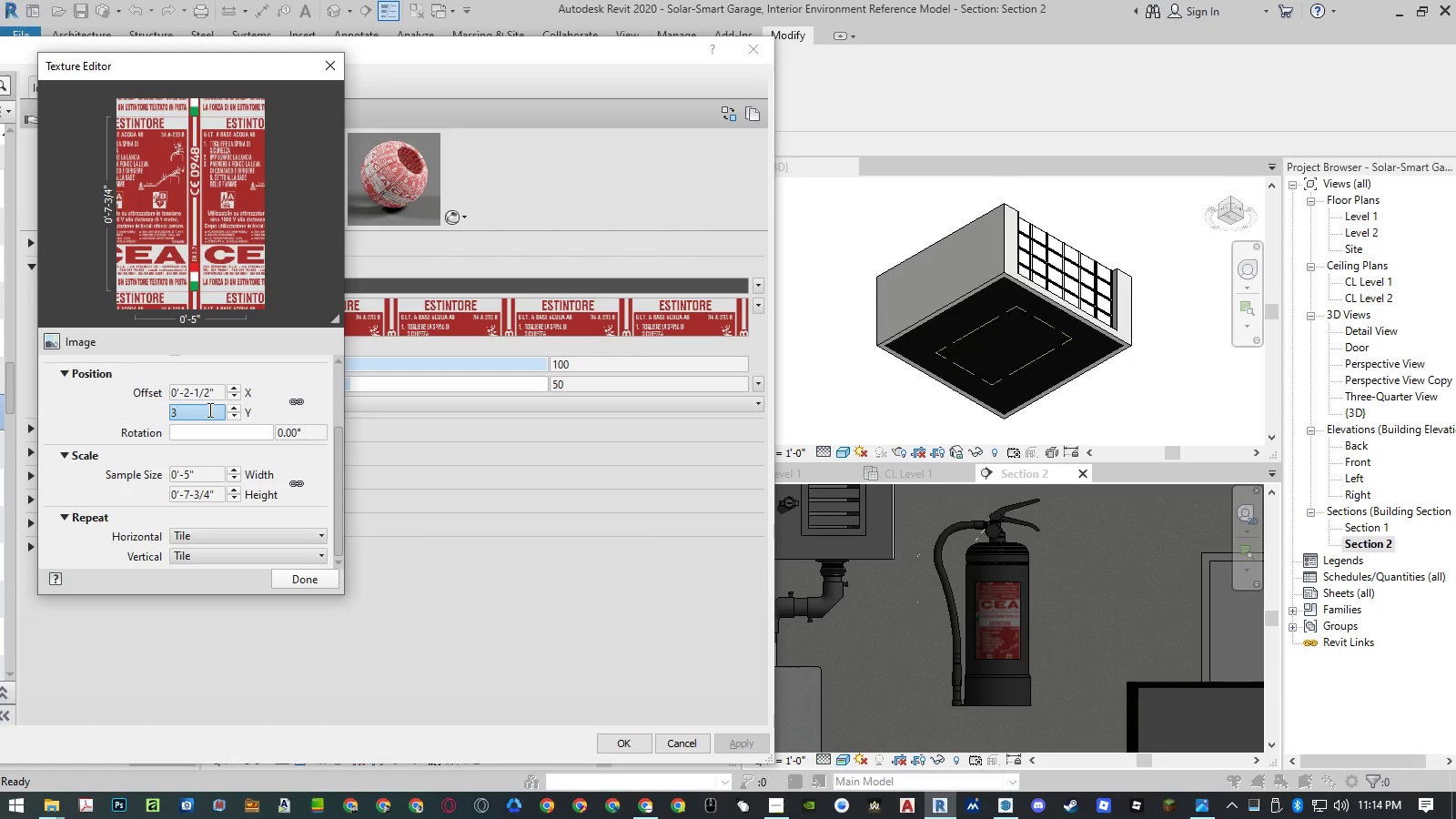 
key(Shift+Quote)
 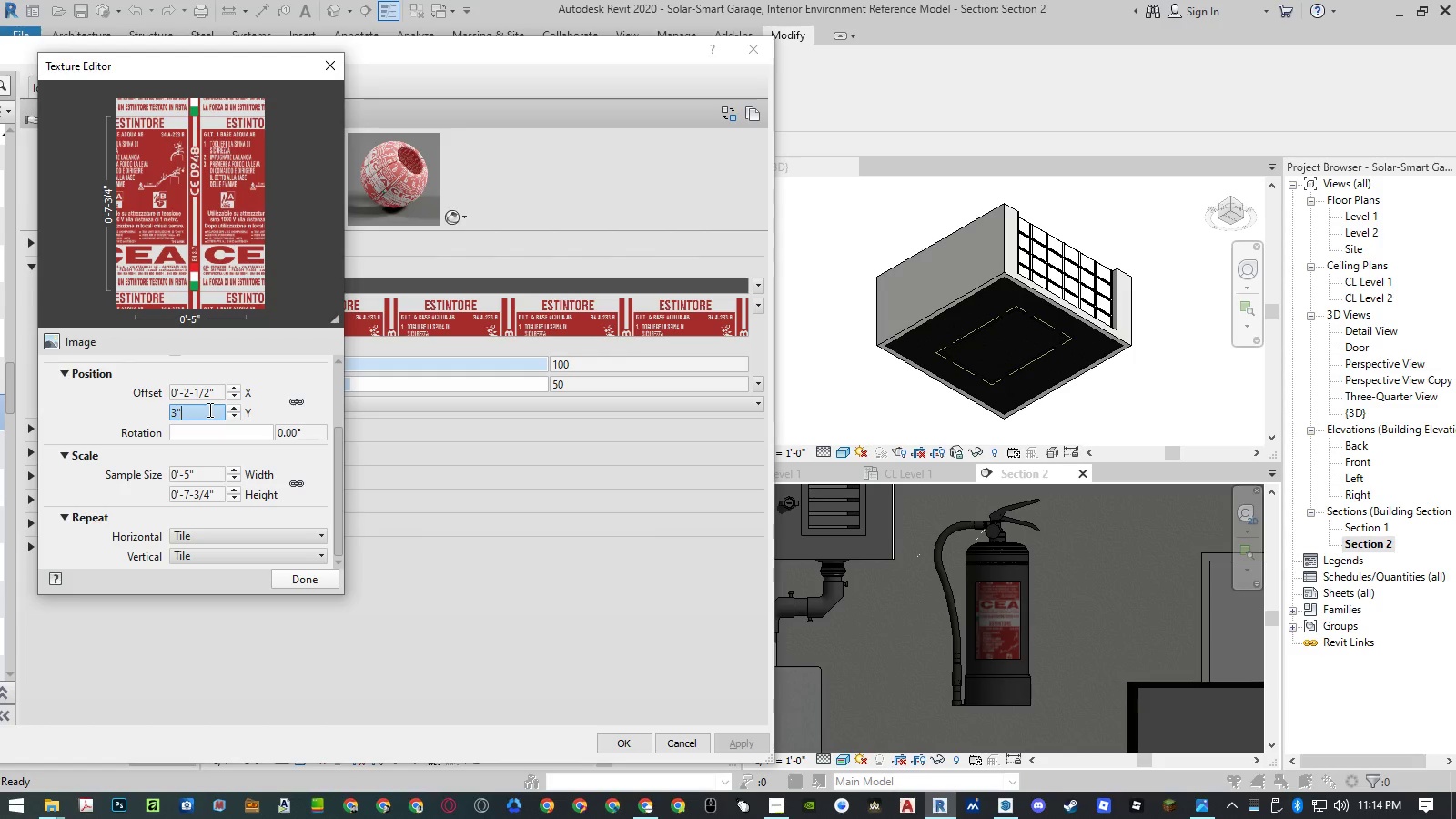 
key(Enter)
 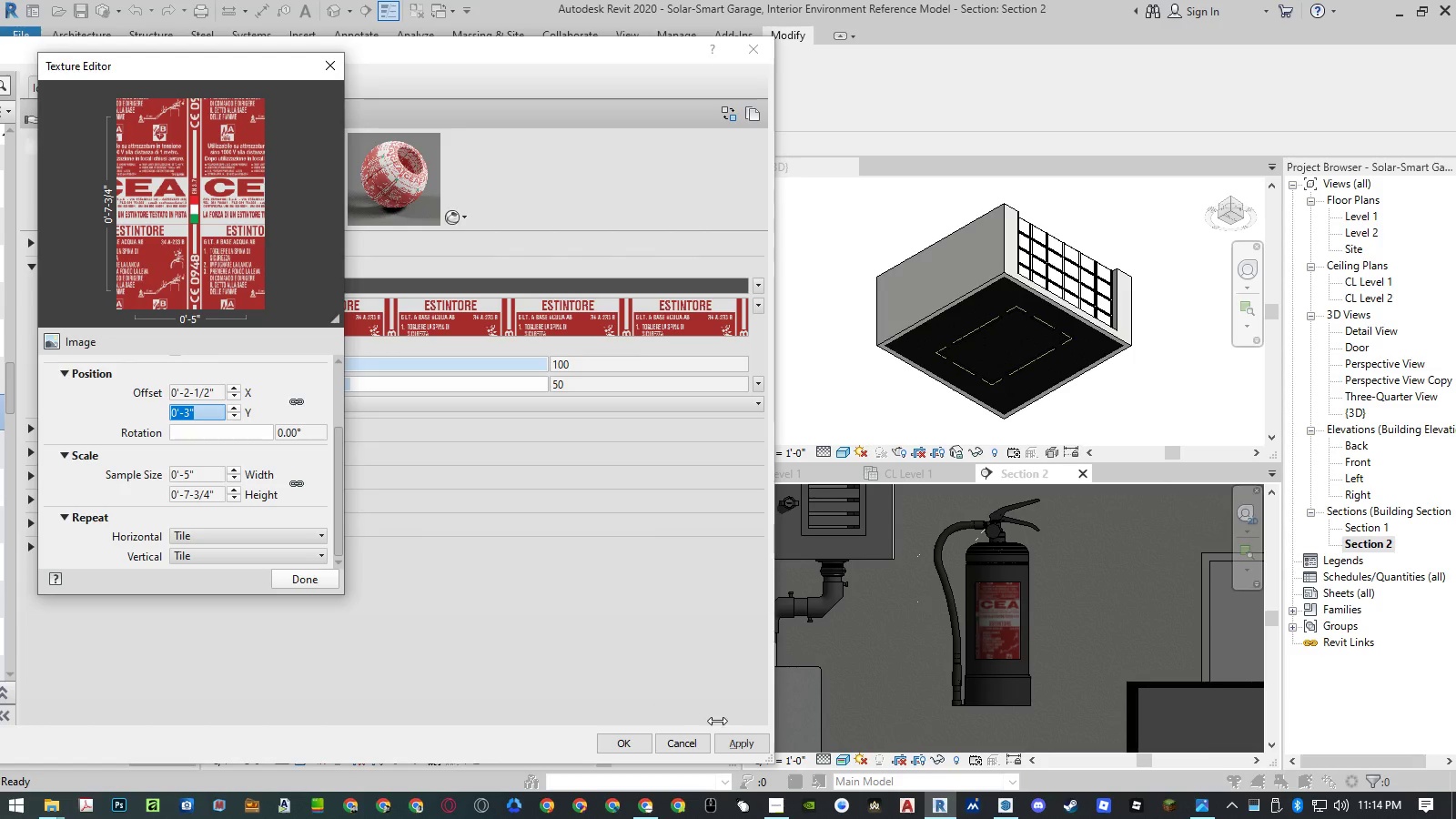 
left_click([725, 738])
 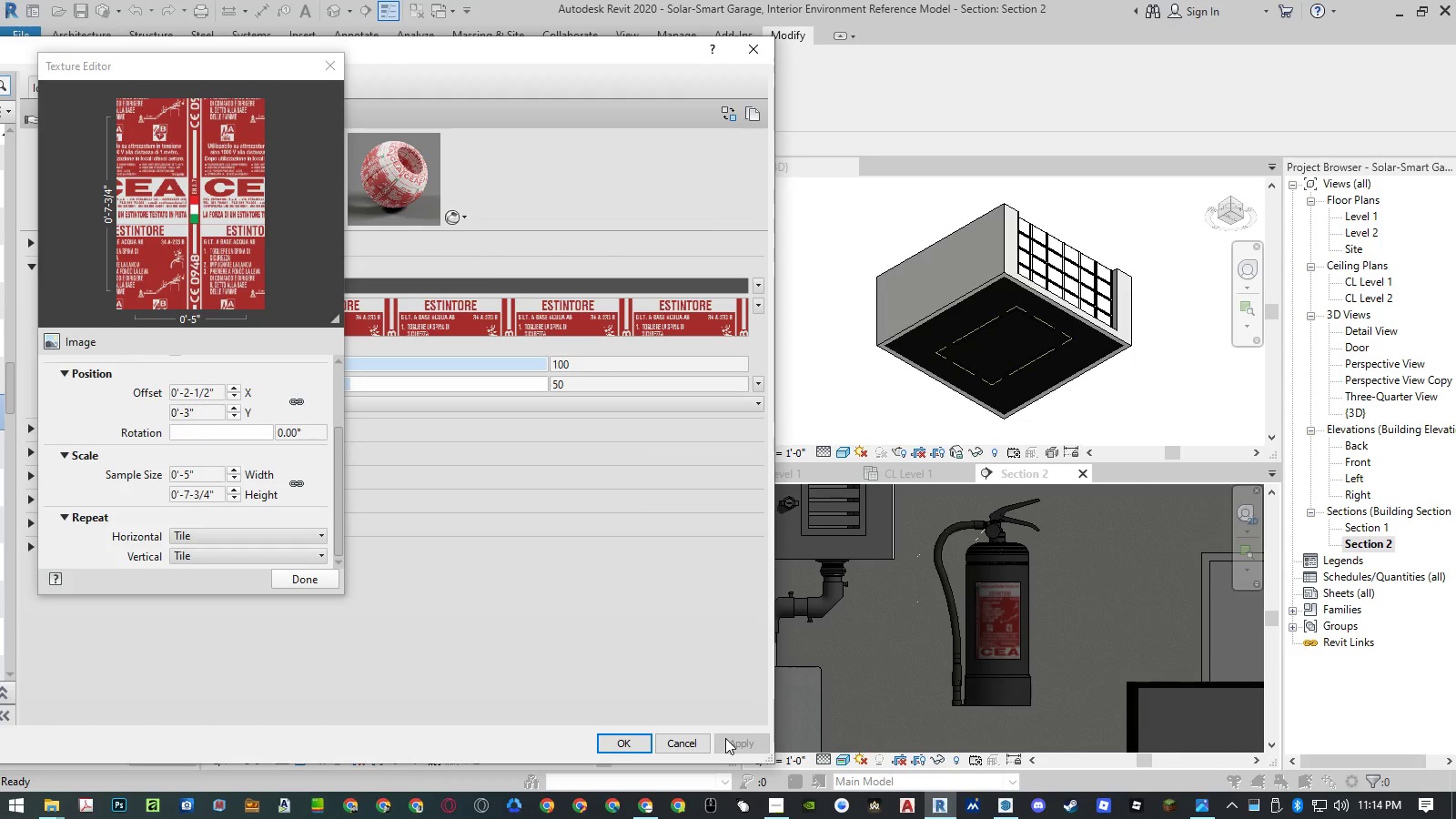 
hold_key(key=AltLeft, duration=1.88)
 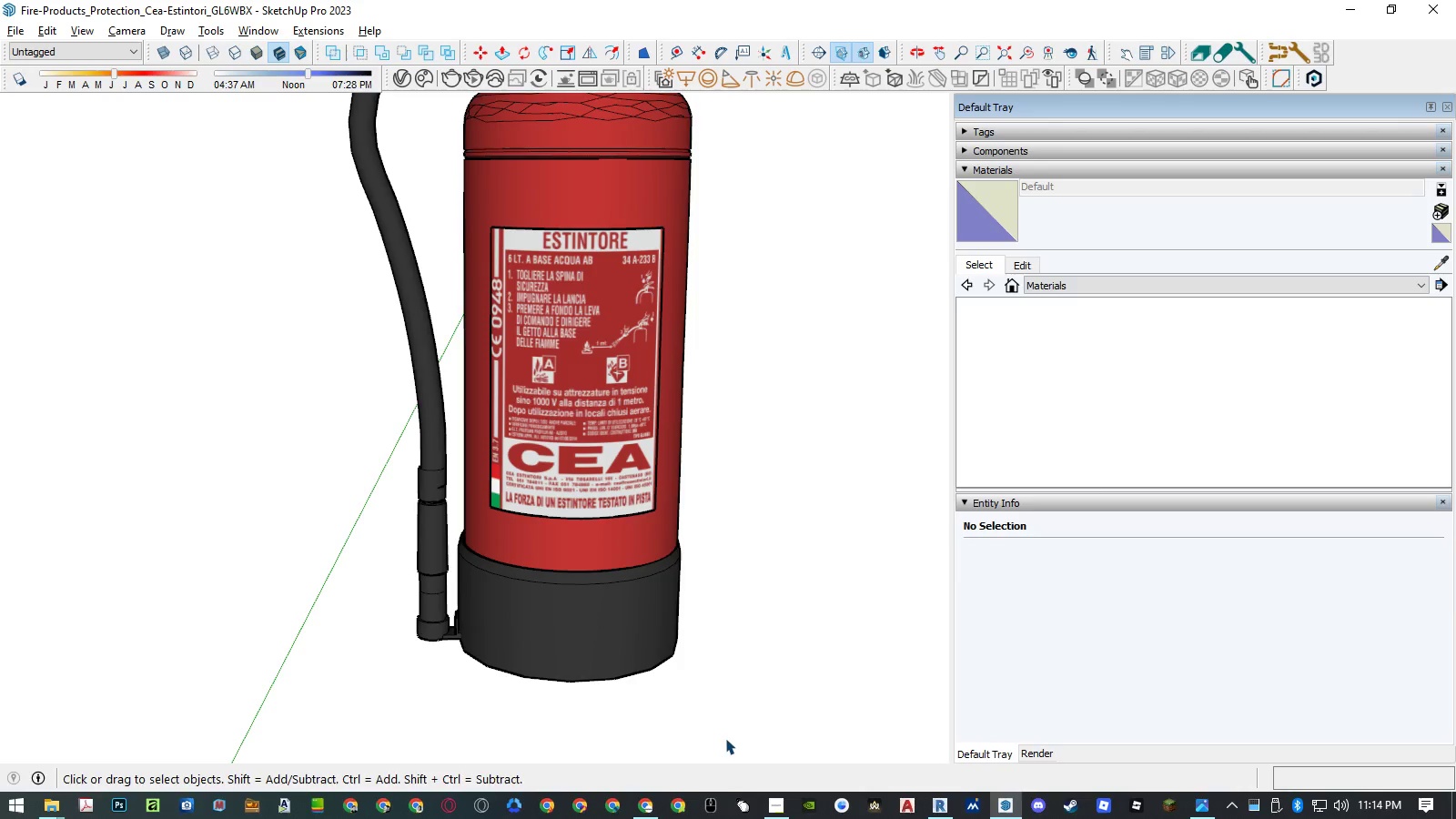 
hold_key(key=Tab, duration=1.83)
 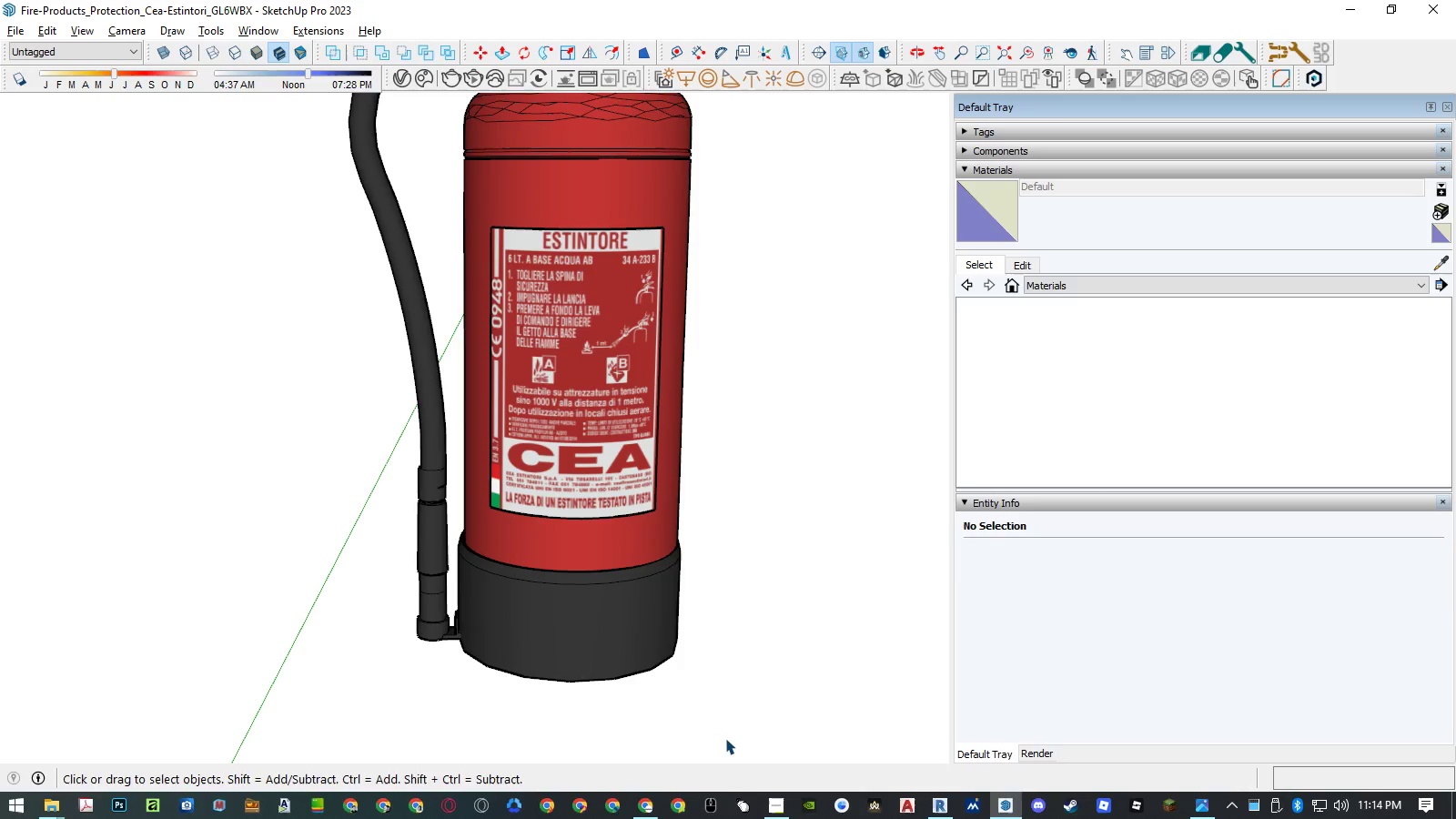 
hold_key(key=AltLeft, duration=10.08)
 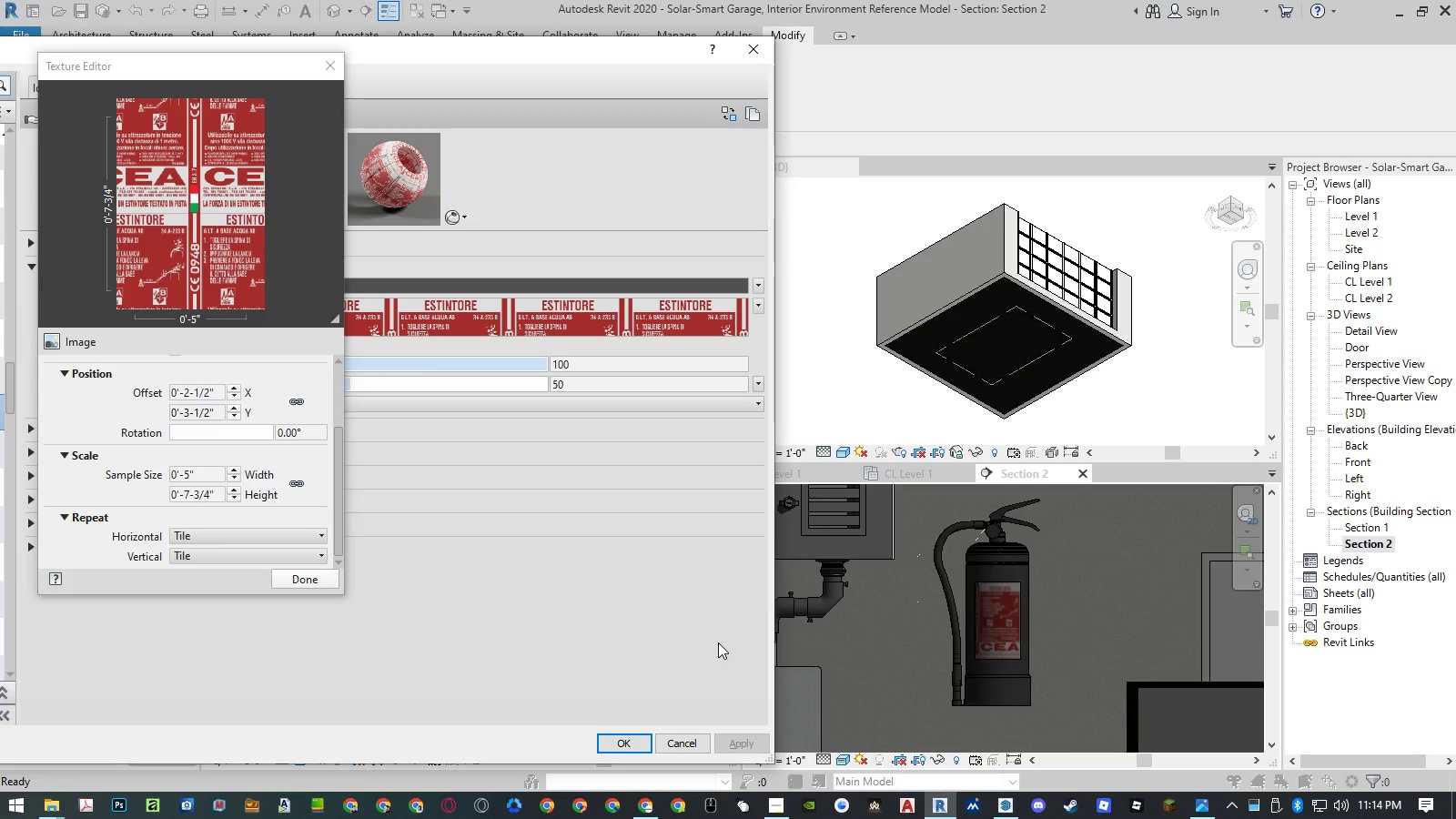 
hold_key(key=Tab, duration=10.62)
 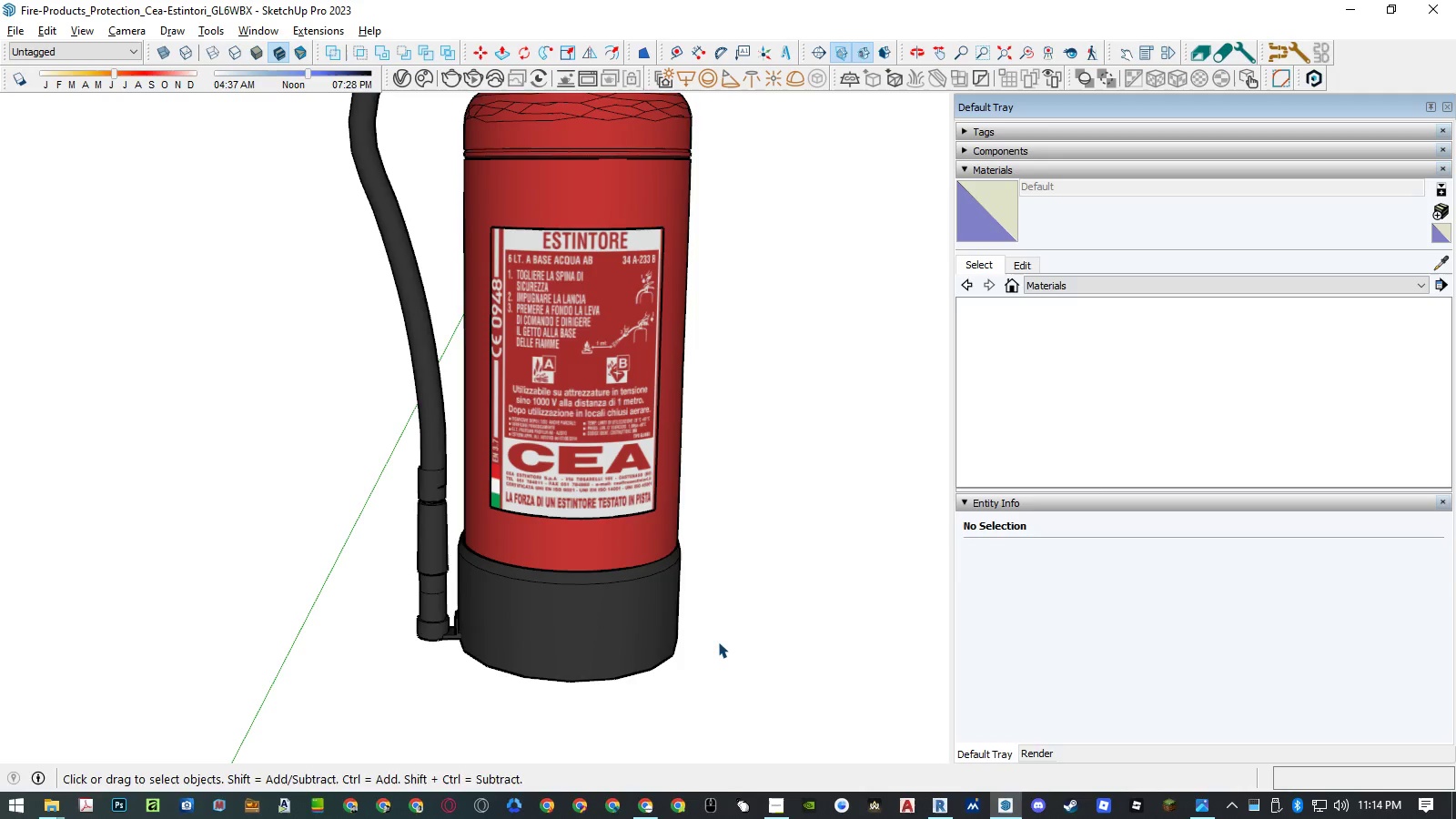 
left_click([200, 415])
 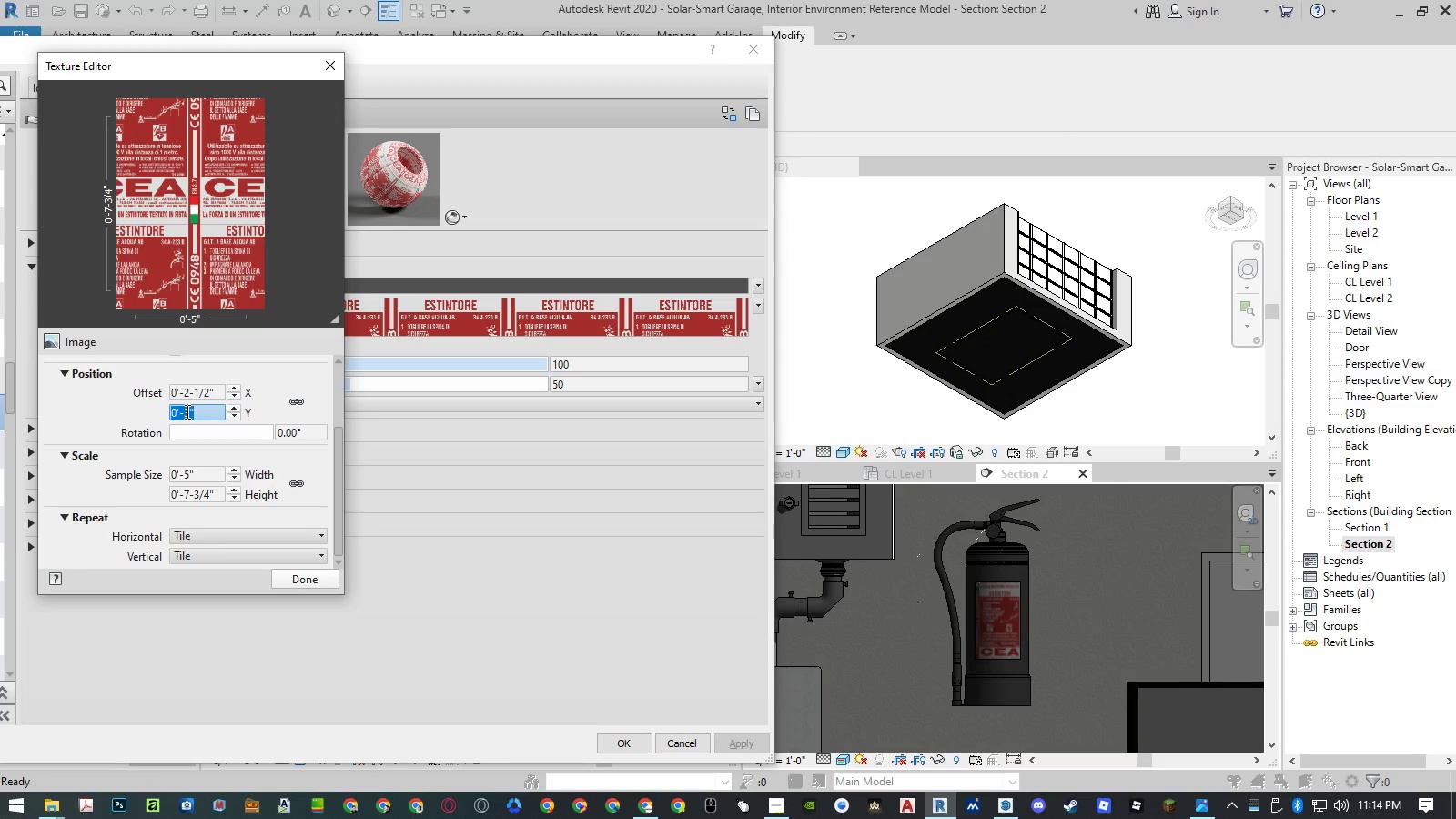 
left_click([186, 411])
 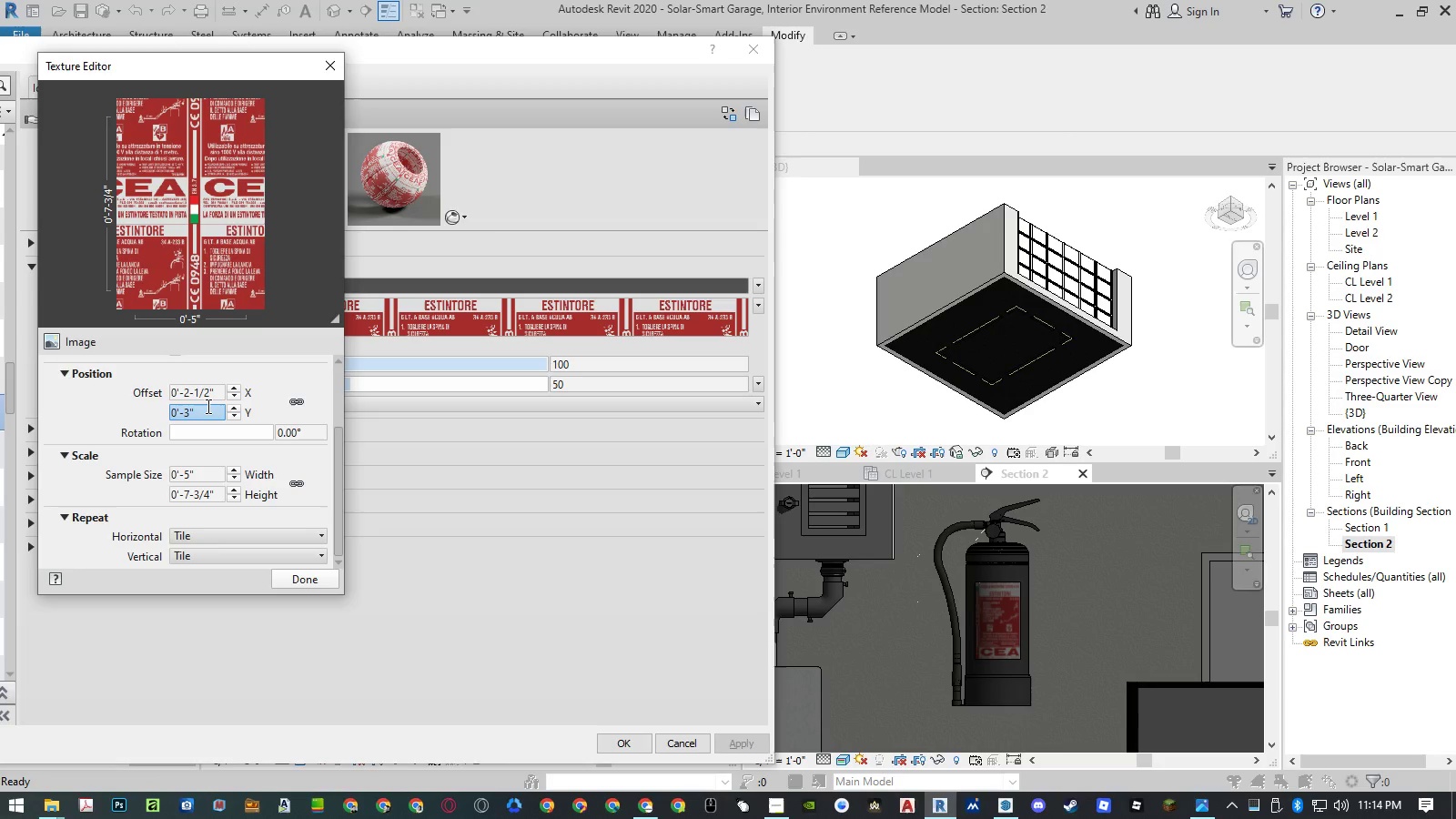 
key(ArrowRight)
 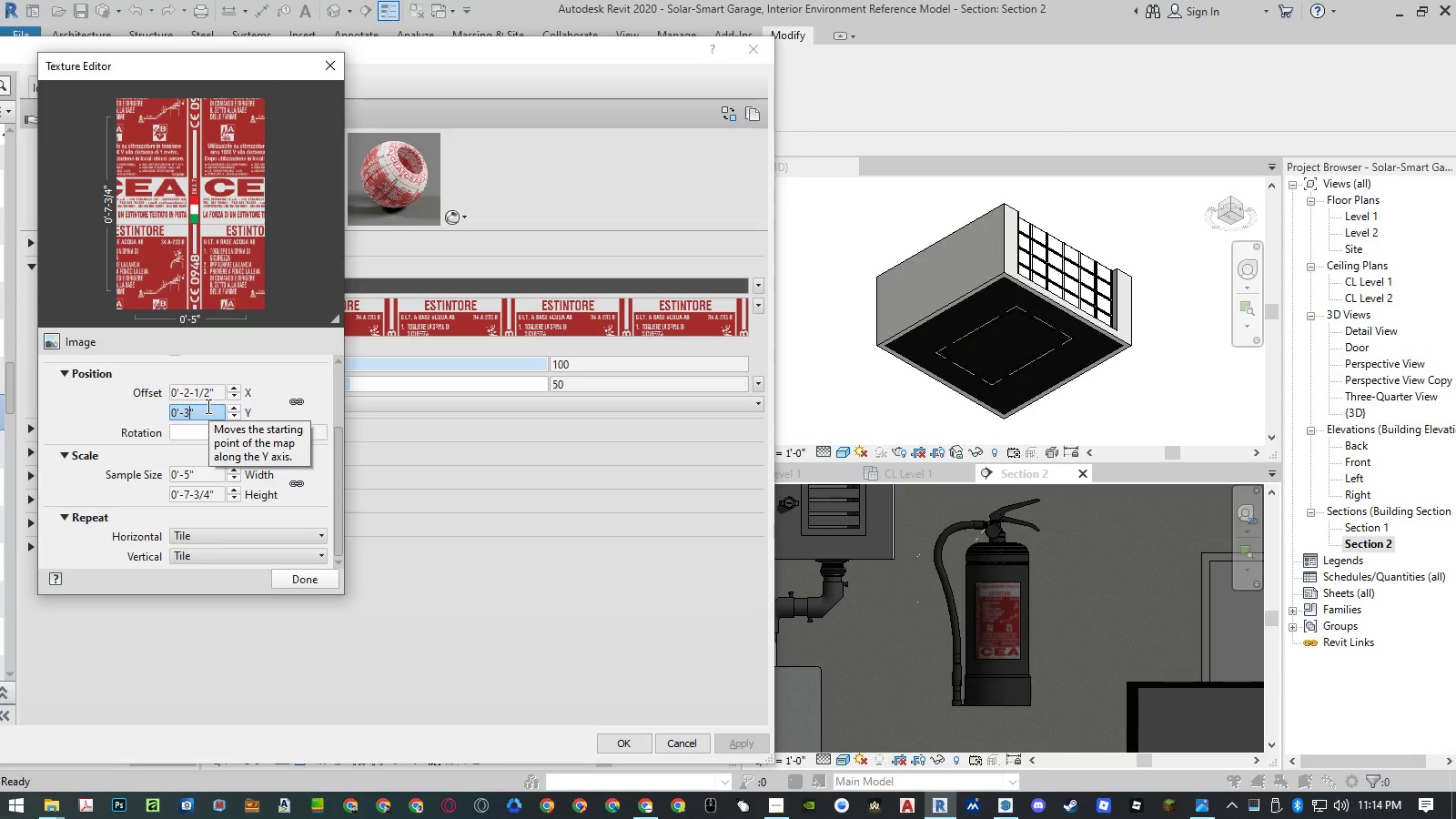 
key(NumpadDecimal)
 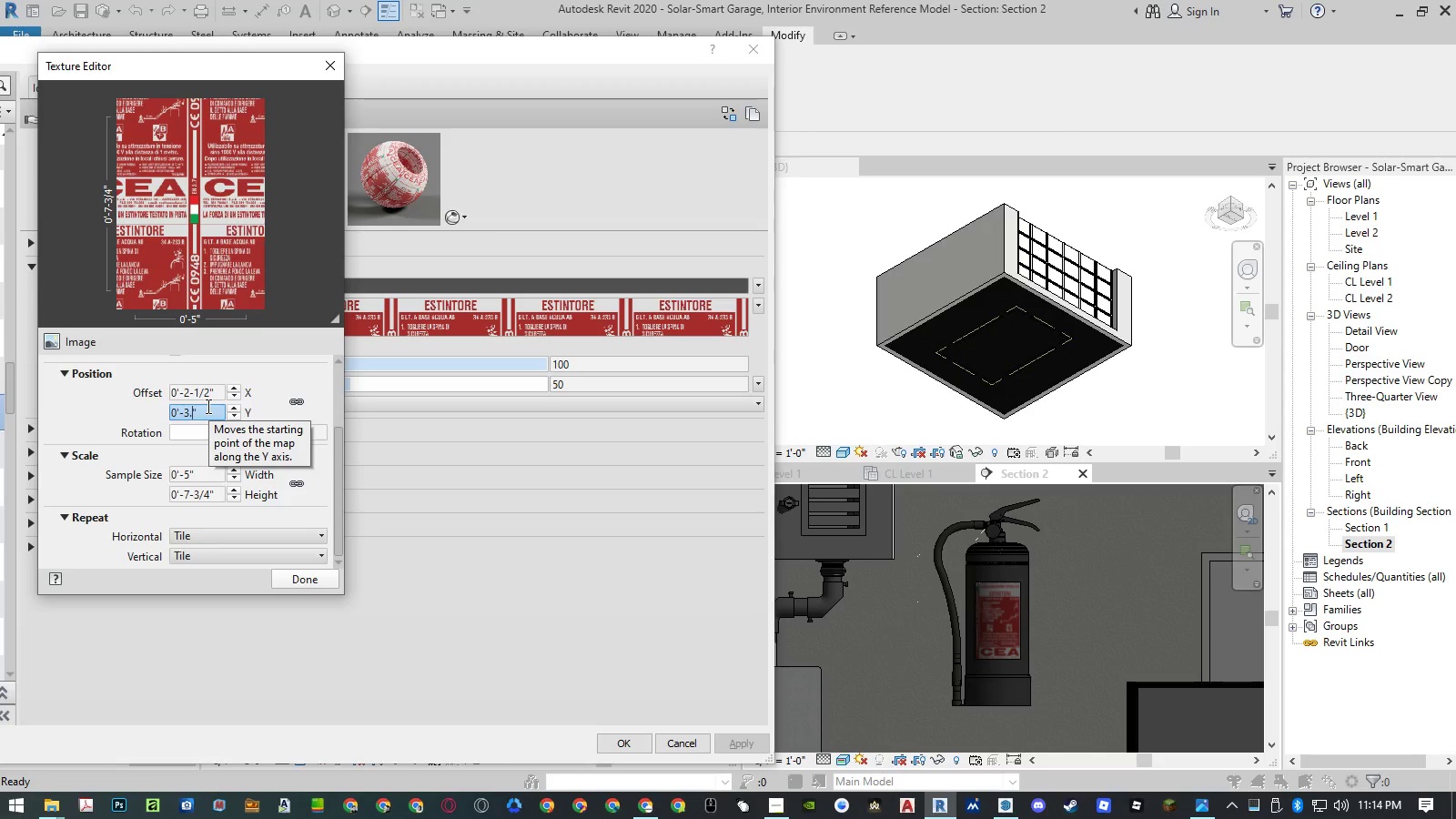 
key(Numpad5)
 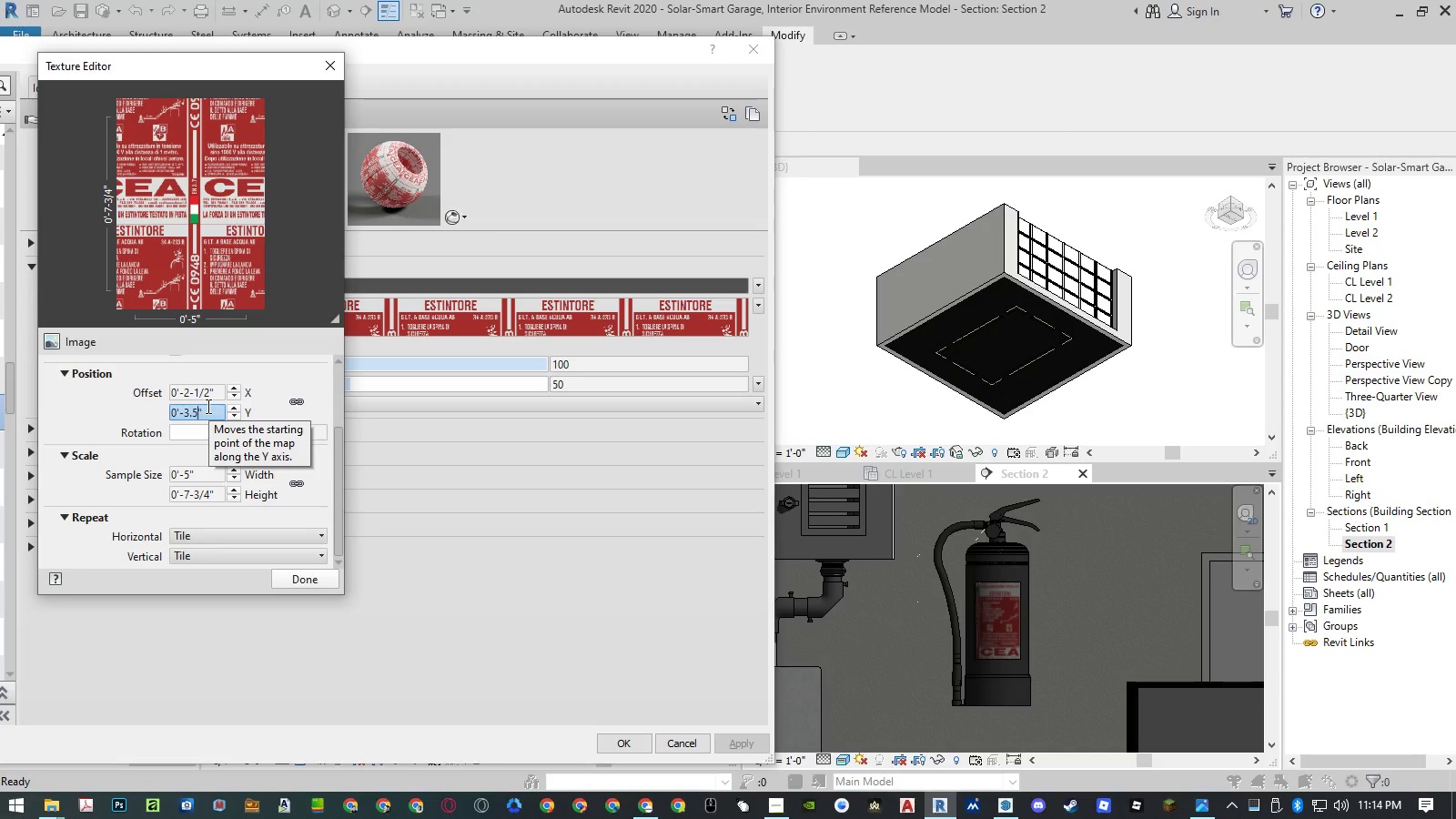 
key(NumpadEnter)
 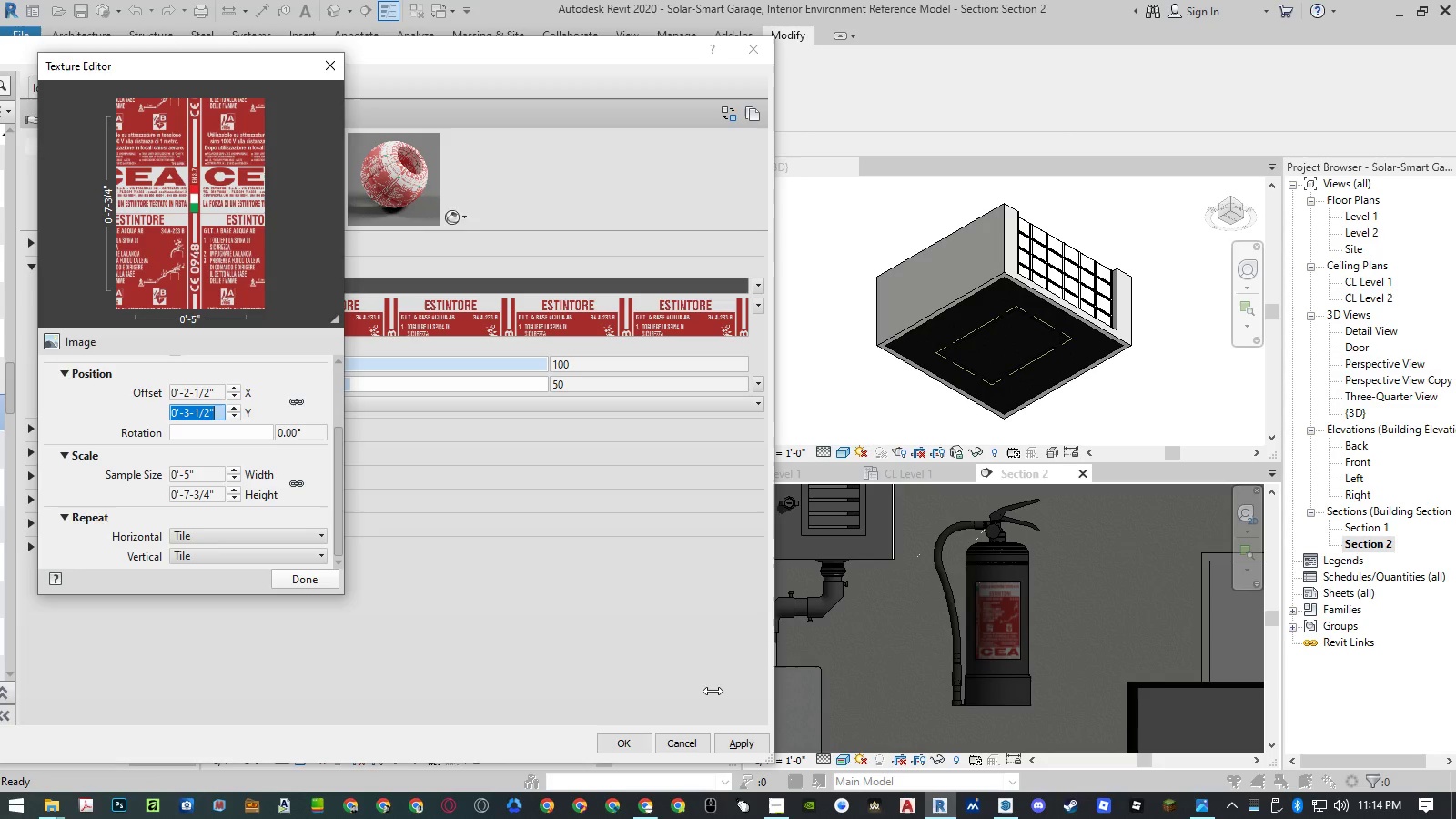 
left_click([728, 740])
 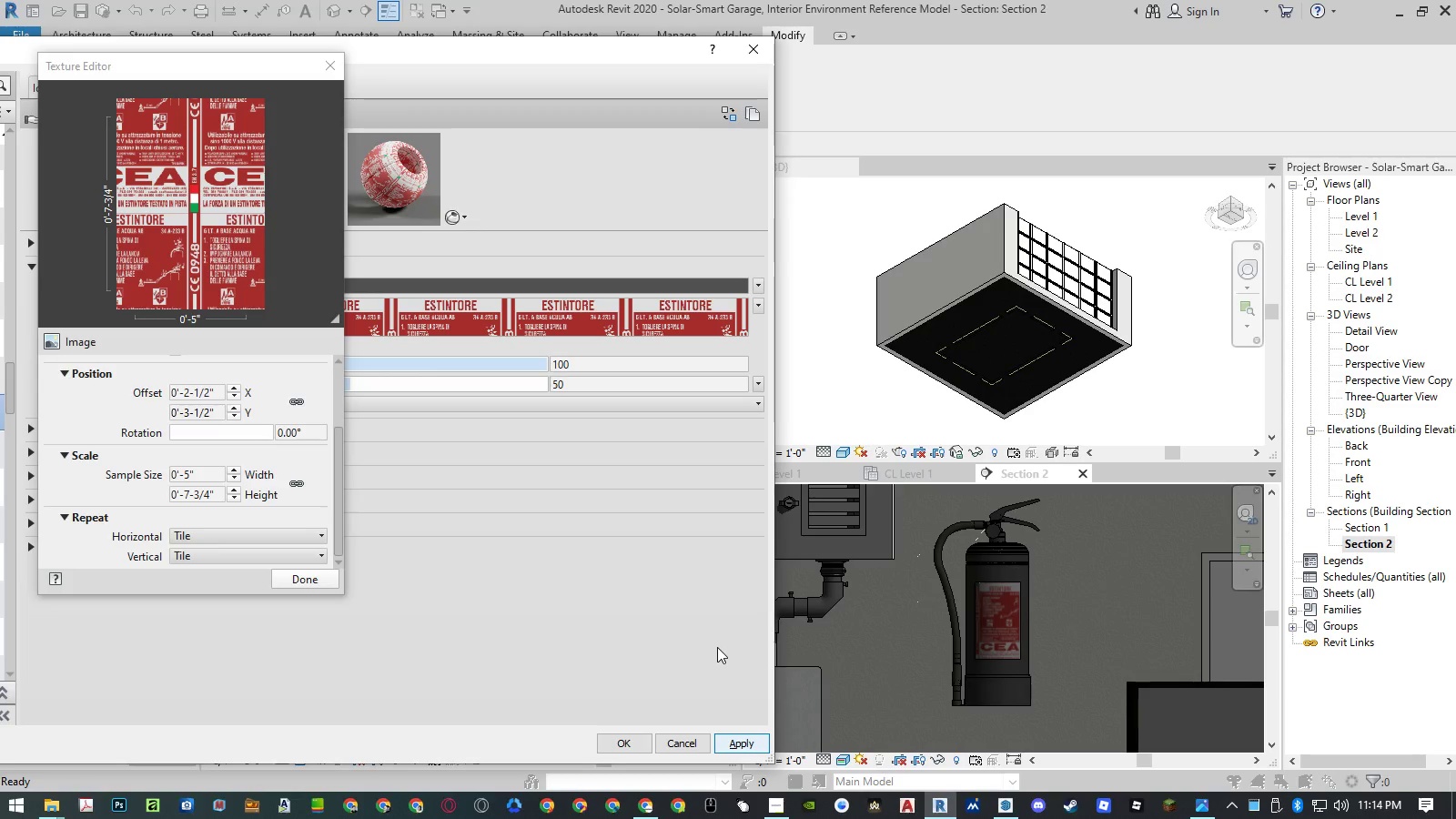 
hold_key(key=AltLeft, duration=1.75)
 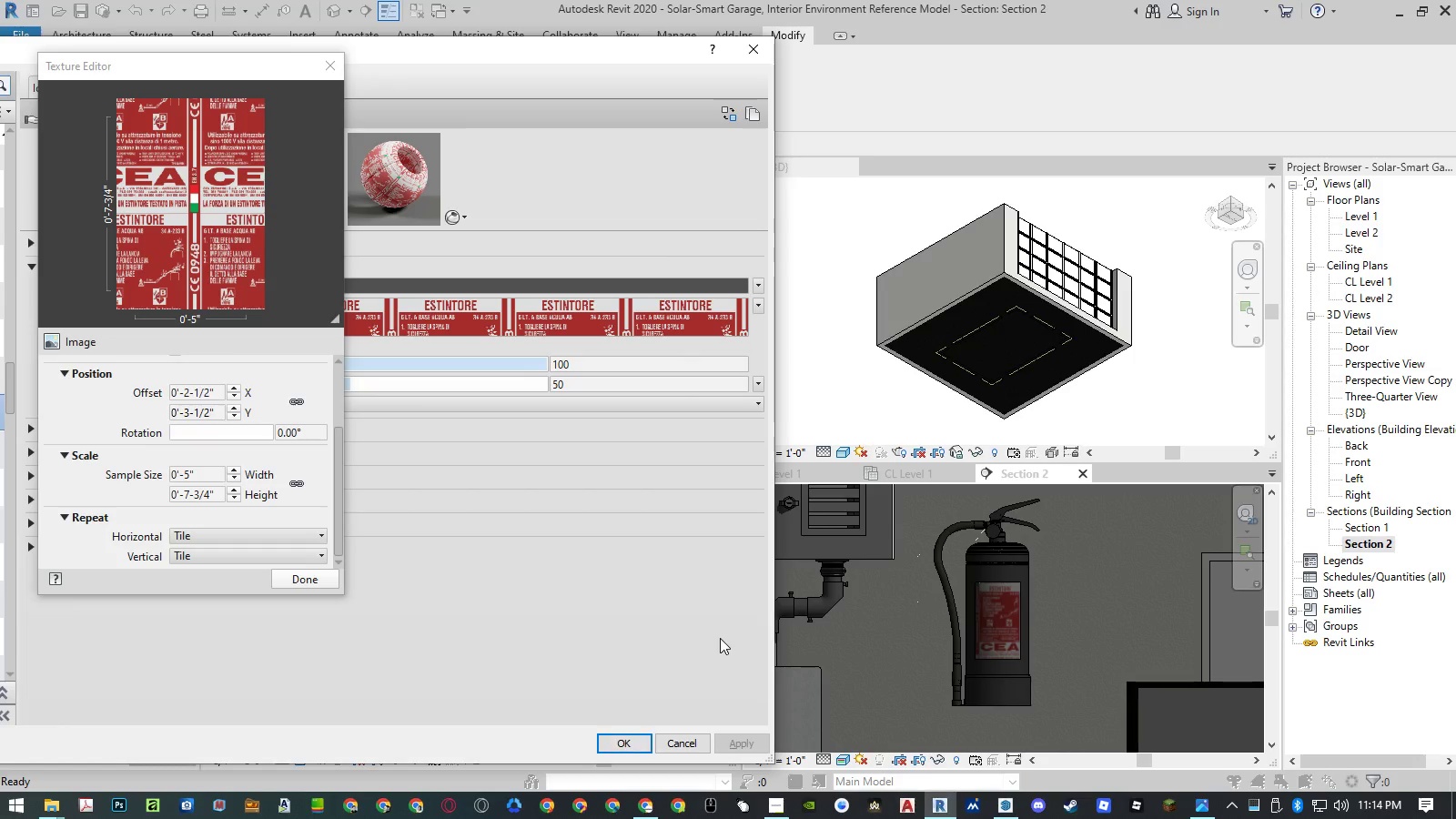 
hold_key(key=Tab, duration=18.05)
 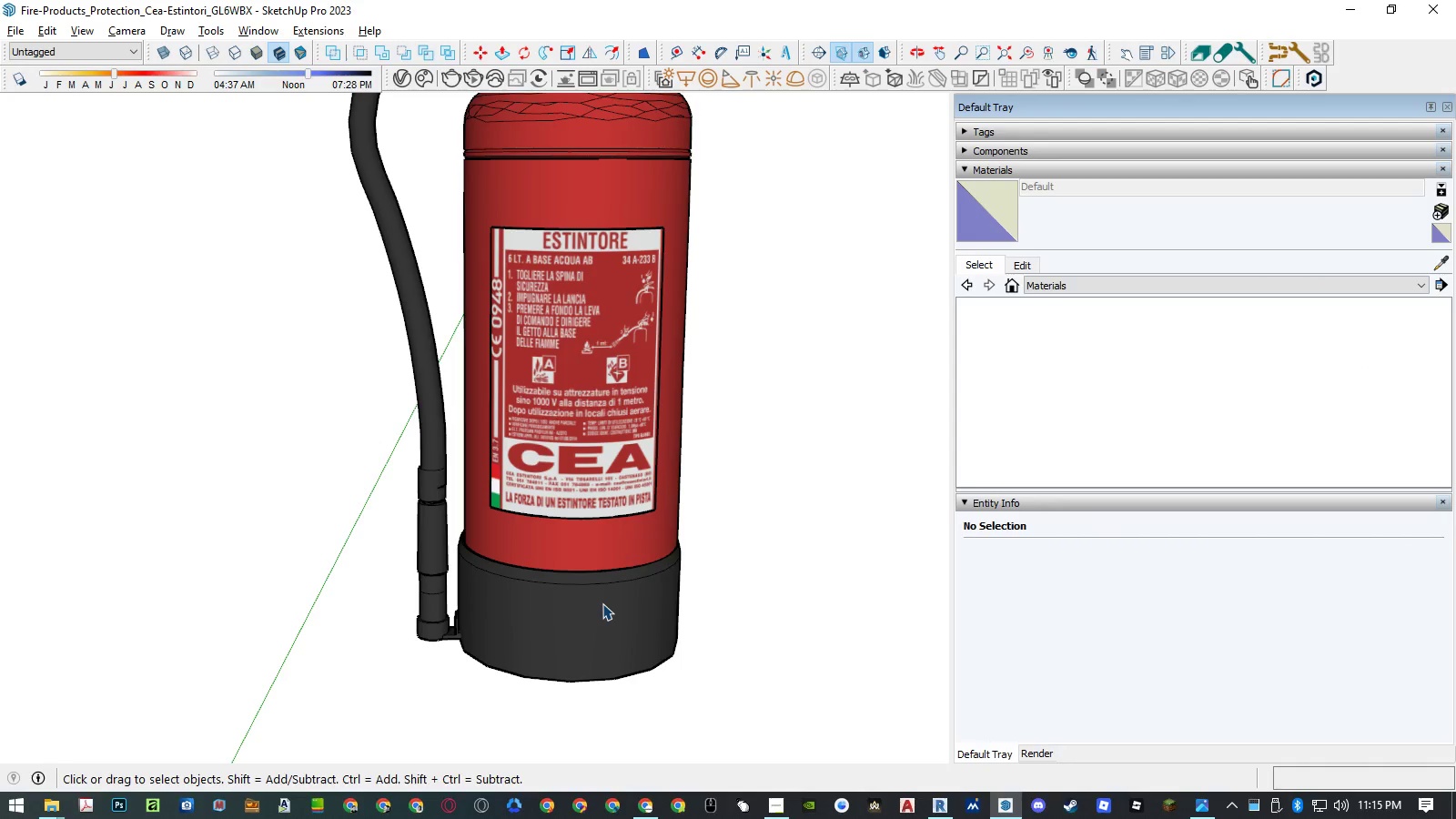 
hold_key(key=AltLeft, duration=16.77)
left_click([204, 412])
 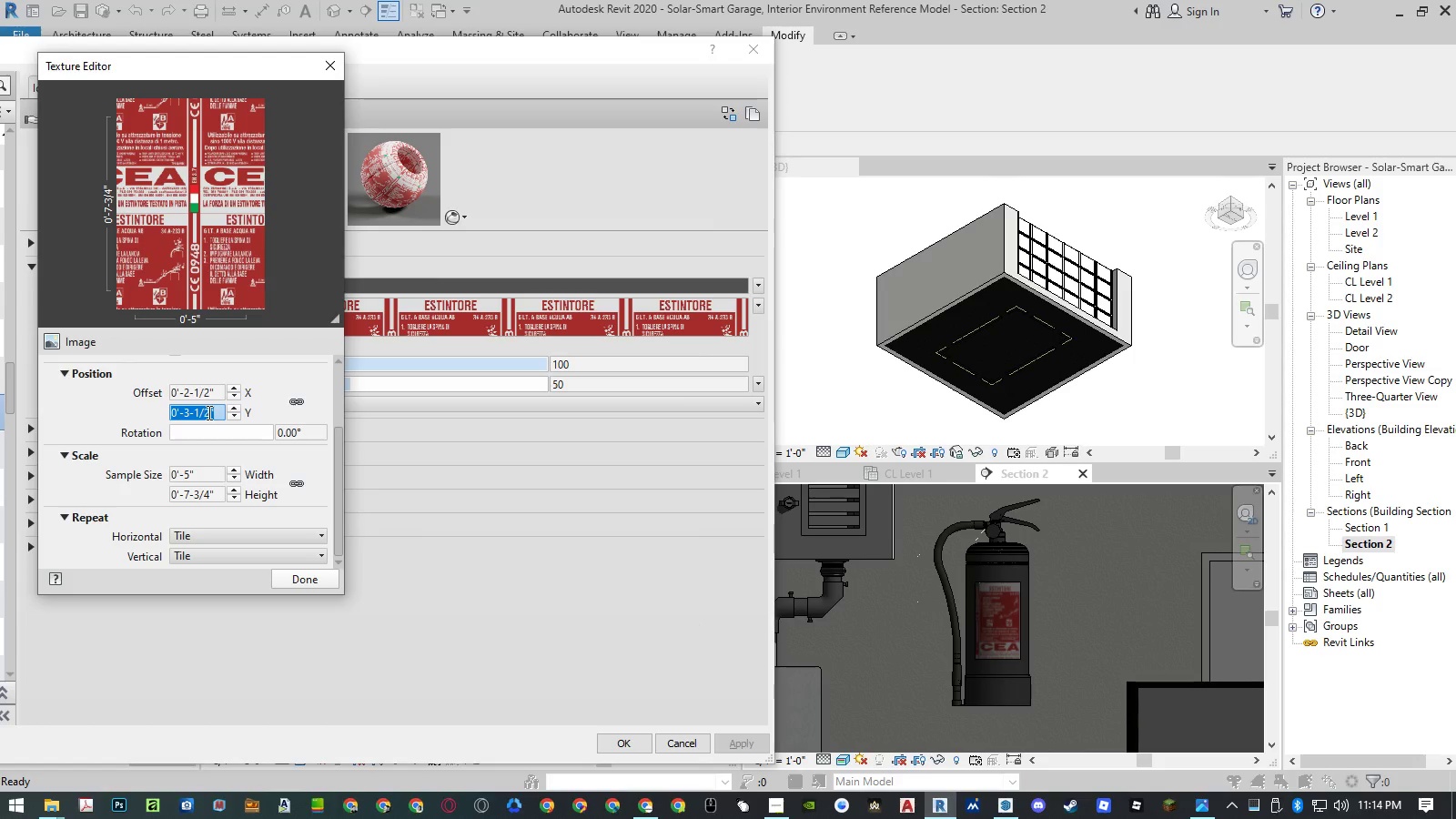 
left_click_drag(start_coordinate=[207, 412], to_coordinate=[191, 413])
 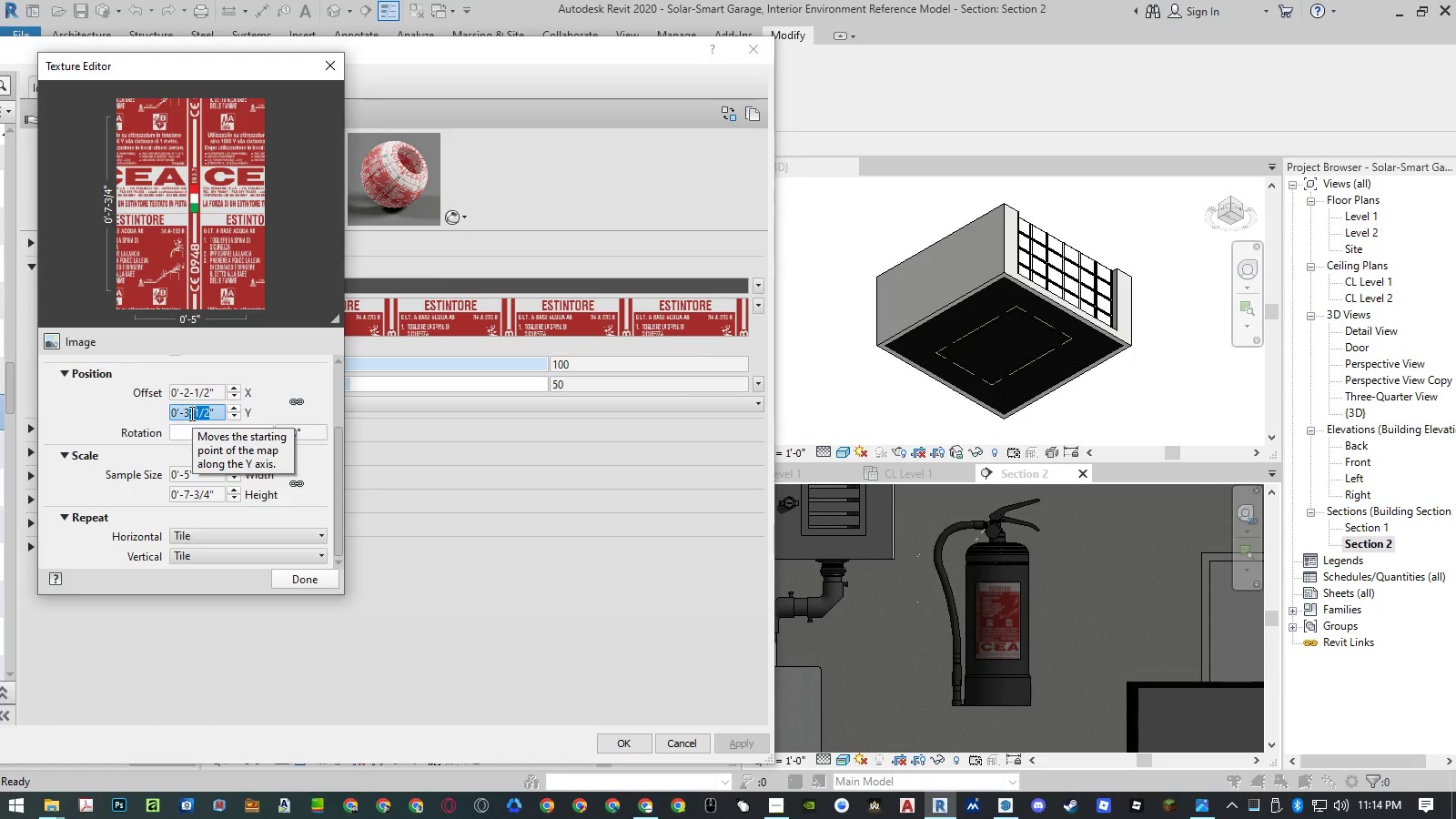 
key(NumpadDecimal)
 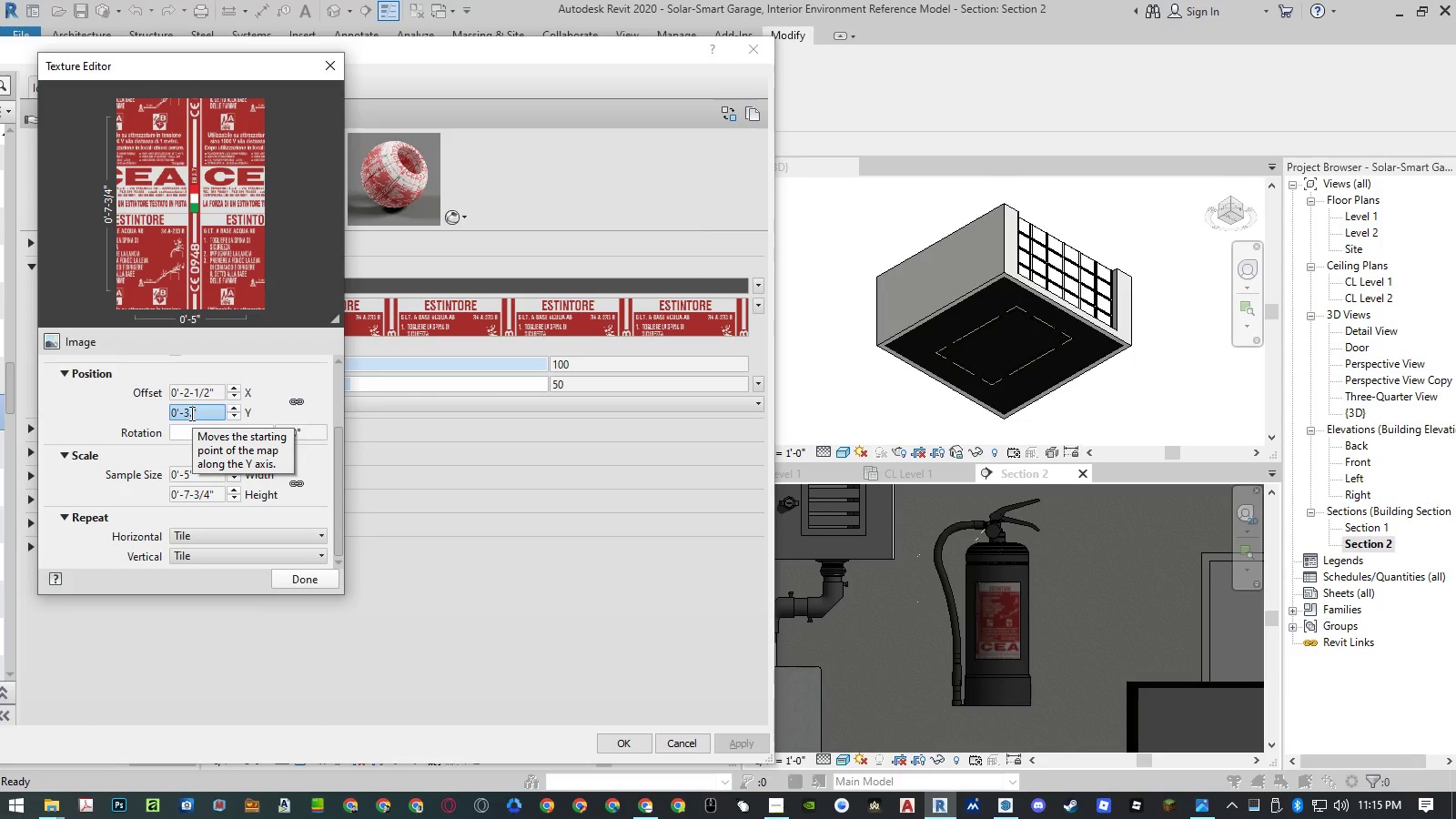 
key(Numpad8)
 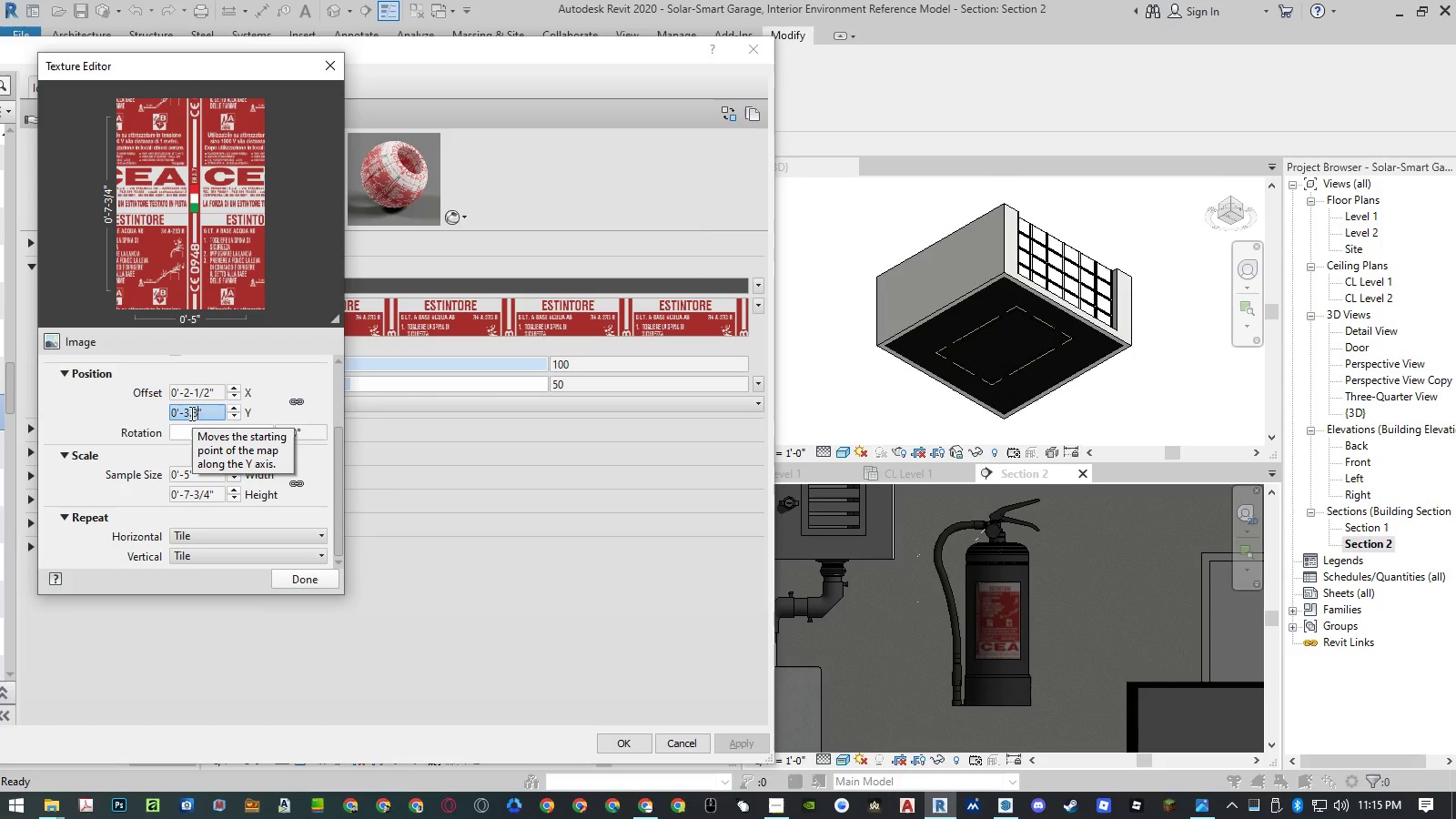 
key(Numpad5)
 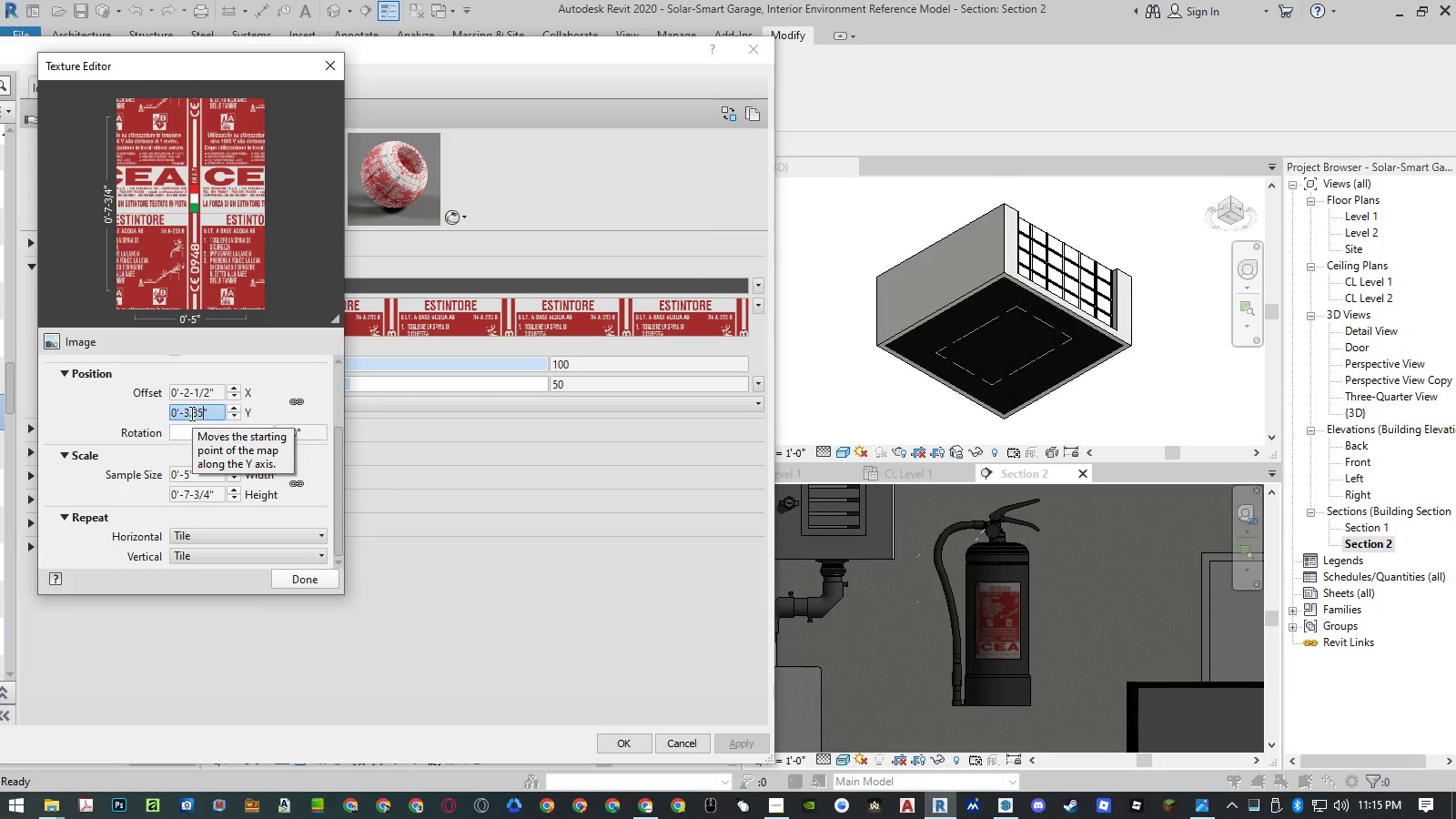 
key(NumpadEnter)
 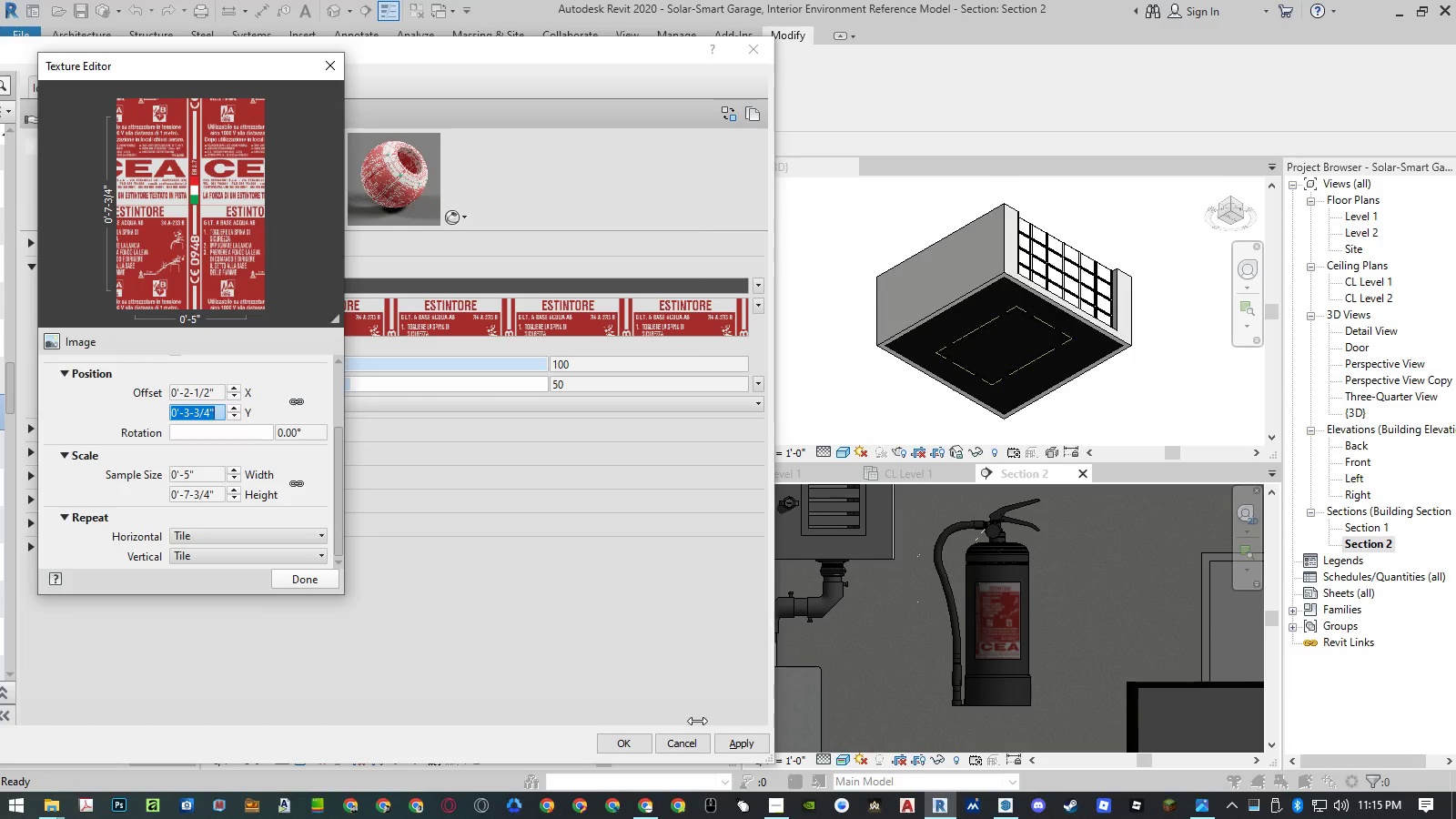 
left_click([725, 739])
 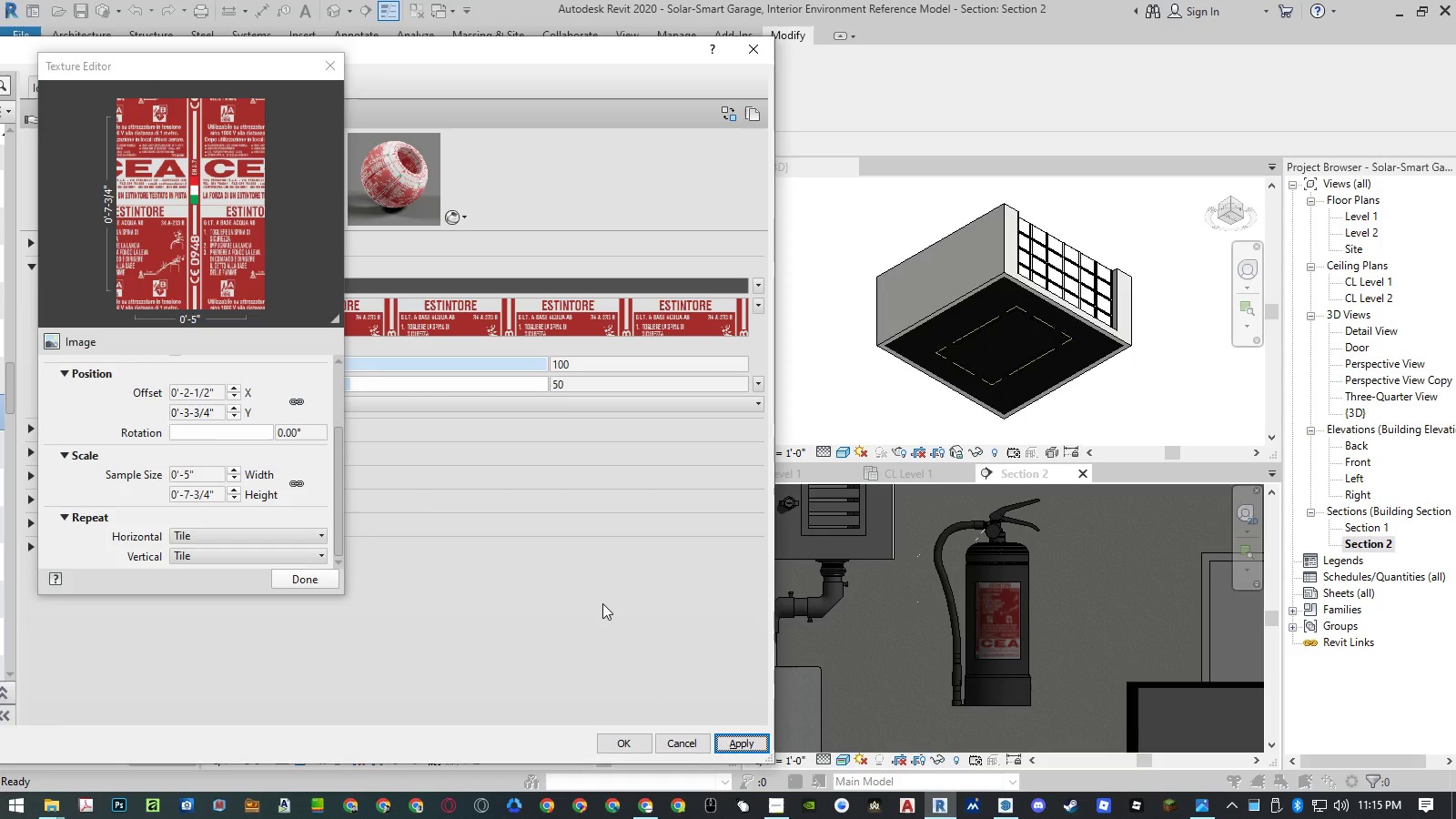 
hold_key(key=AltLeft, duration=2.08)
 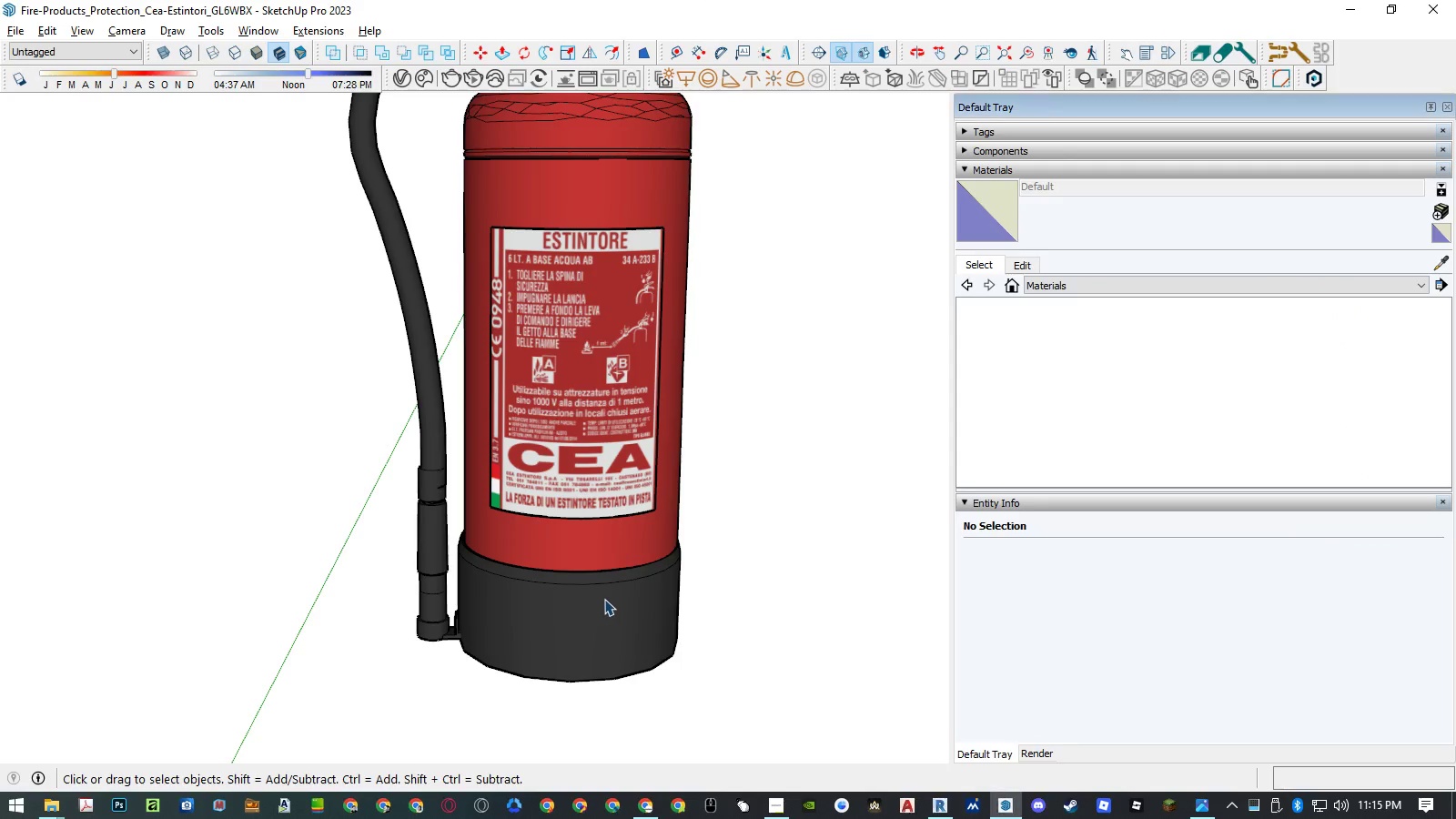 
hold_key(key=Tab, duration=1.98)
 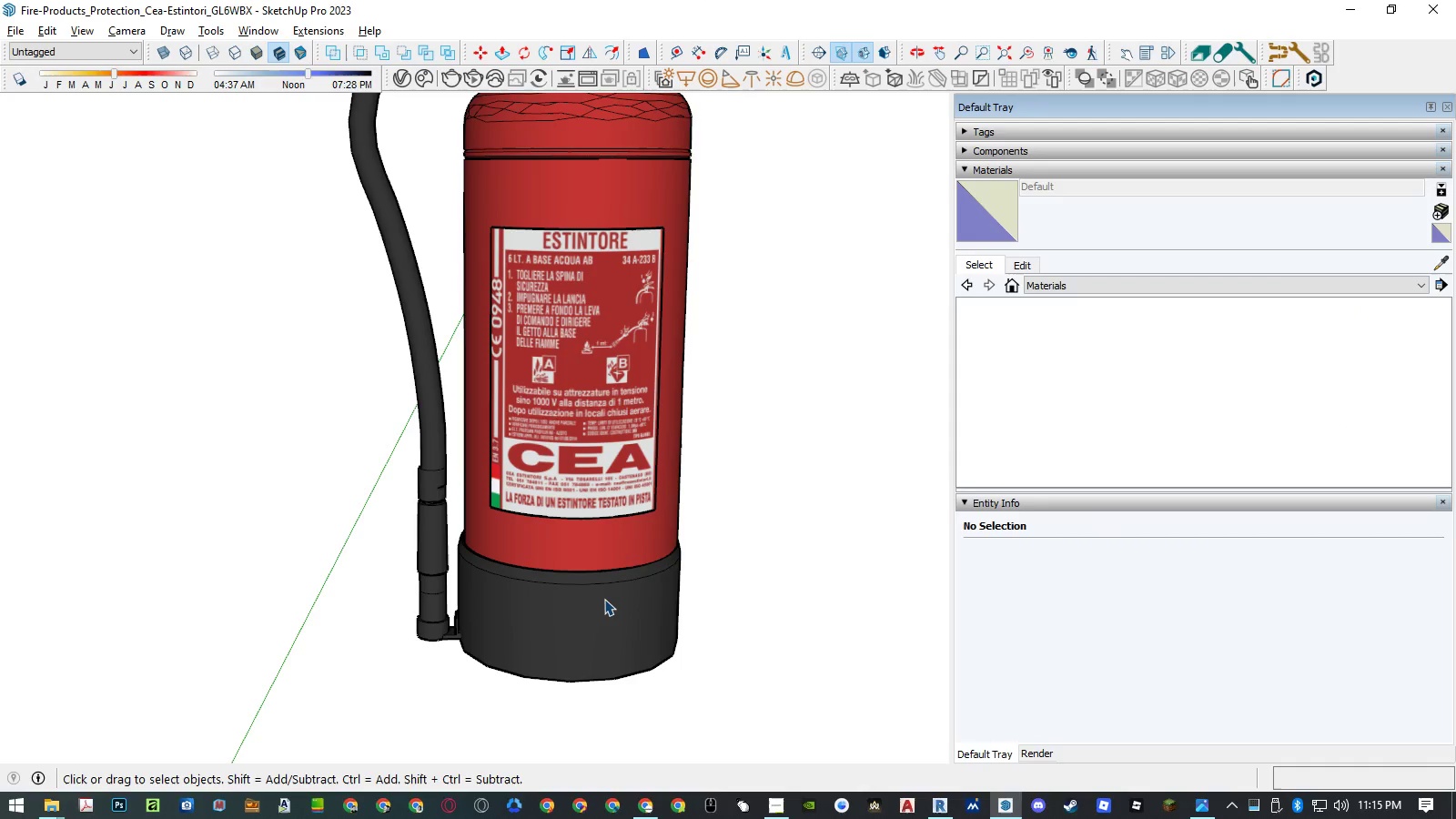 
hold_key(key=Tab, duration=1.69)
 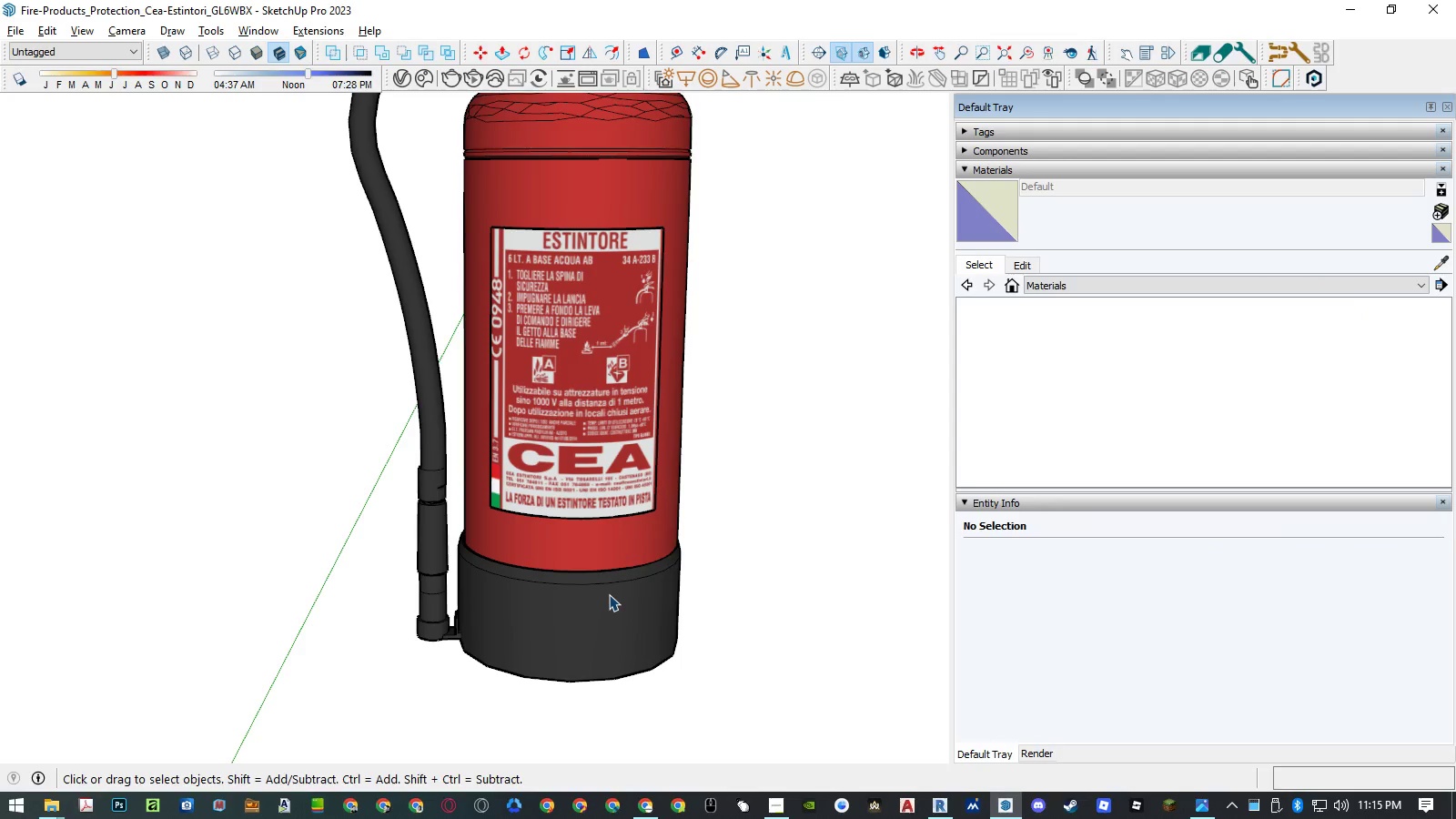 
hold_key(key=AltLeft, duration=1.02)
 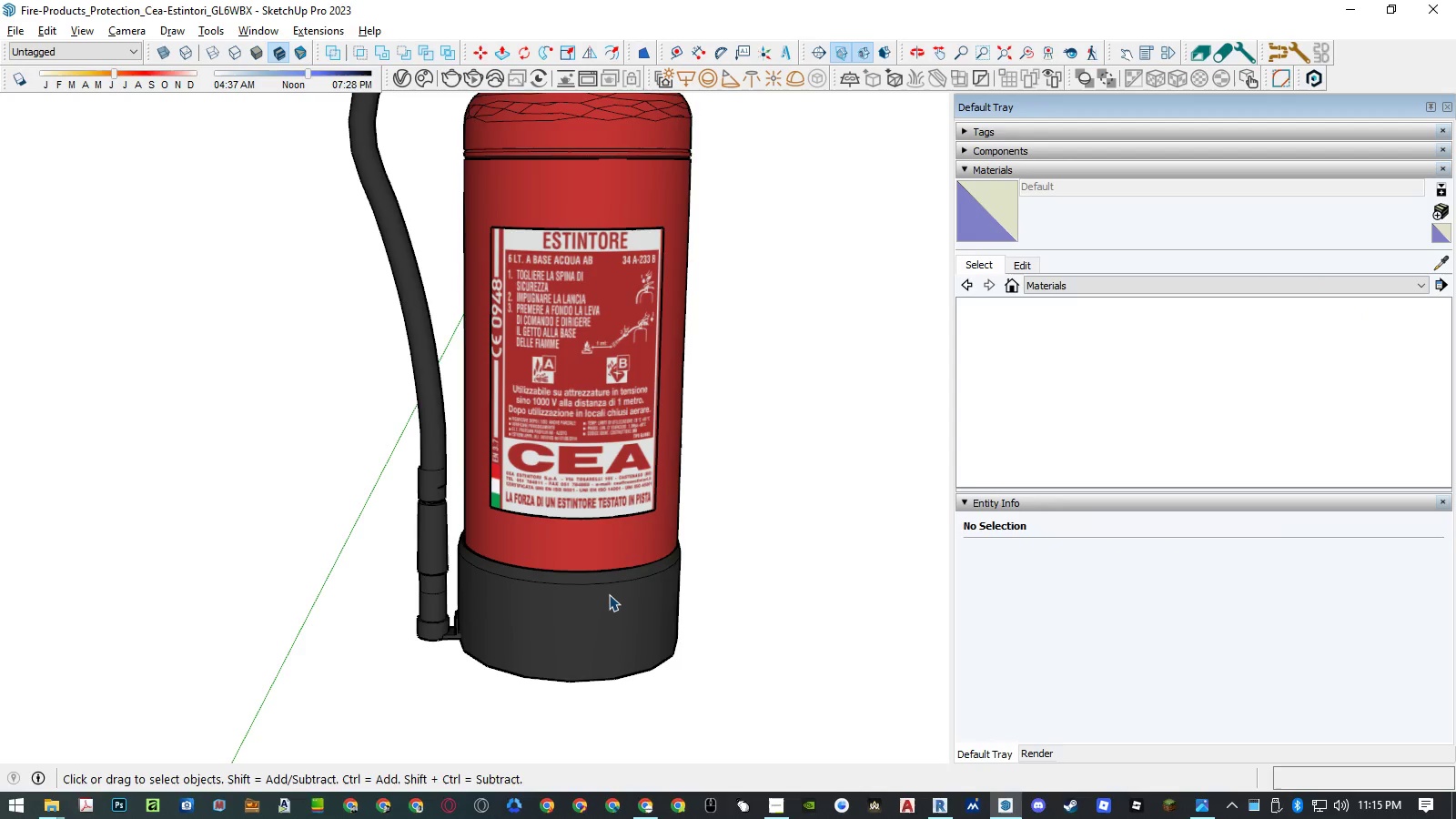 
left_click([298, 478])
 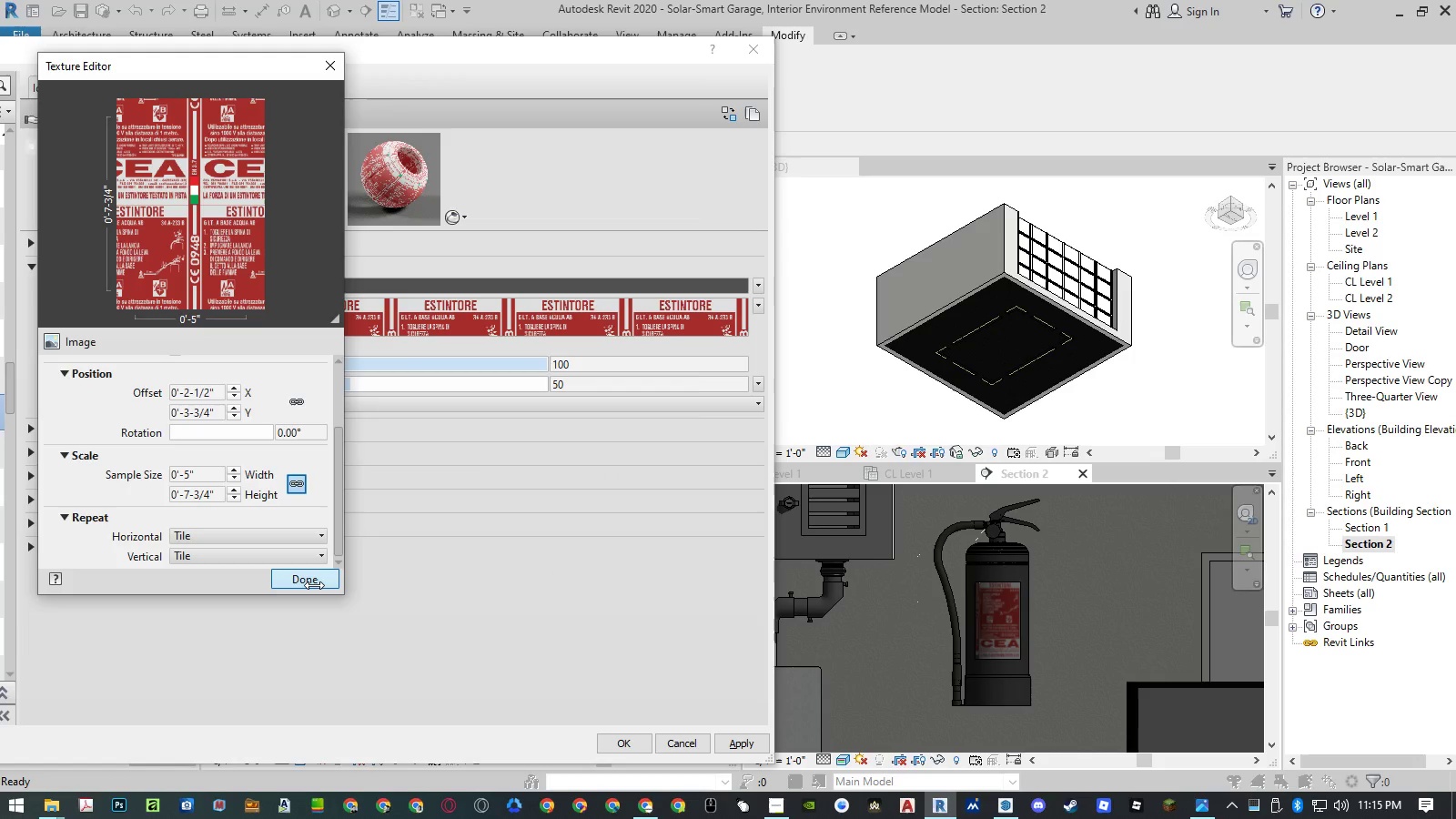 
left_click([314, 586])
 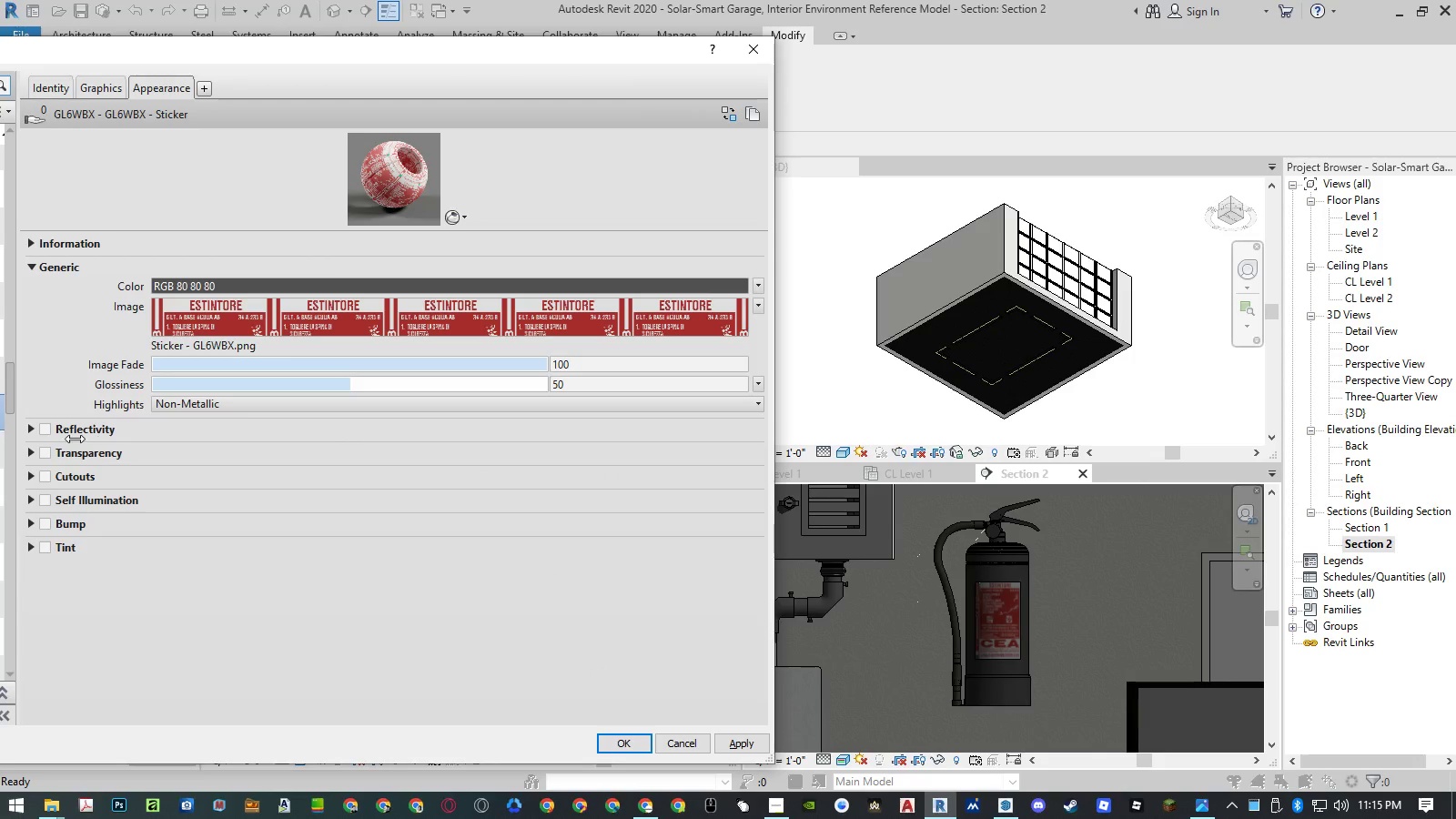 
left_click([32, 429])
 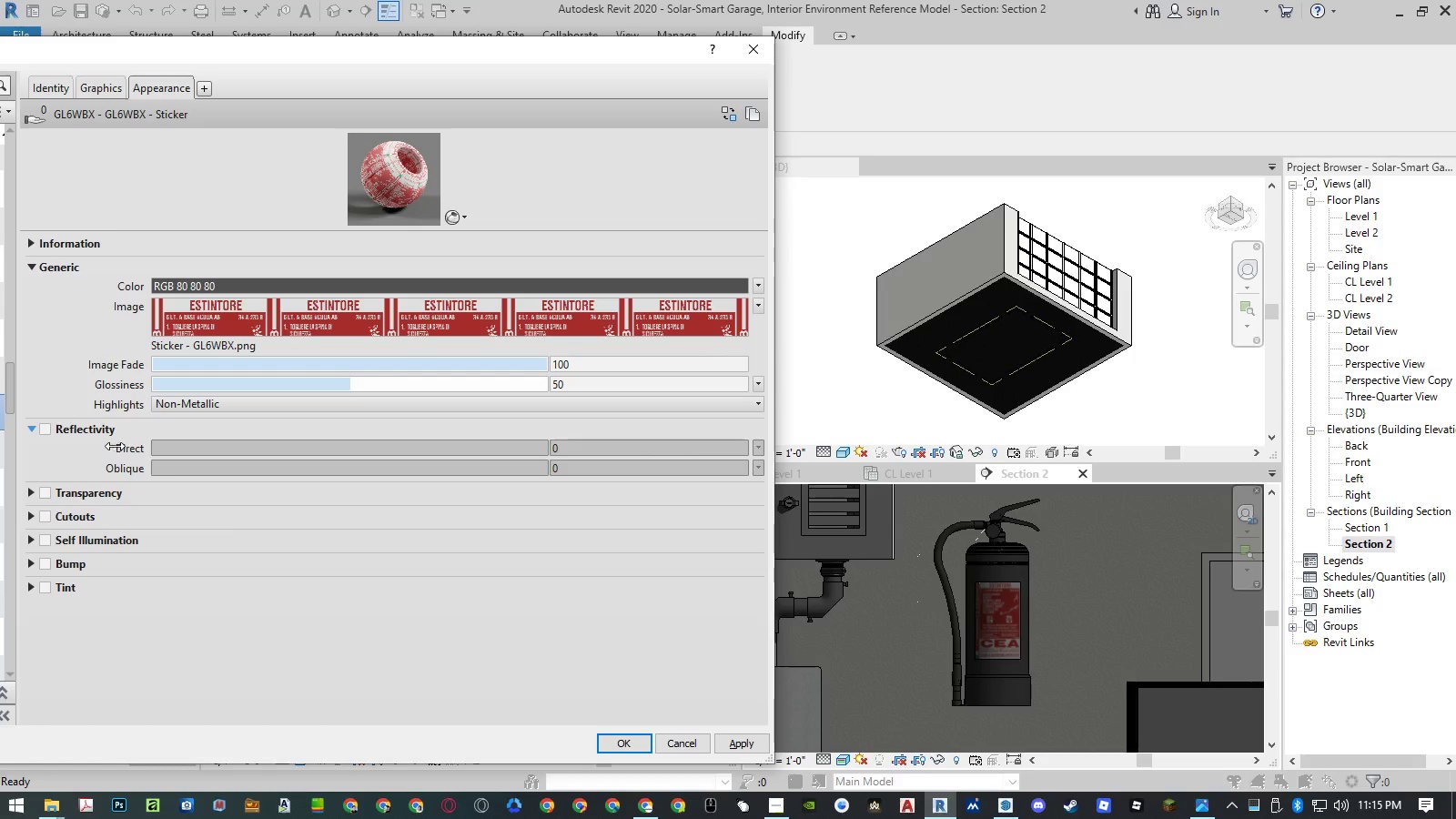 
left_click([49, 431])
 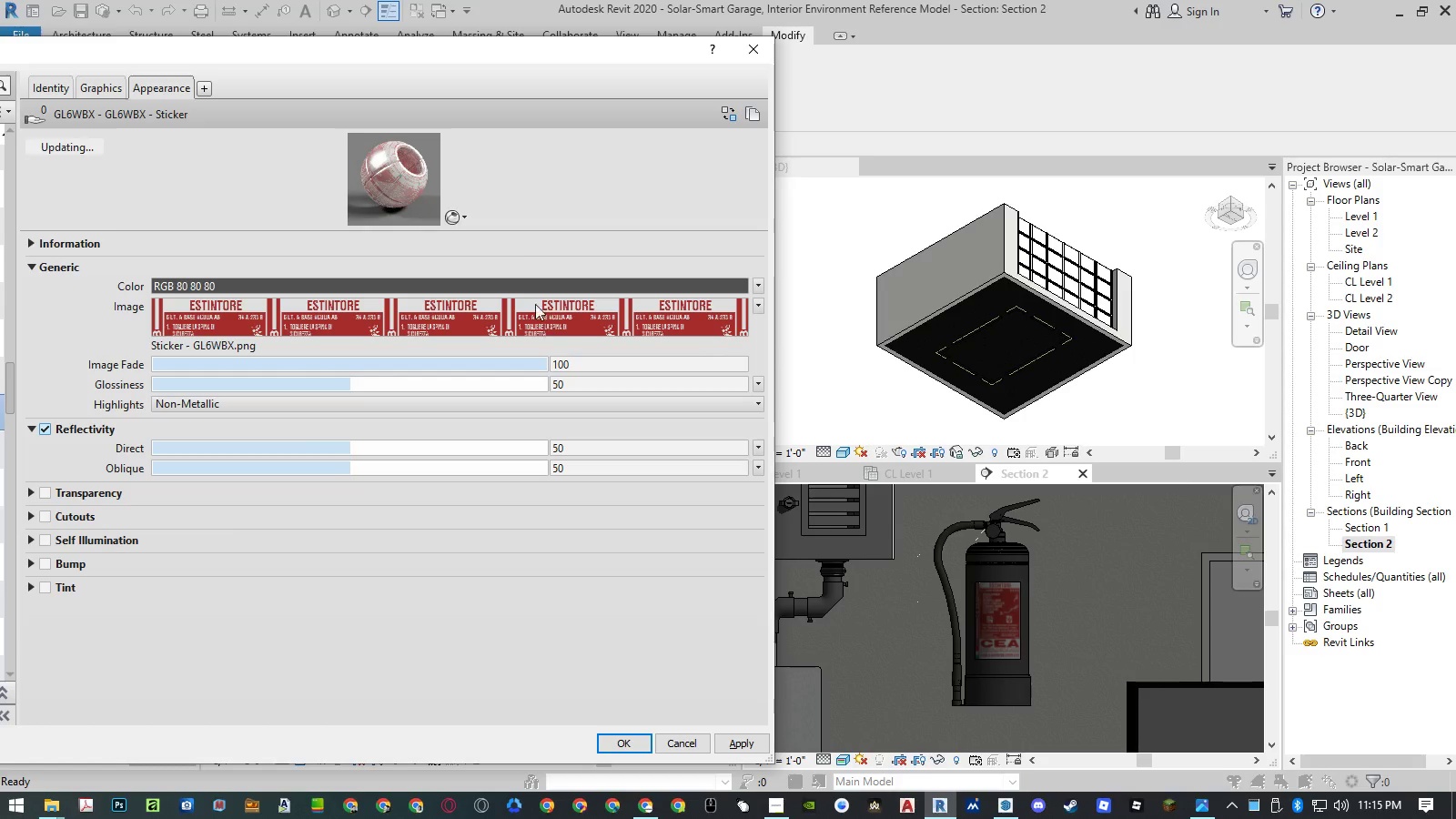 
left_click_drag(start_coordinate=[525, 230], to_coordinate=[540, 420])
 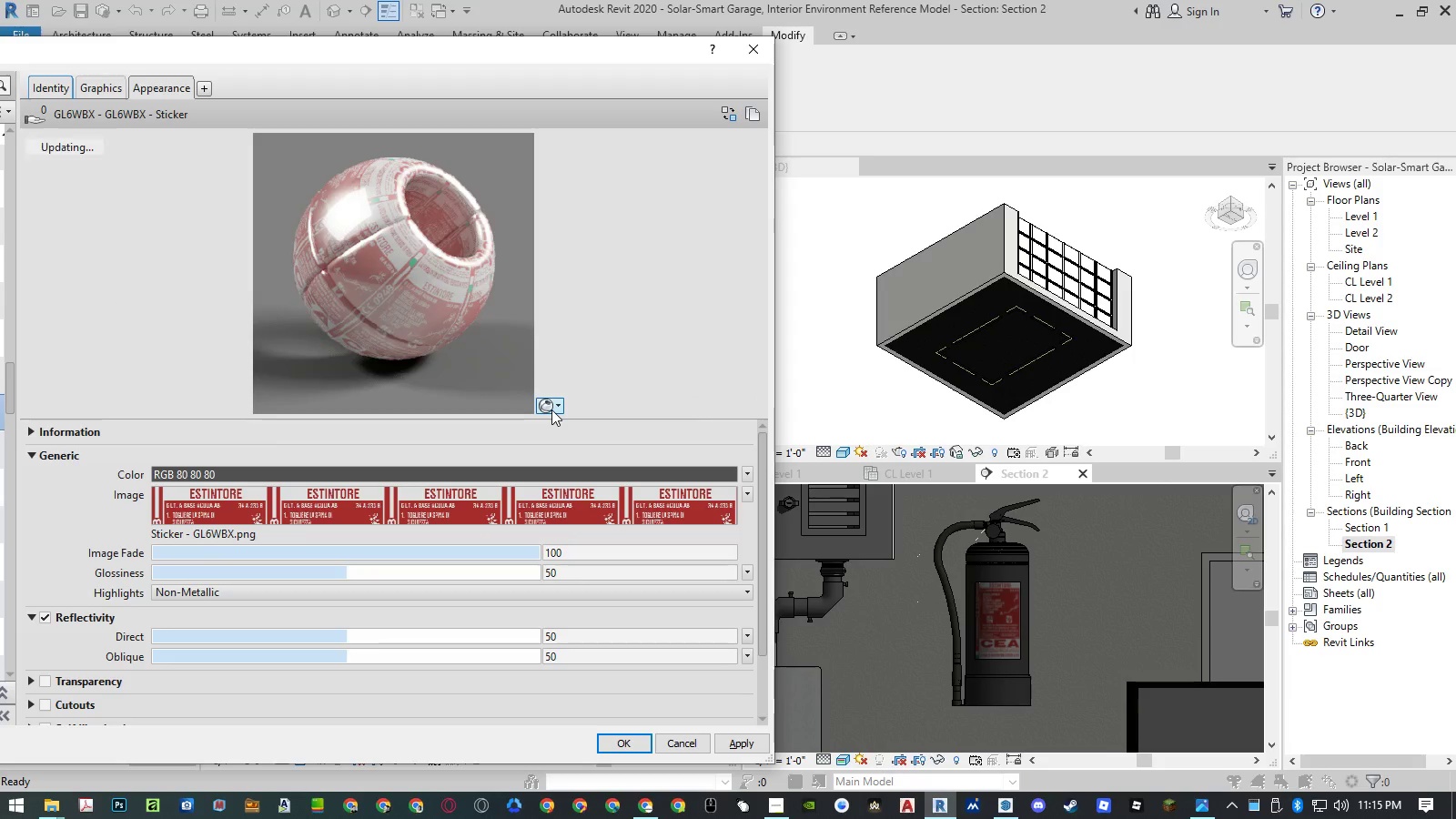 
left_click([551, 410])
 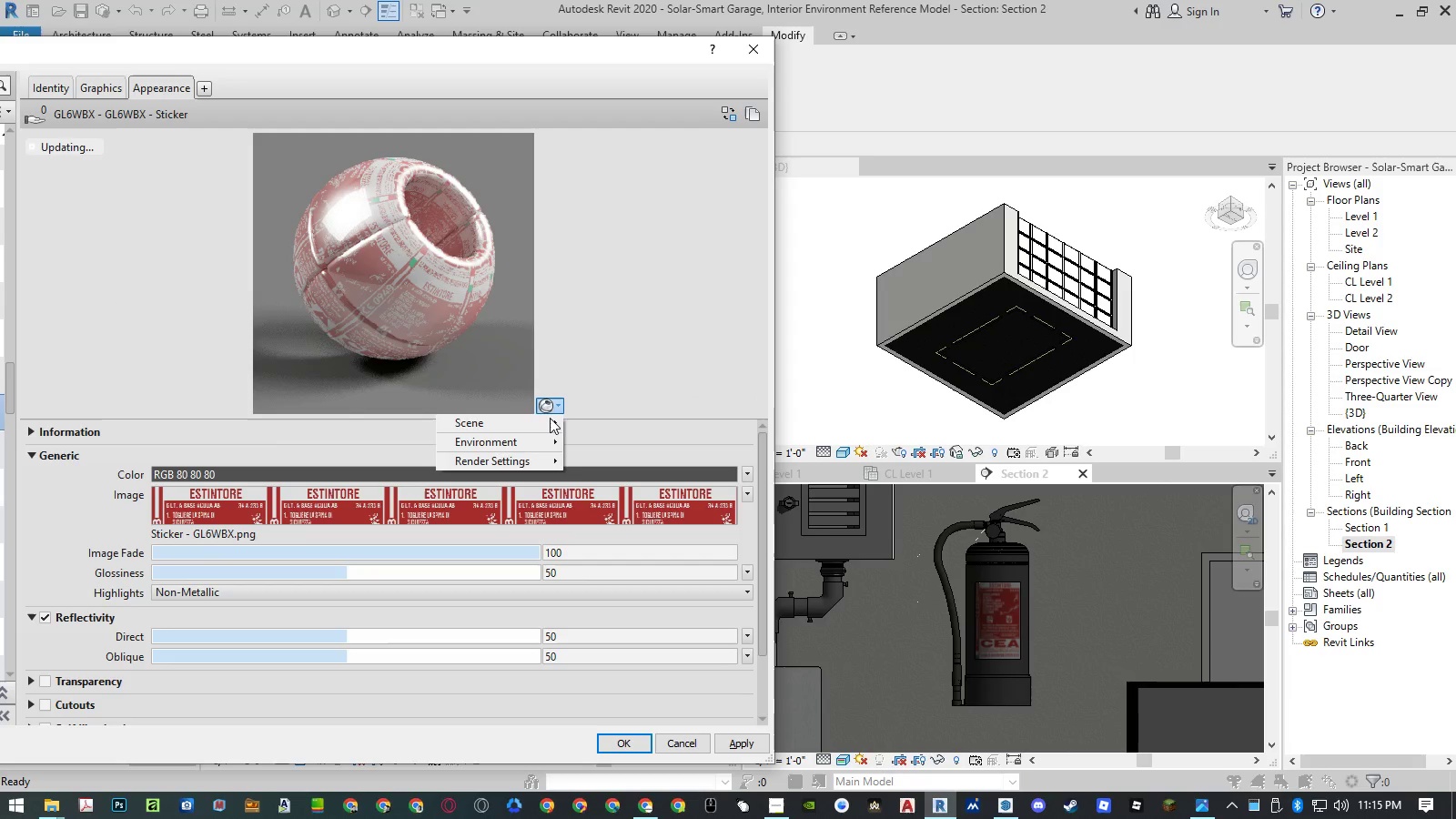 
left_click([546, 422])
 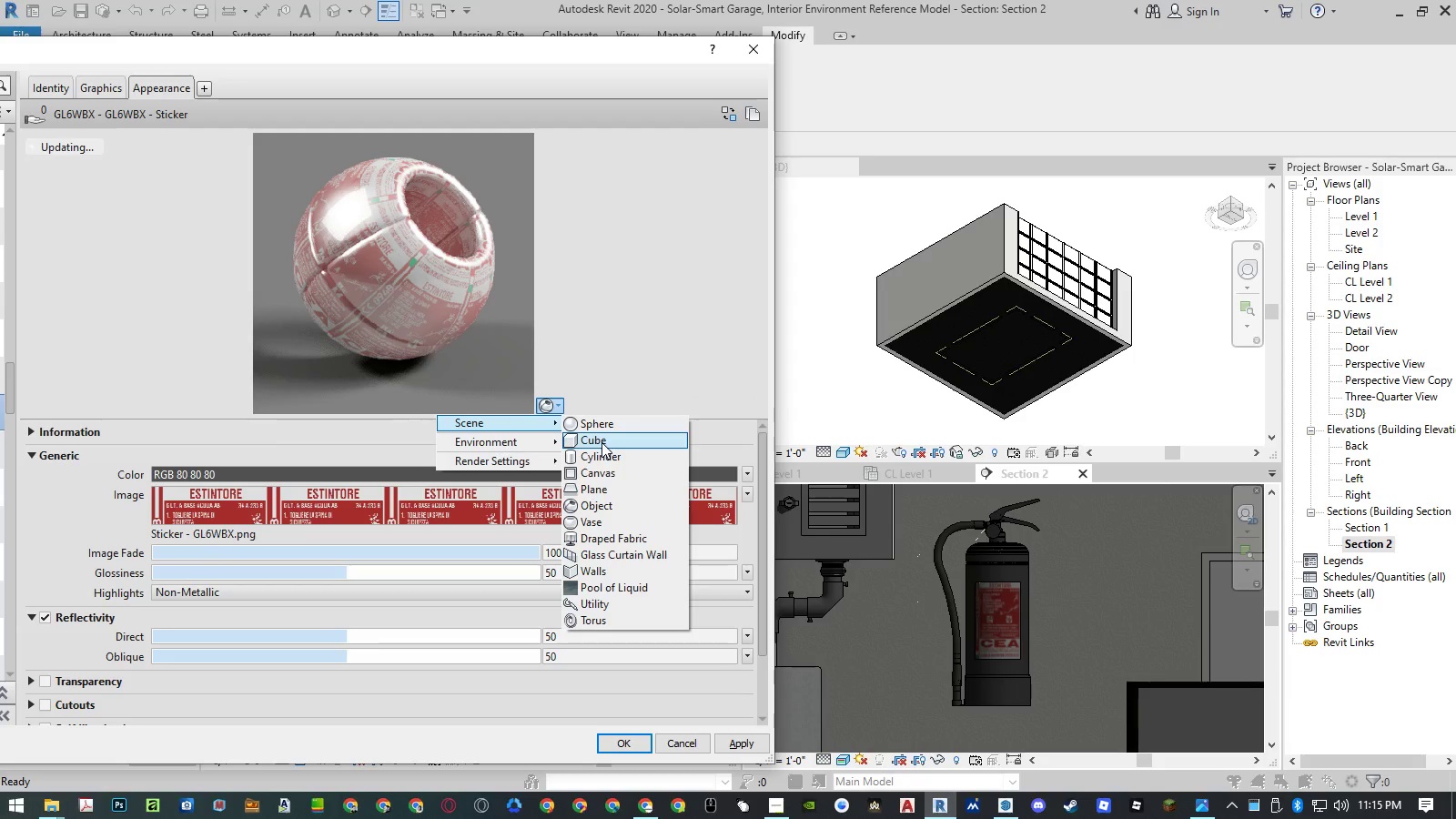 
left_click([602, 442])
 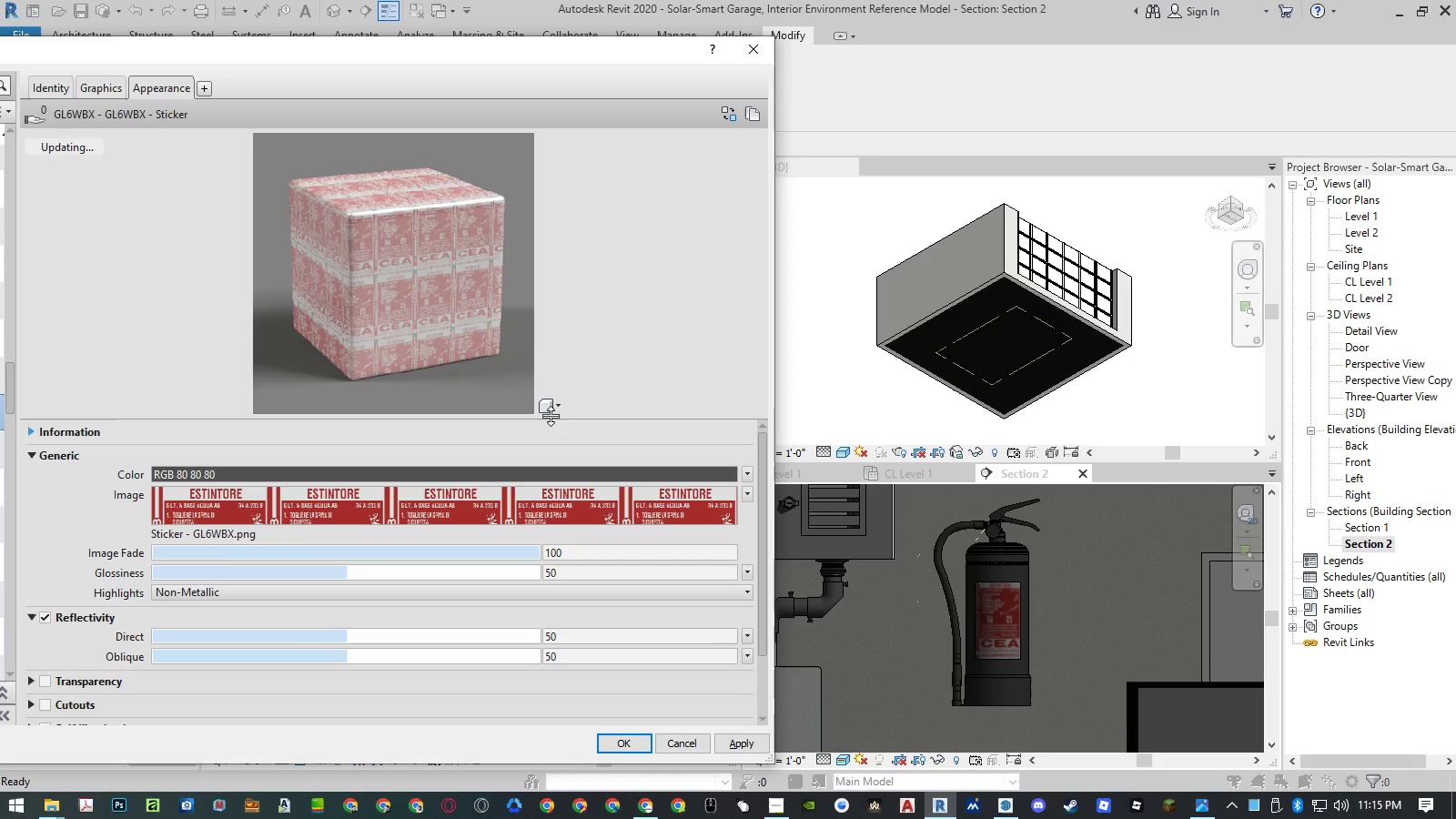 
double_click([549, 406])
 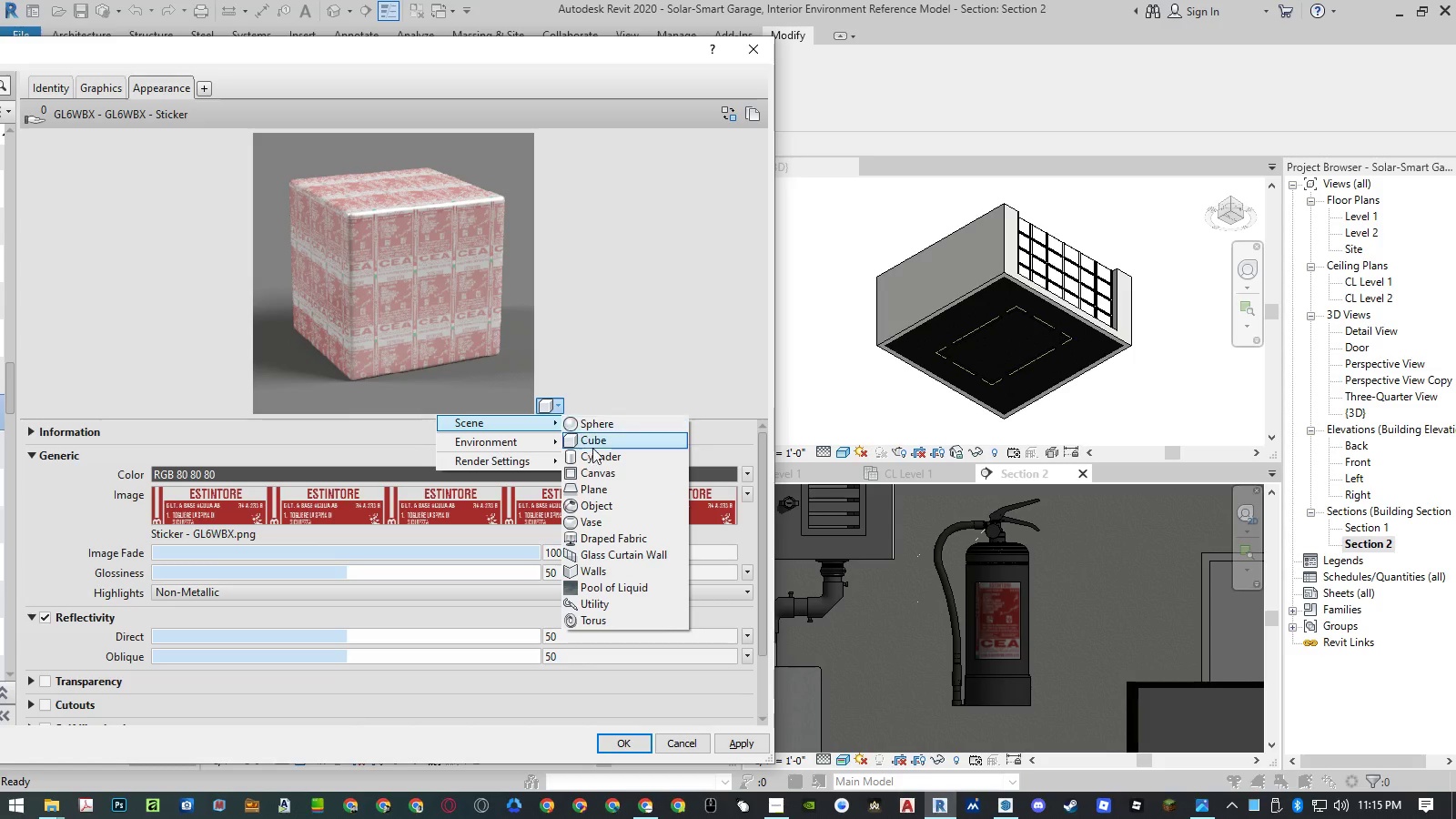 
left_click([592, 454])
 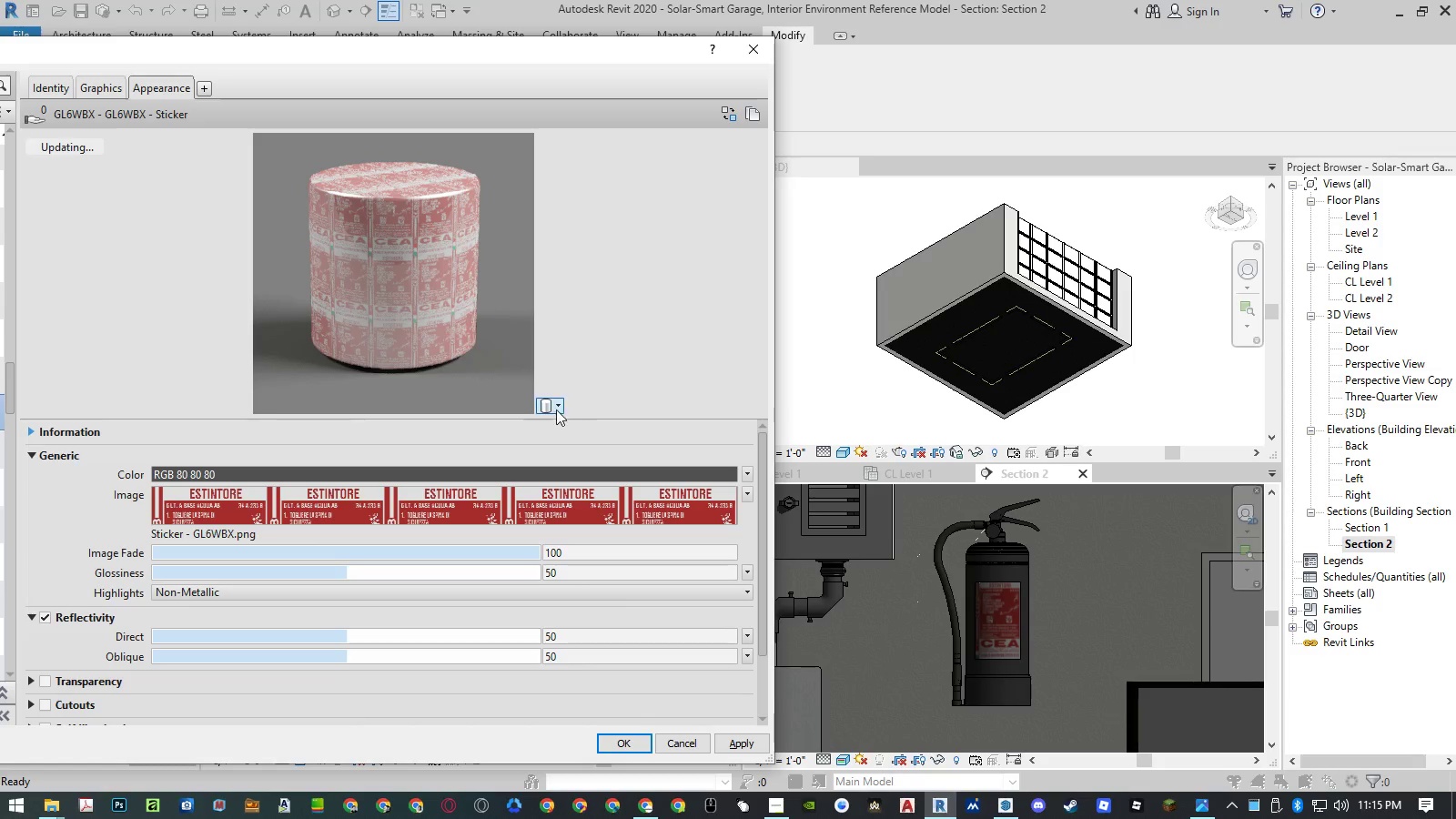 
left_click([548, 408])
 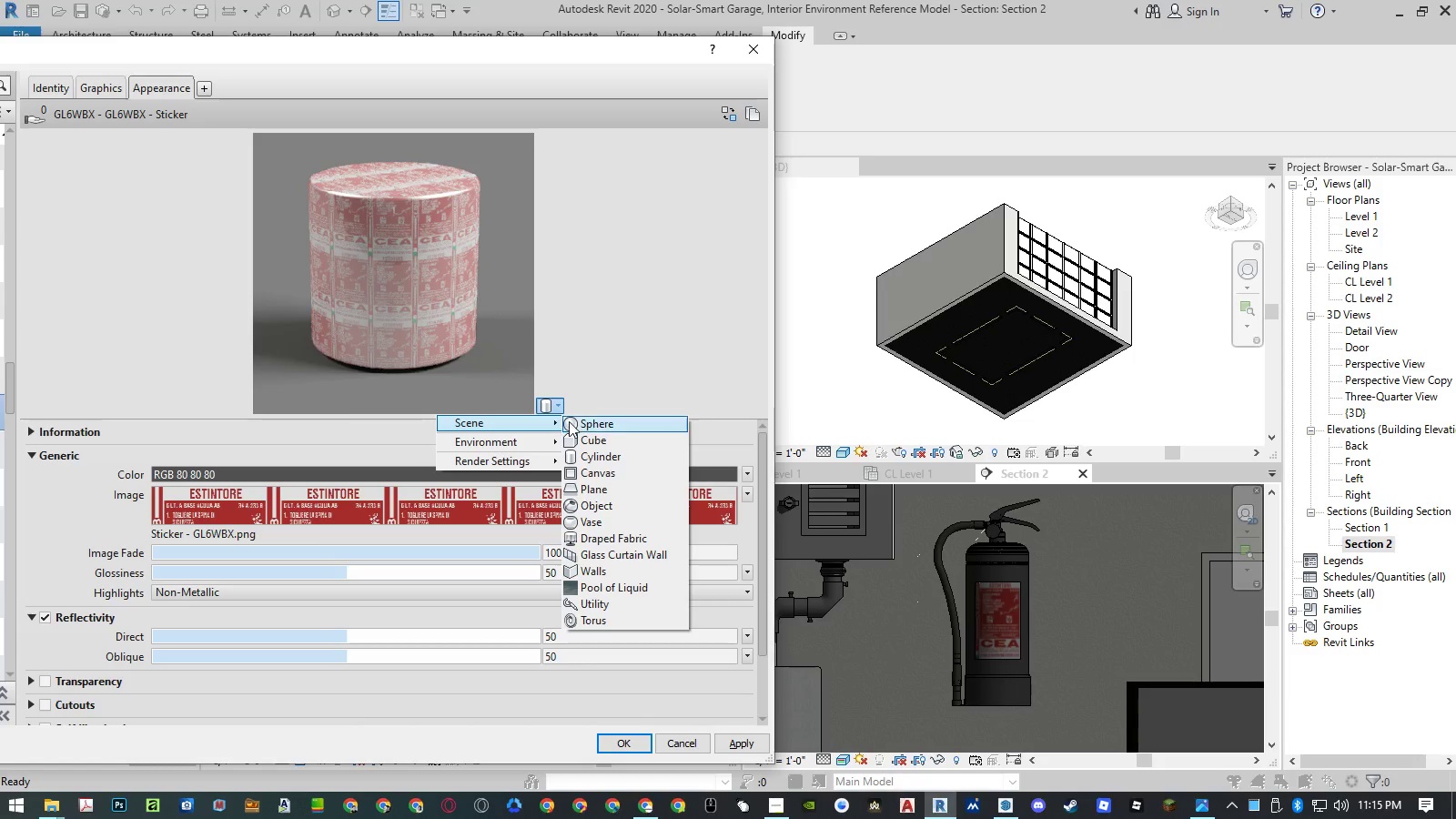 
left_click([576, 421])
 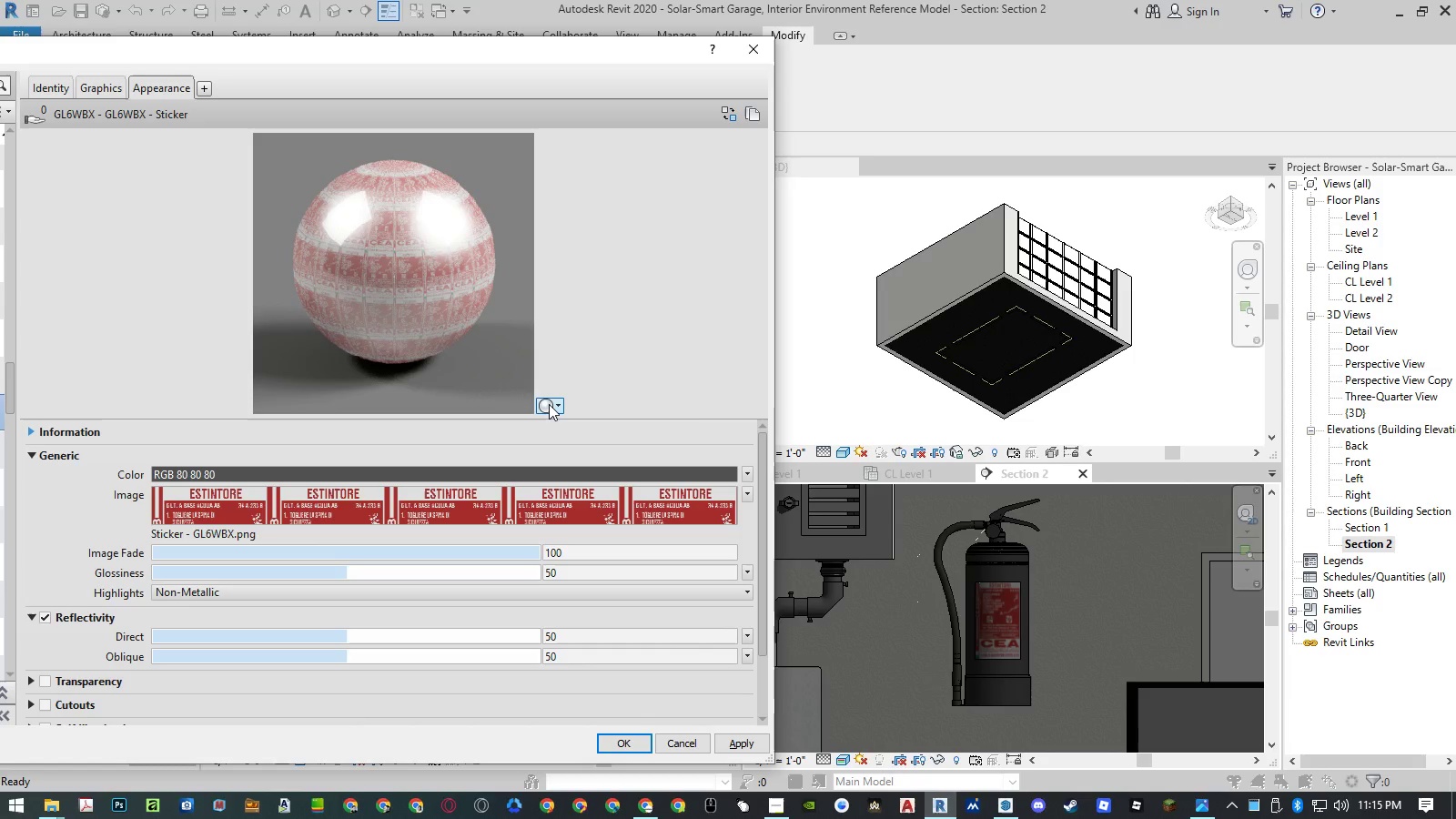 
left_click([549, 404])
 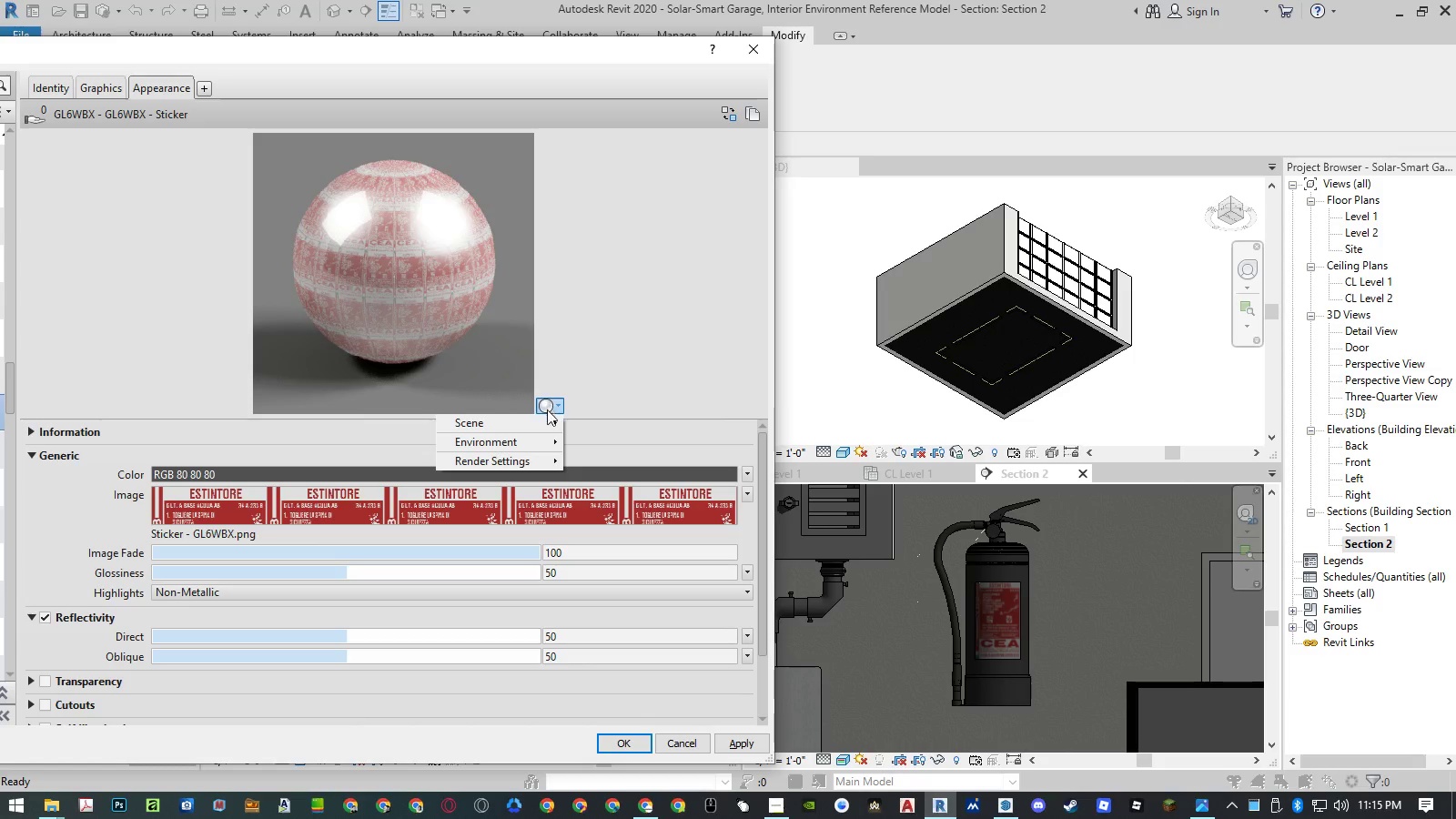 
left_click([541, 422])
 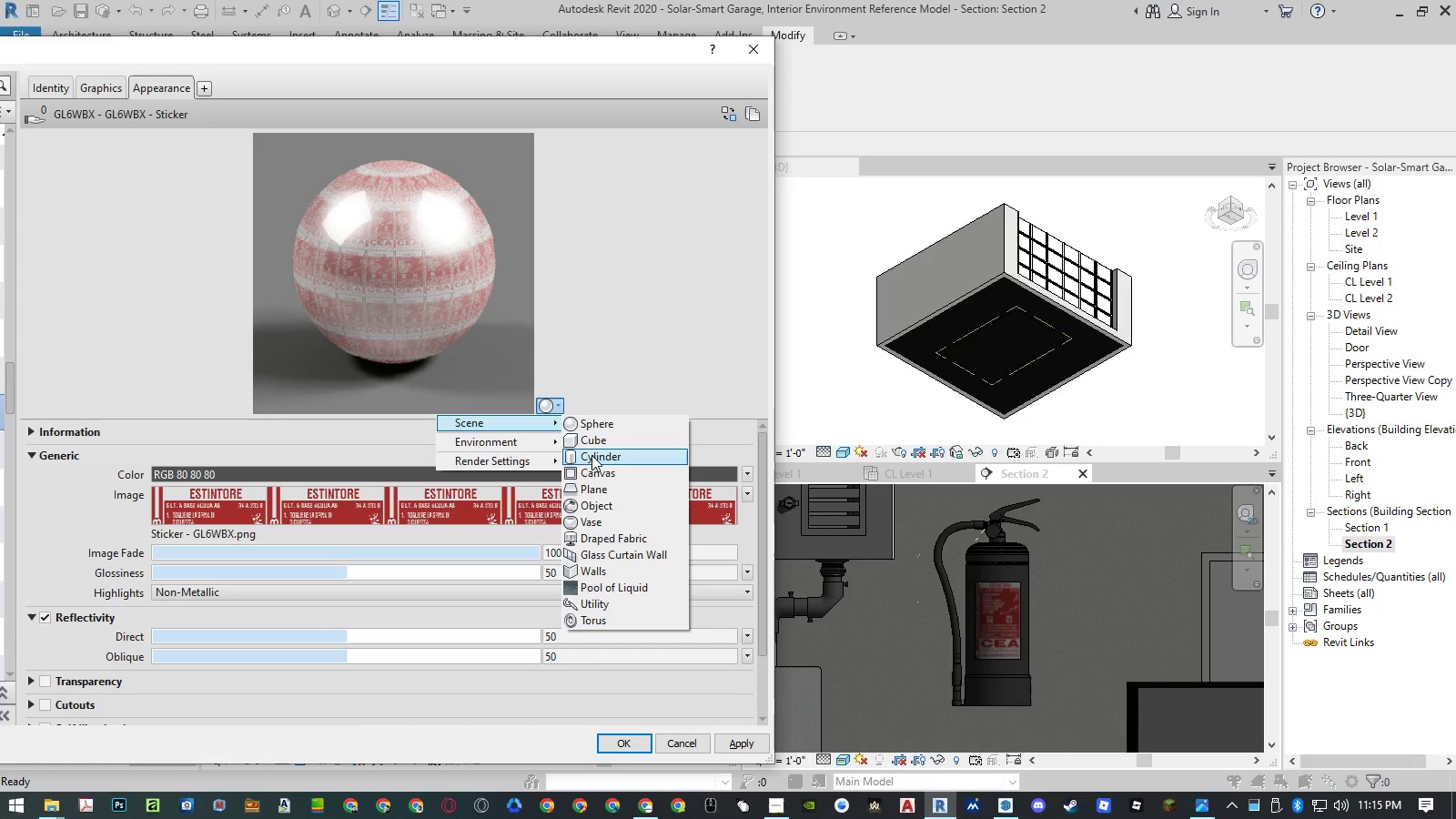 
left_click([592, 456])
 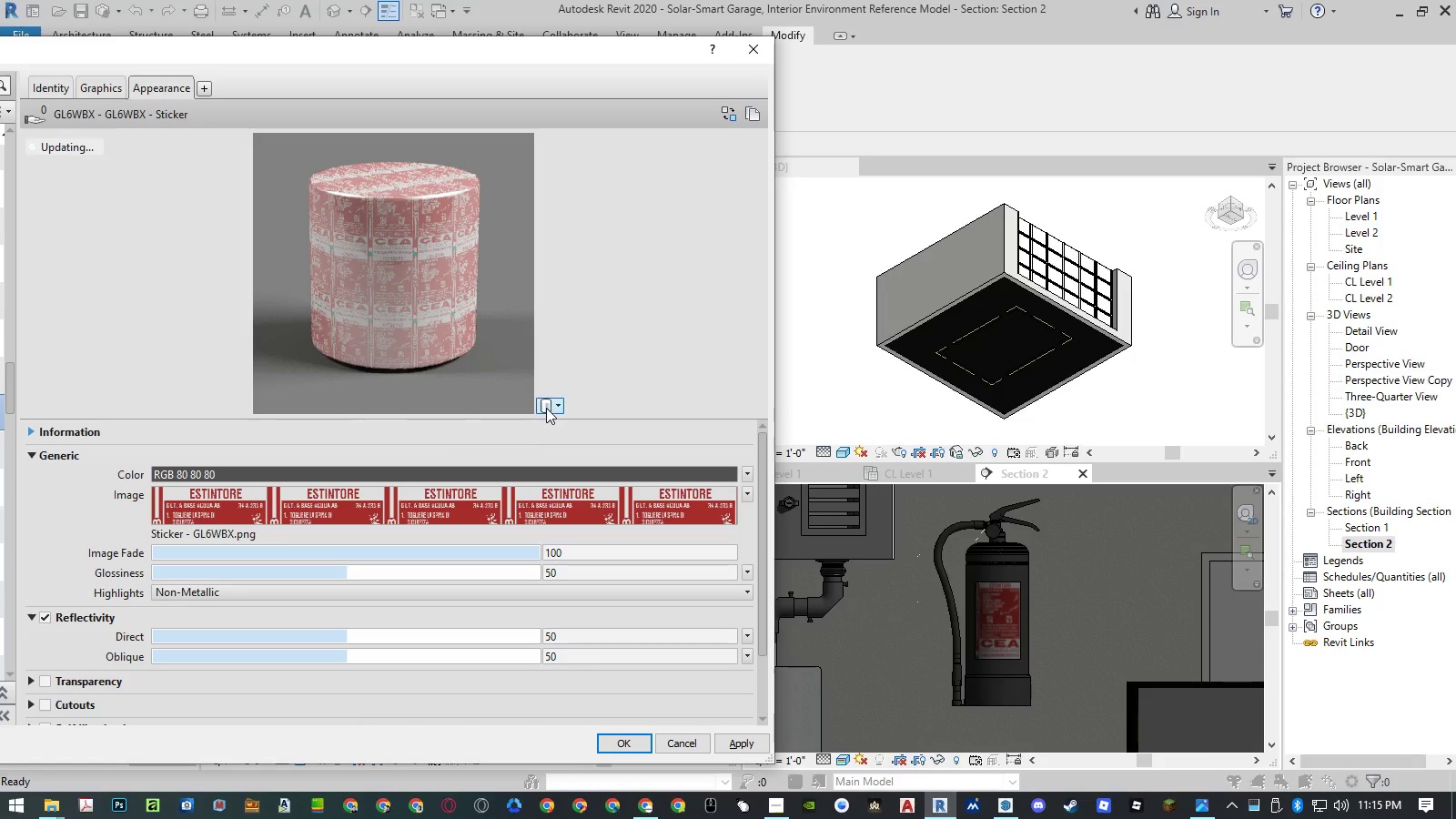 
double_click([550, 420])
 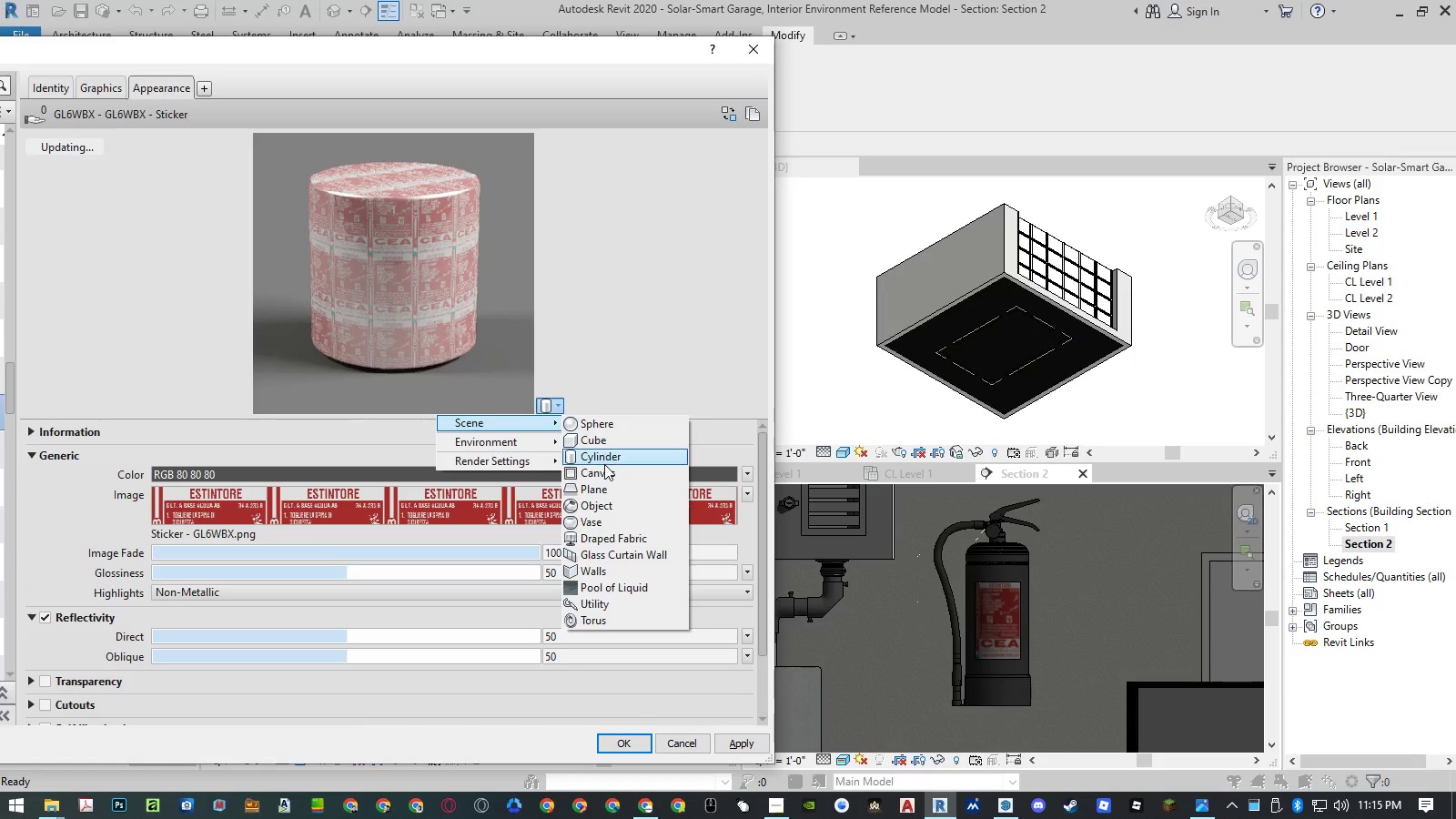 
left_click([604, 466])
 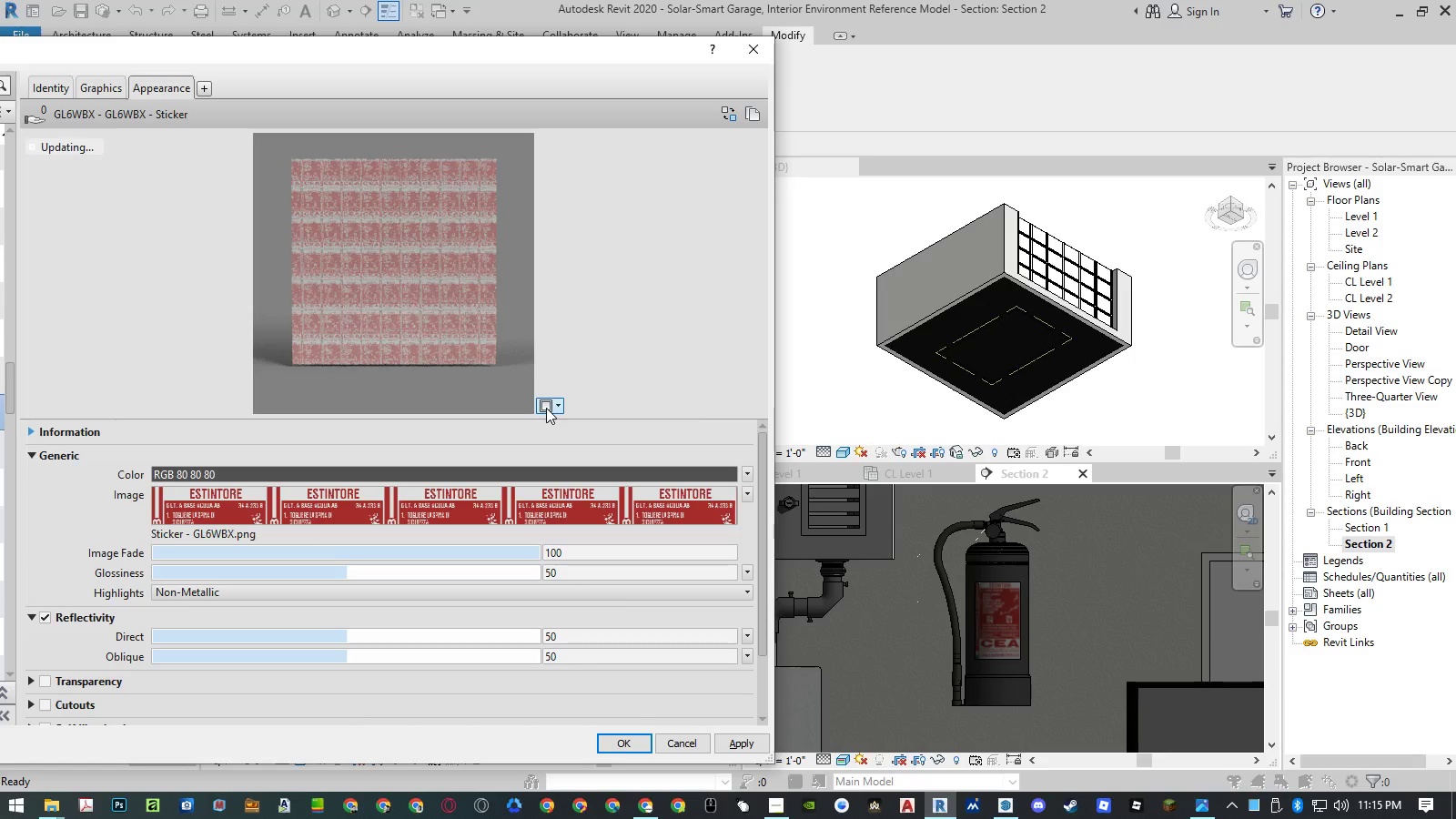 
double_click([547, 427])
 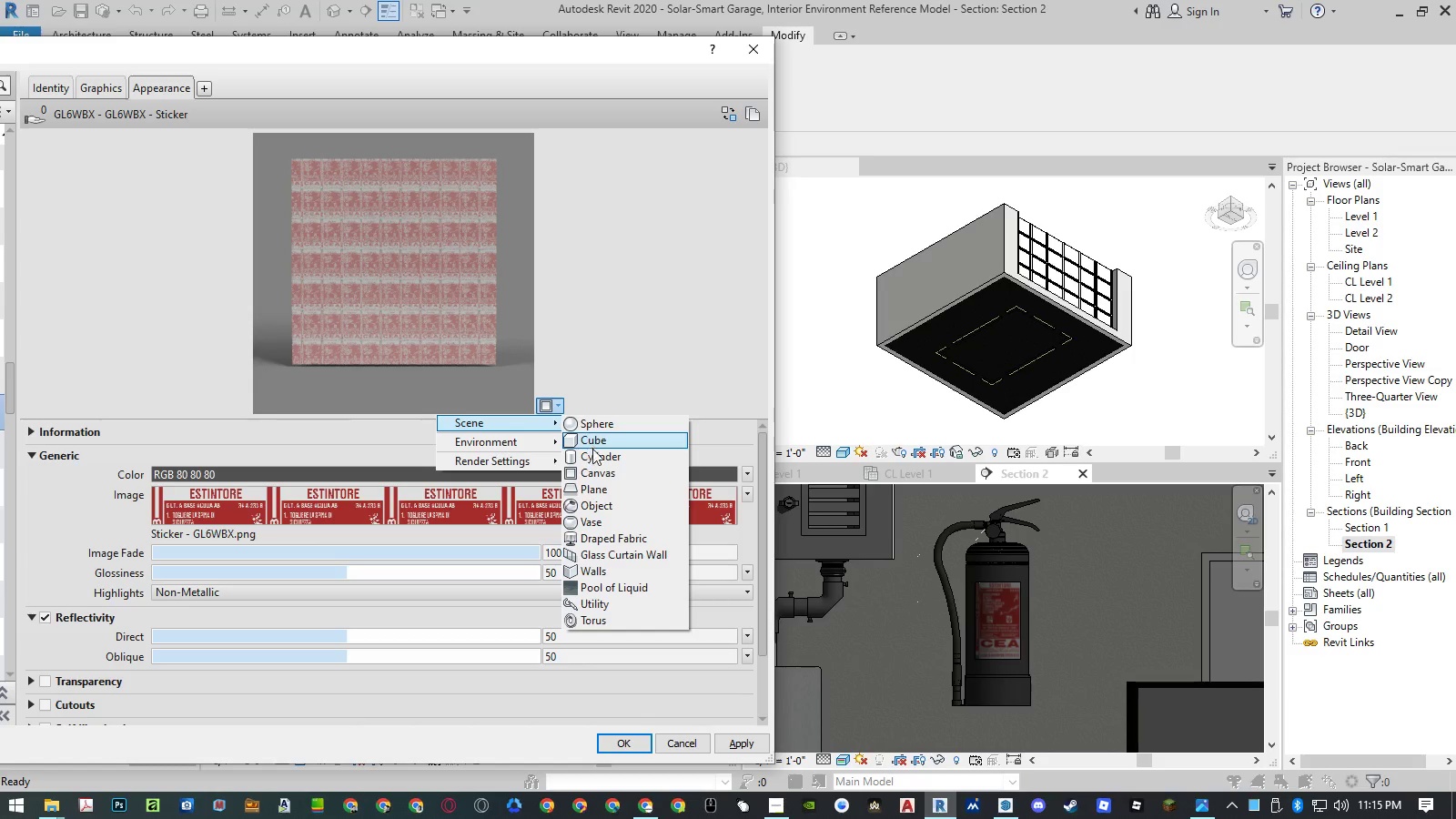 
left_click([592, 455])
 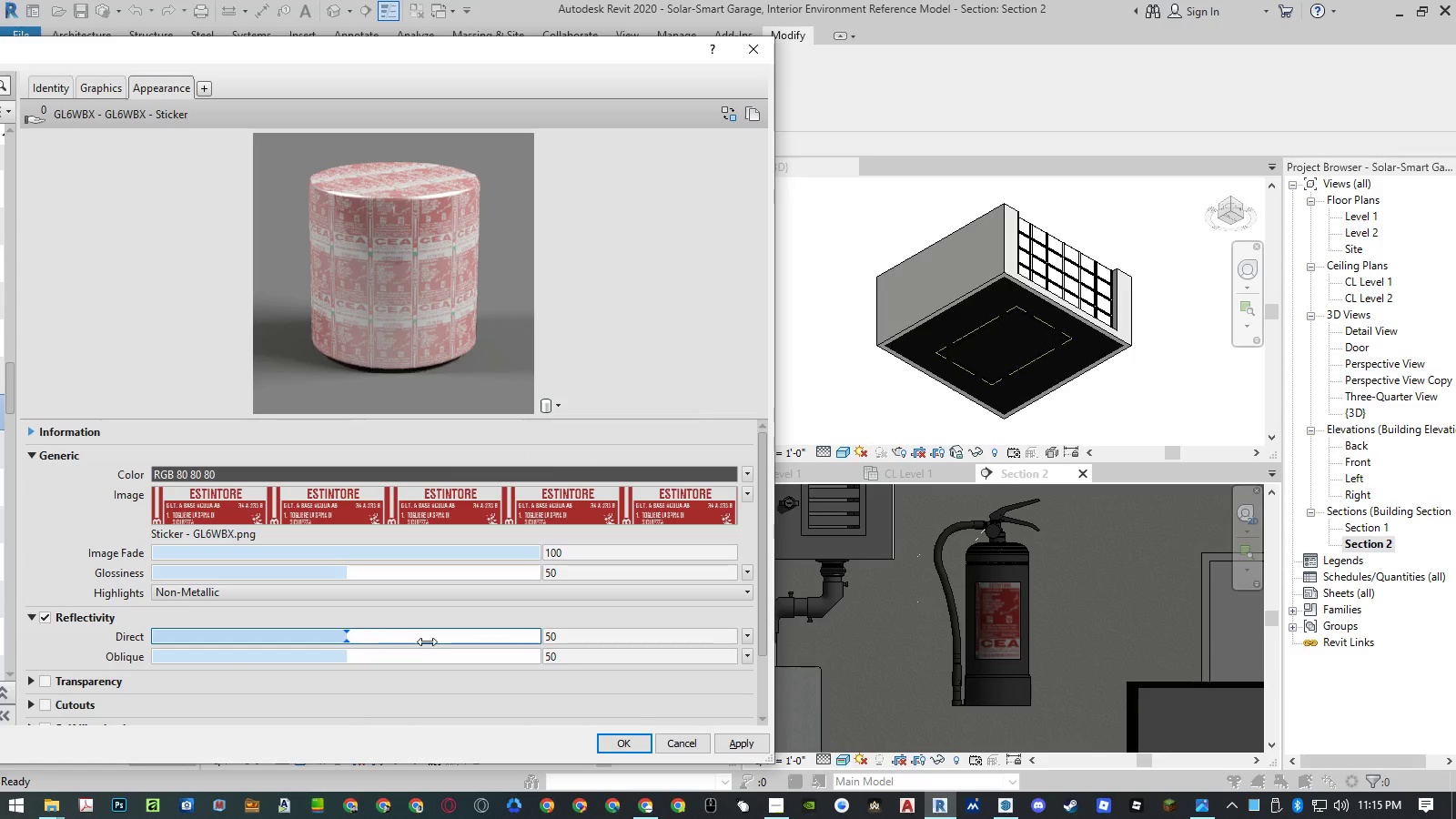 
left_click_drag(start_coordinate=[342, 655], to_coordinate=[203, 649])
 